 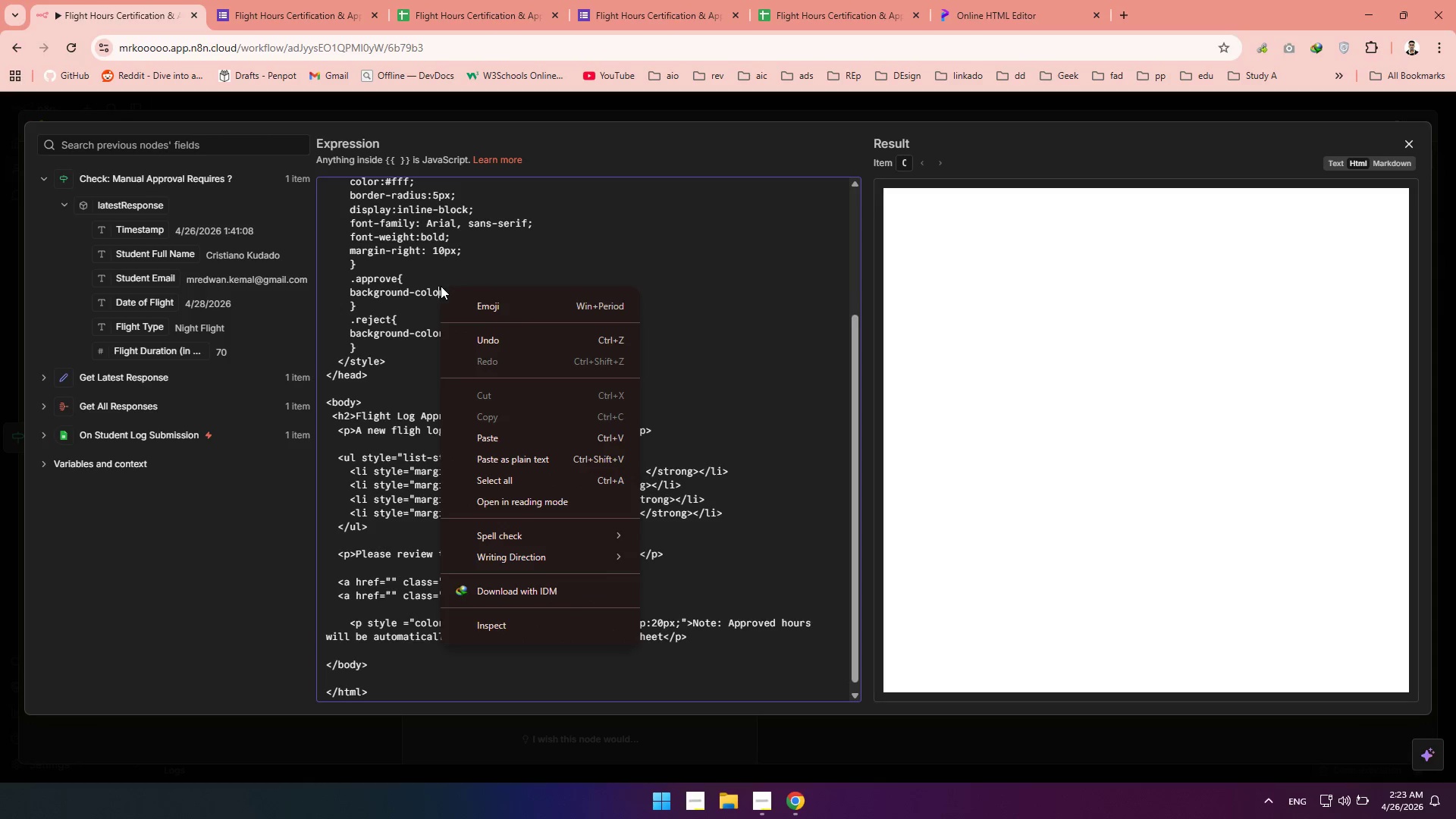 
left_click([755, 289])
 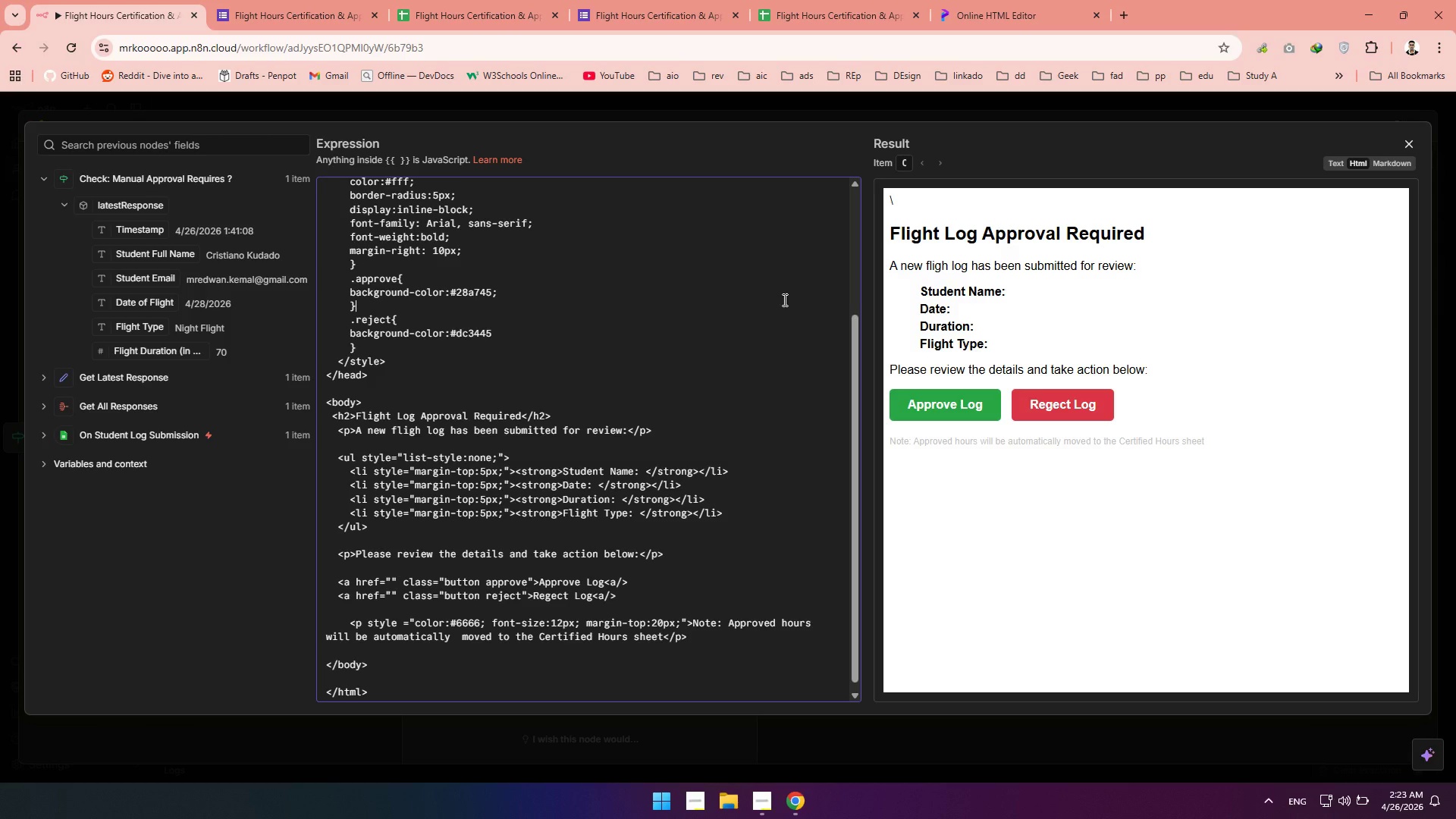 
wait(9.94)
 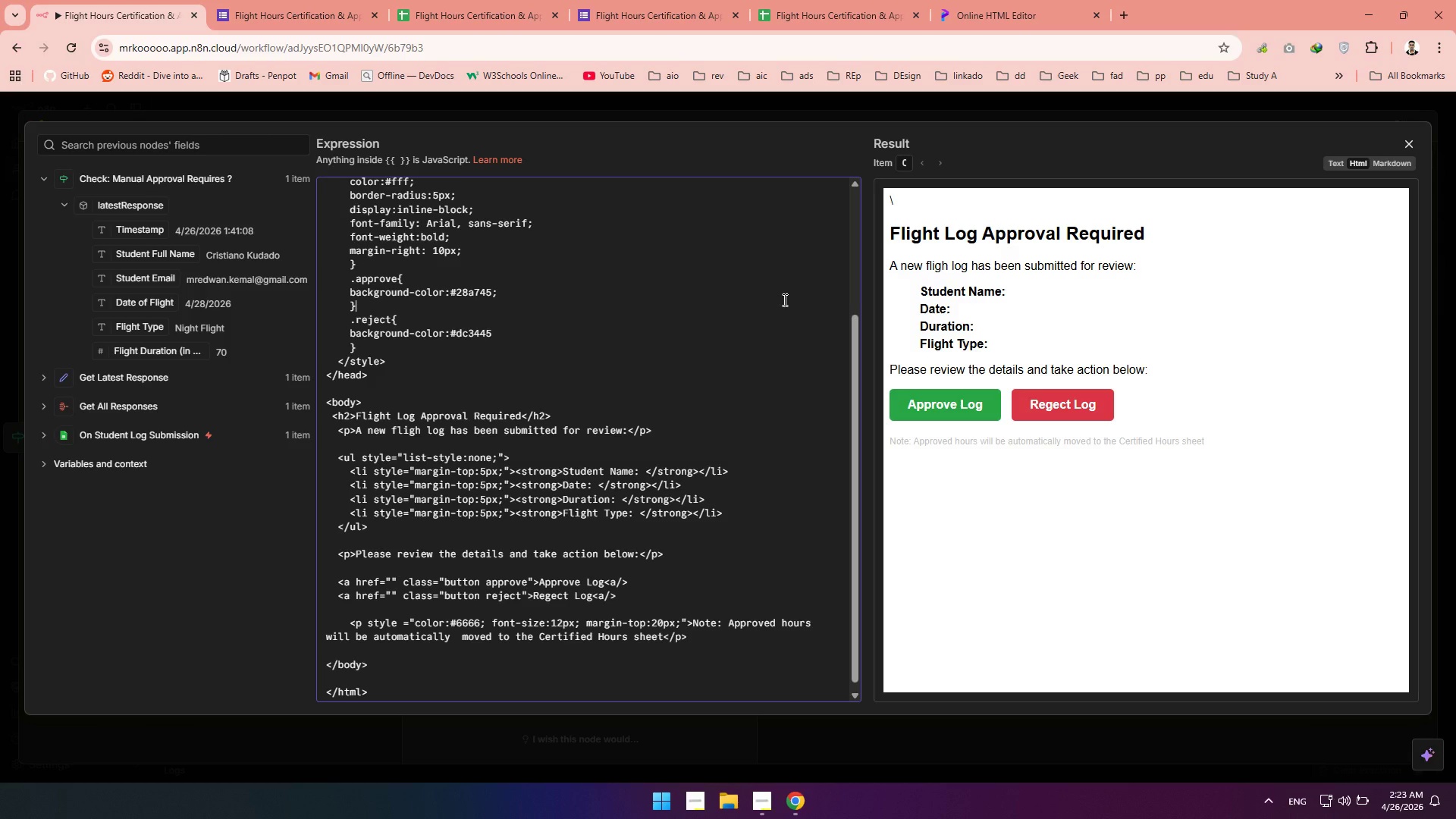 
left_click_drag(start_coordinate=[339, 193], to_coordinate=[281, 193])
 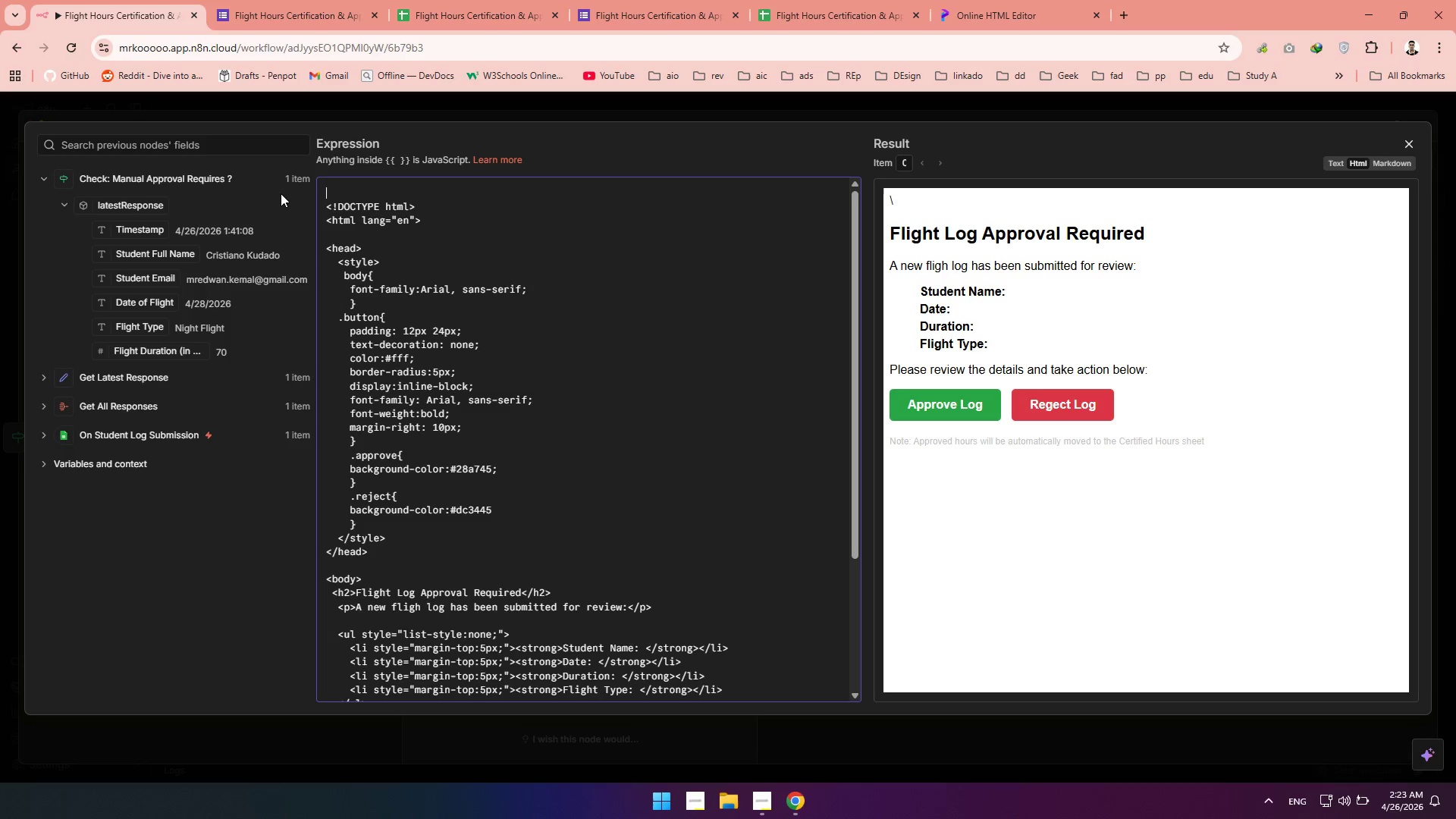 
key(Backspace)
 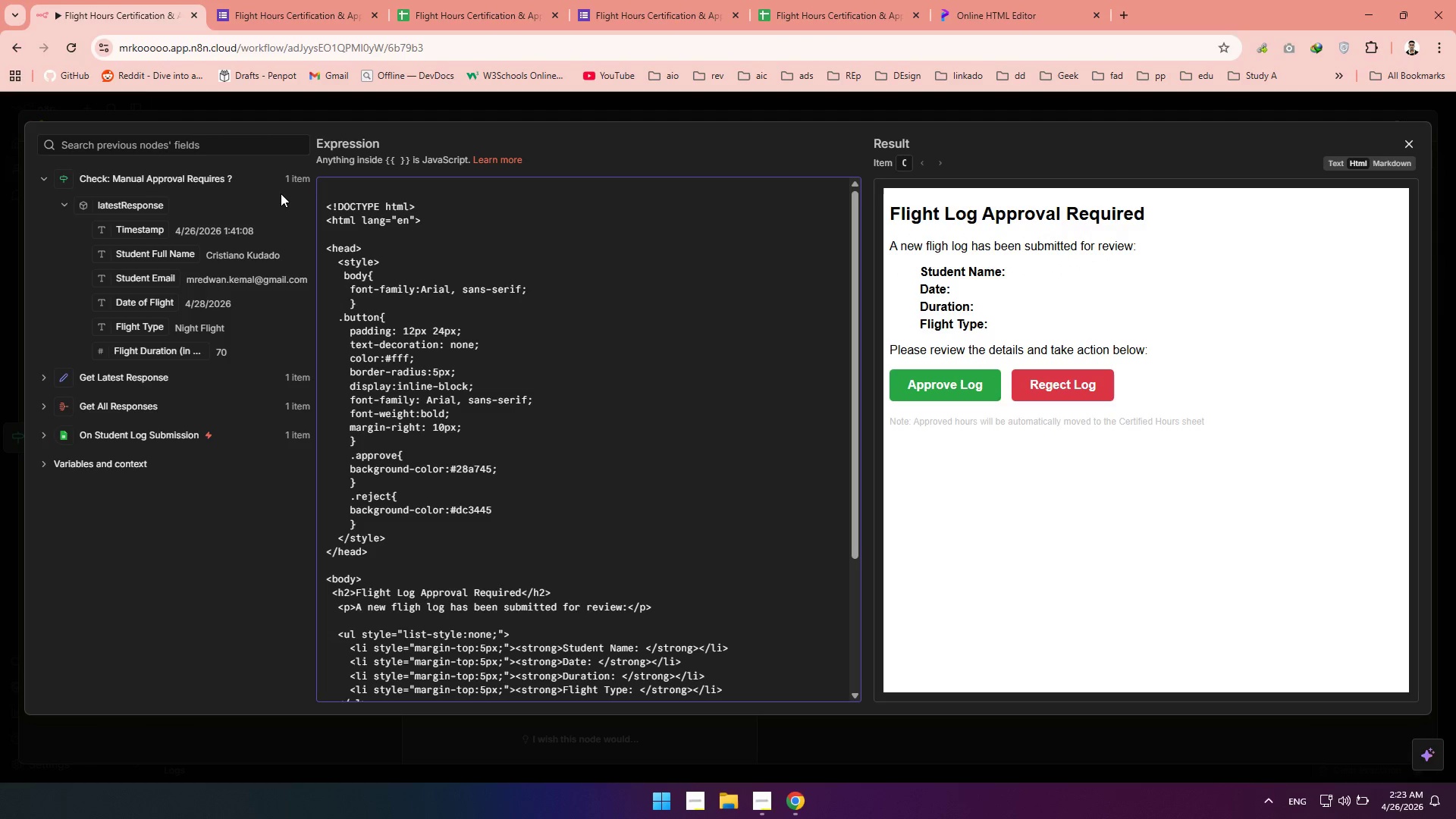 
key(Backspace)
 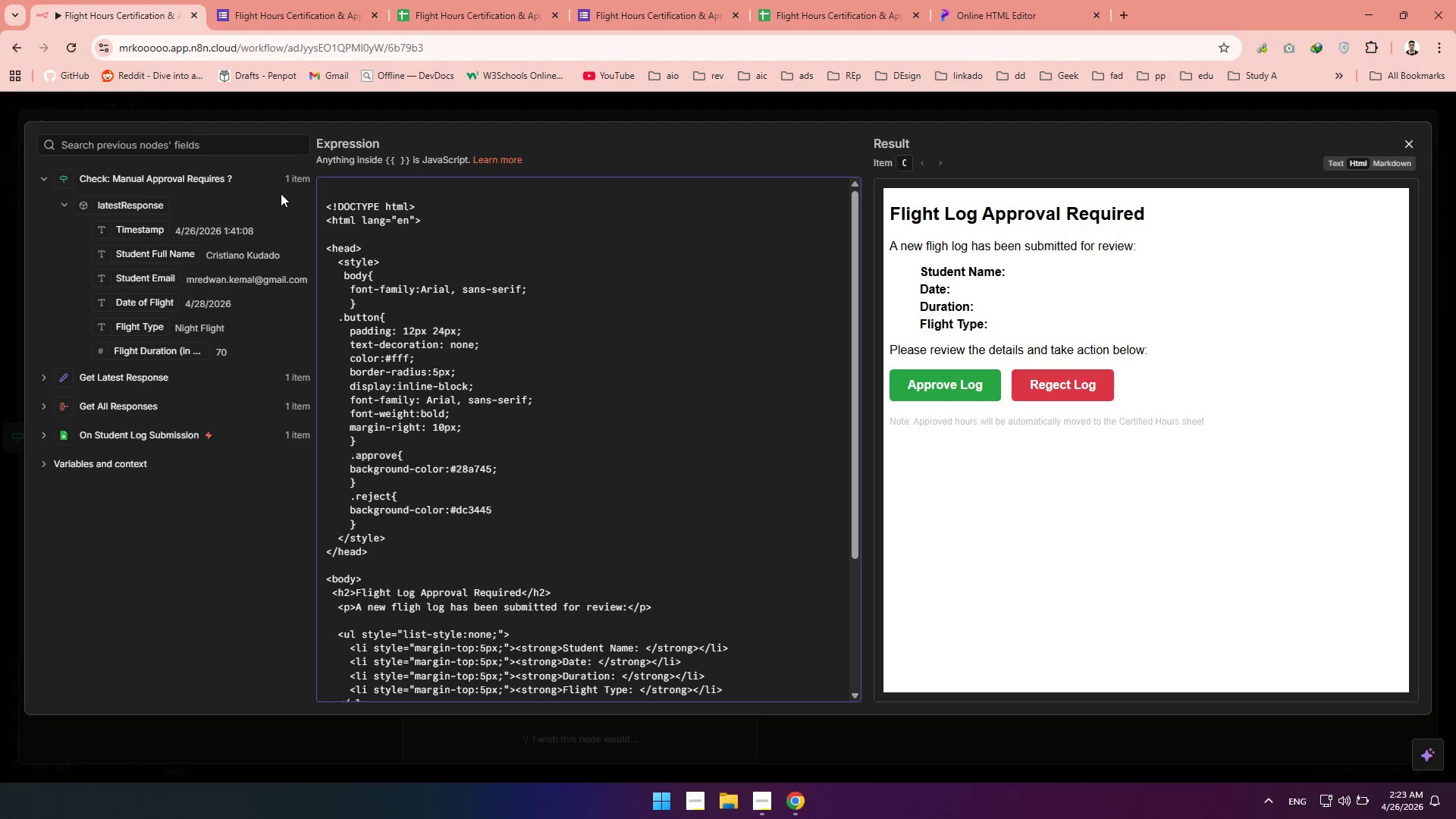 
key(ArrowDown)
 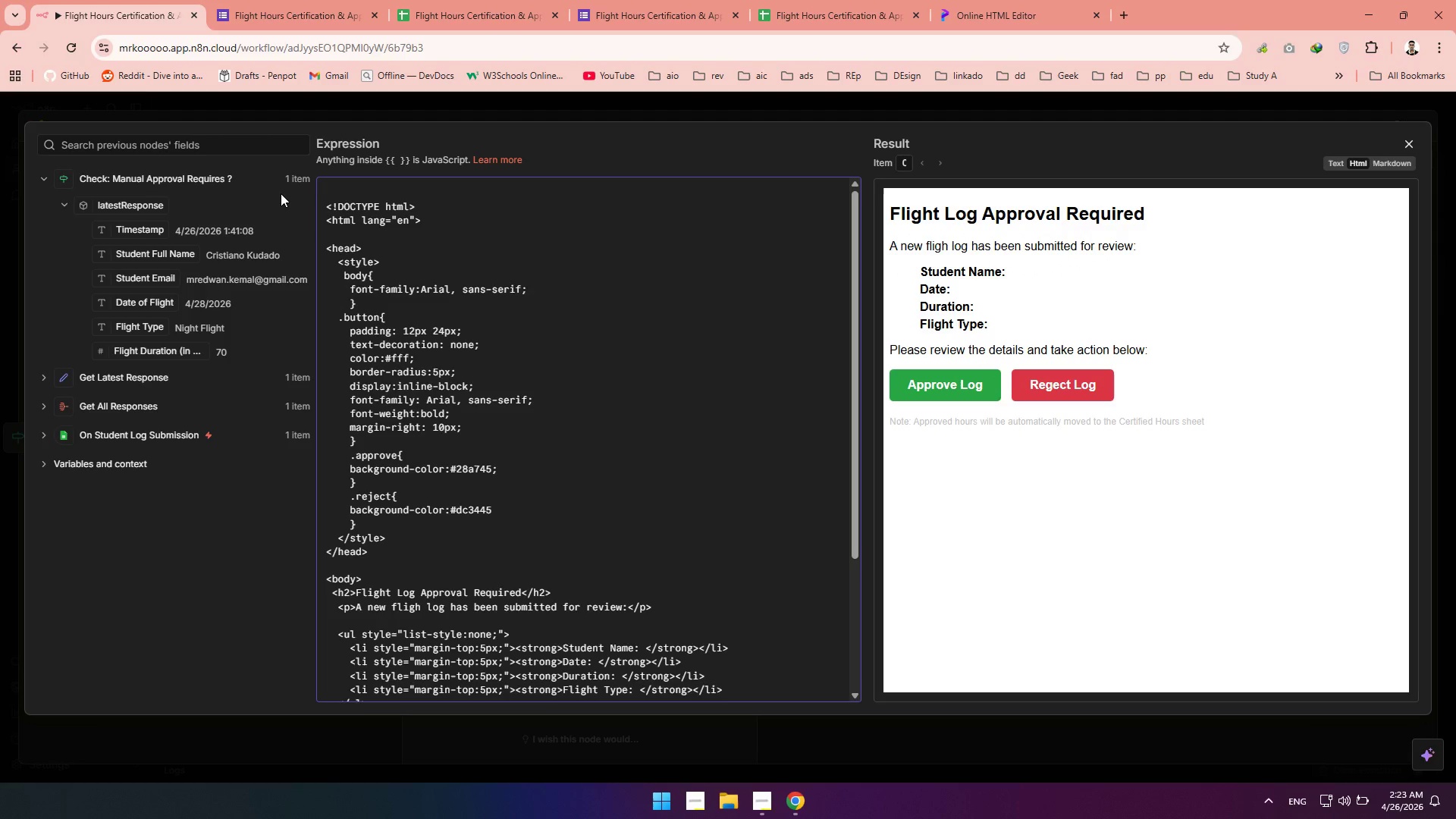 
key(Backspace)
 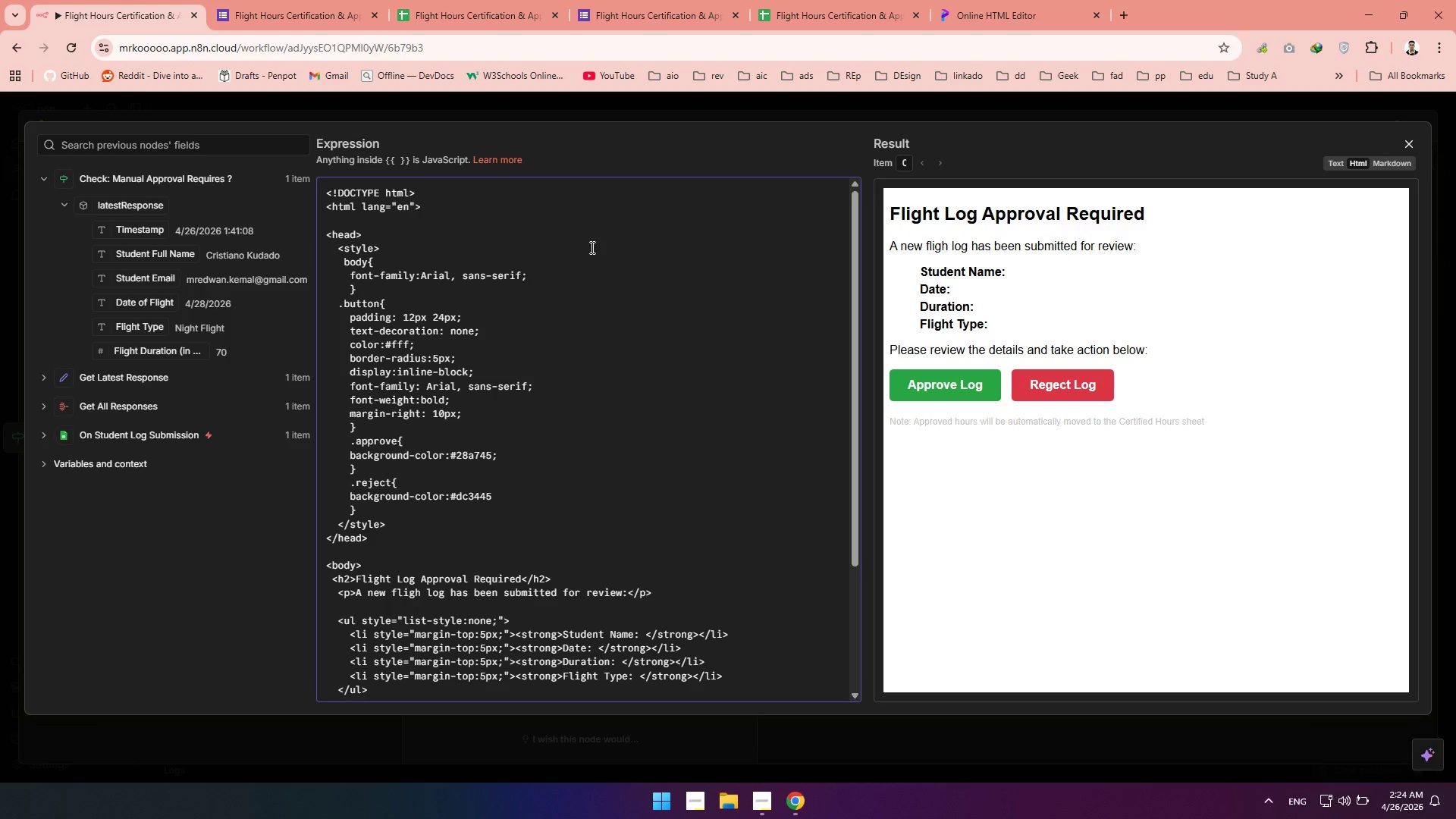 
left_click([608, 243])
 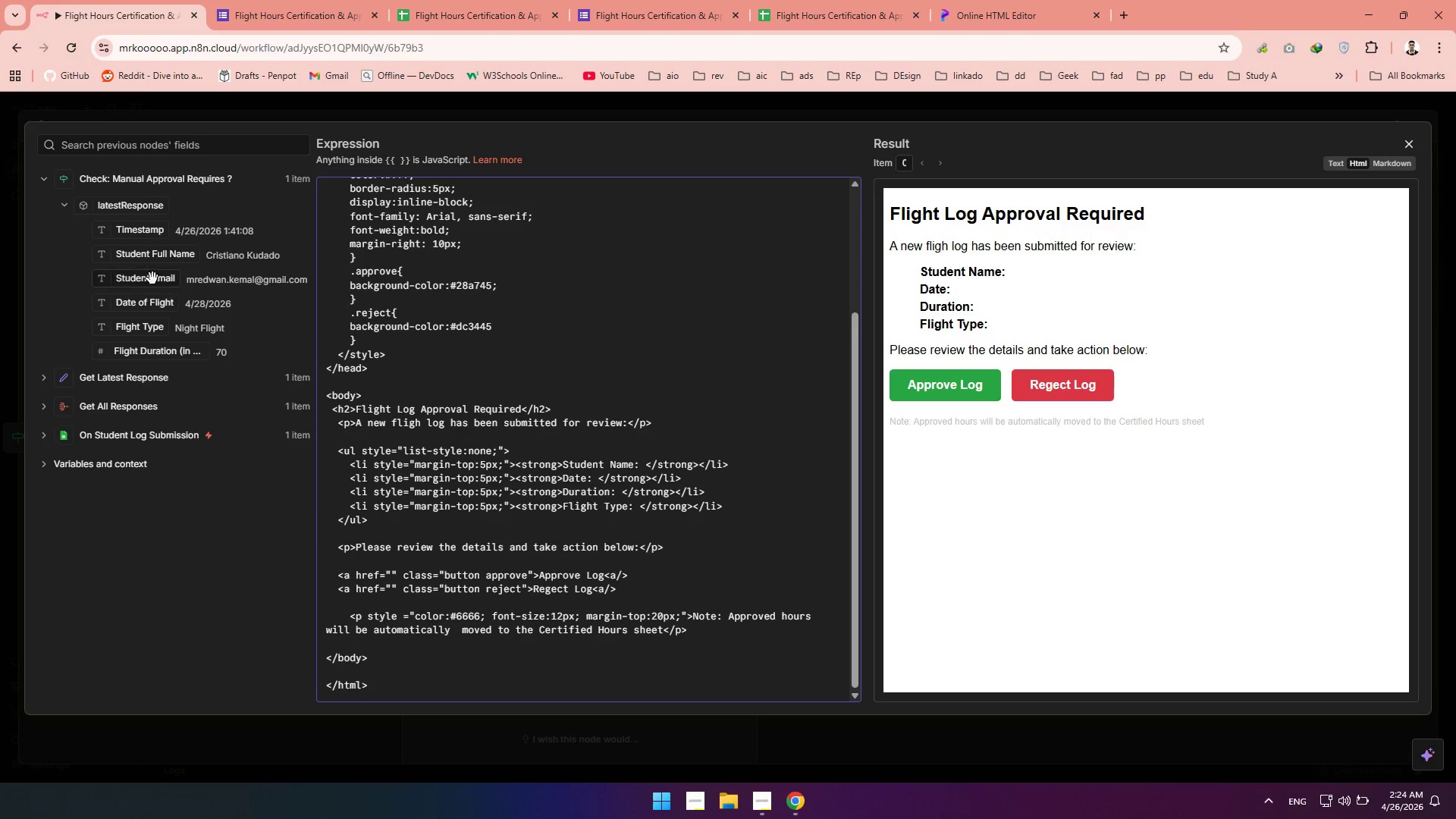 
wait(5.58)
 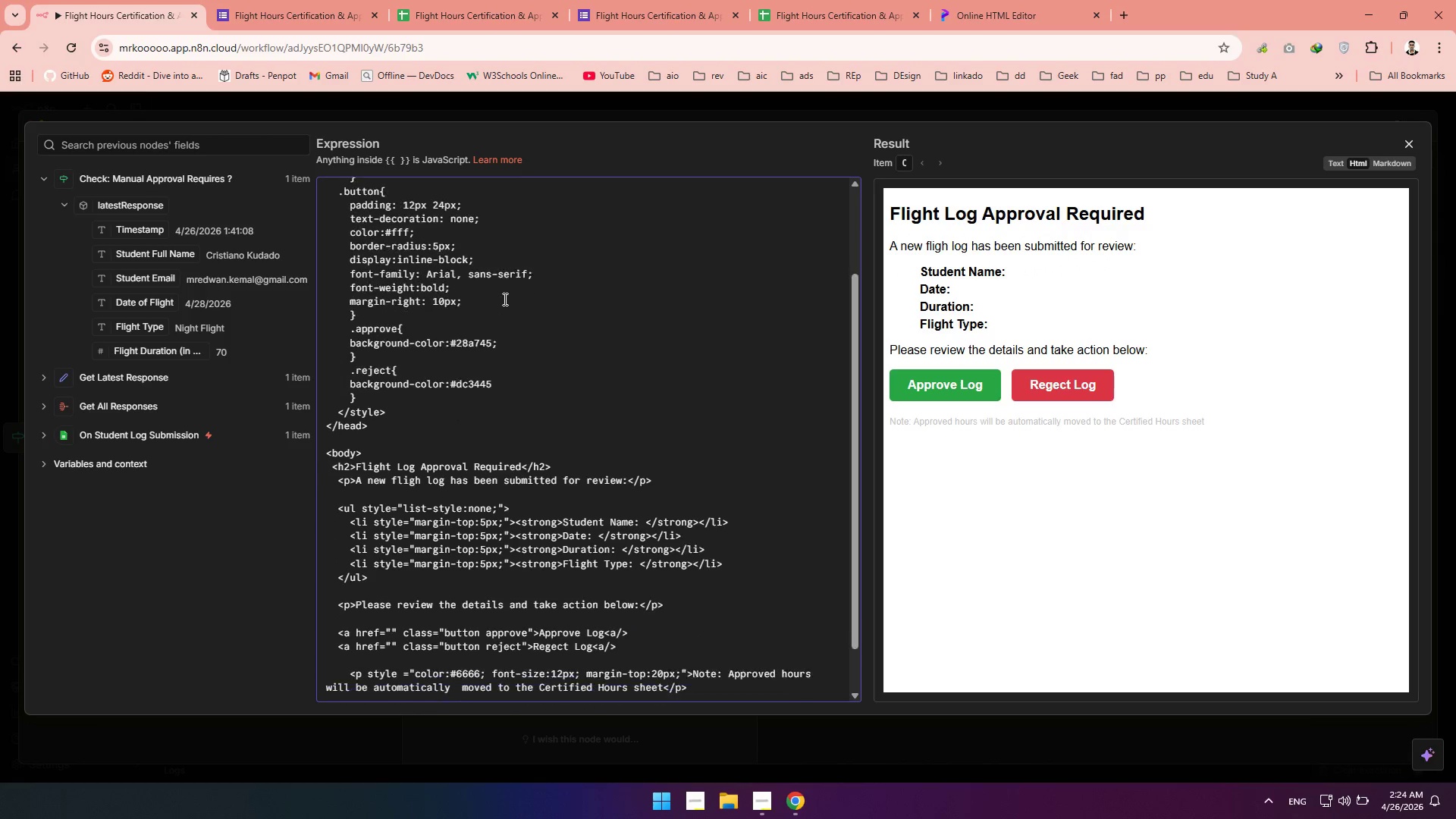 
left_click_drag(start_coordinate=[133, 259], to_coordinate=[52, 242])
 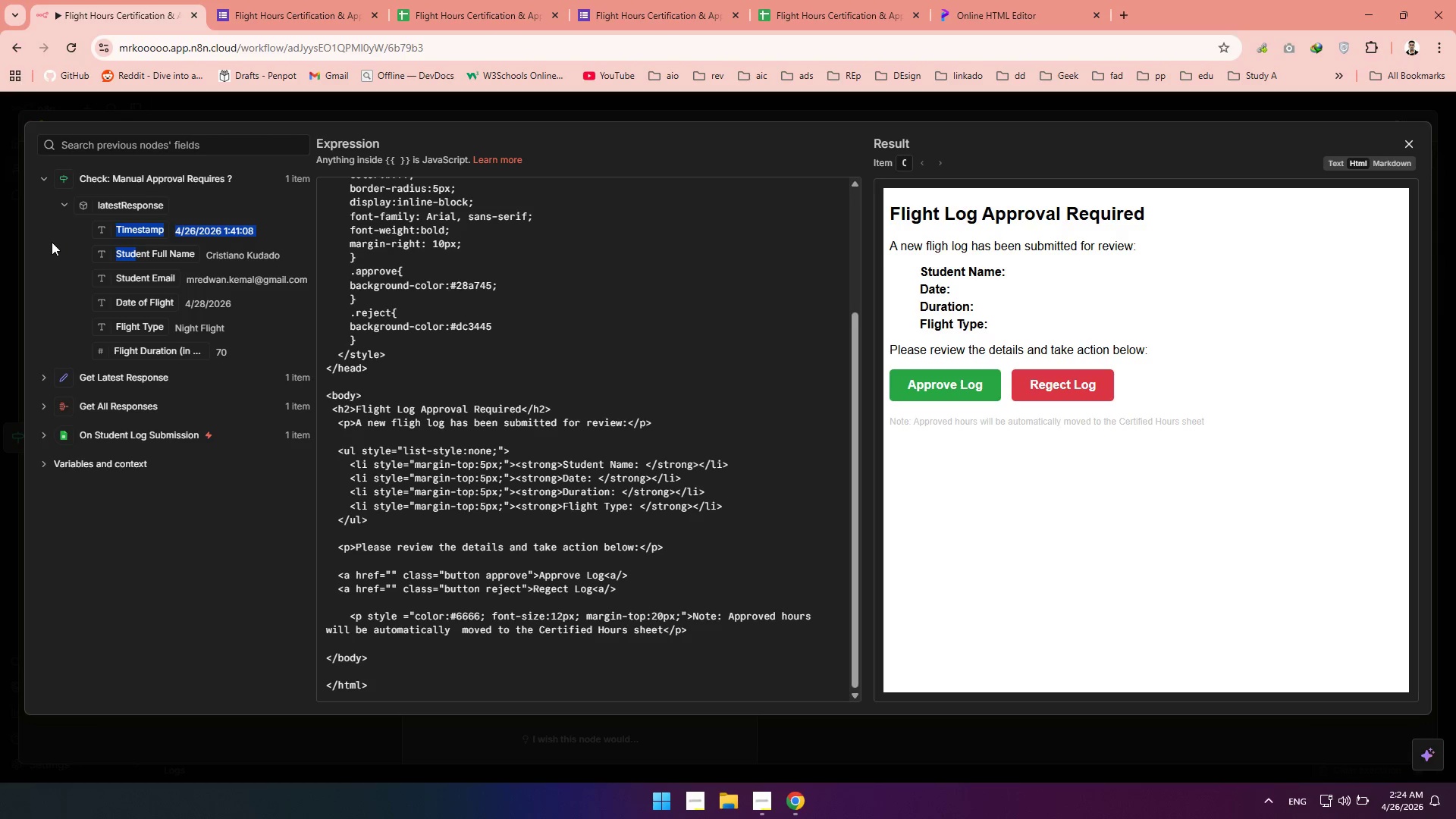 
left_click([52, 242])
 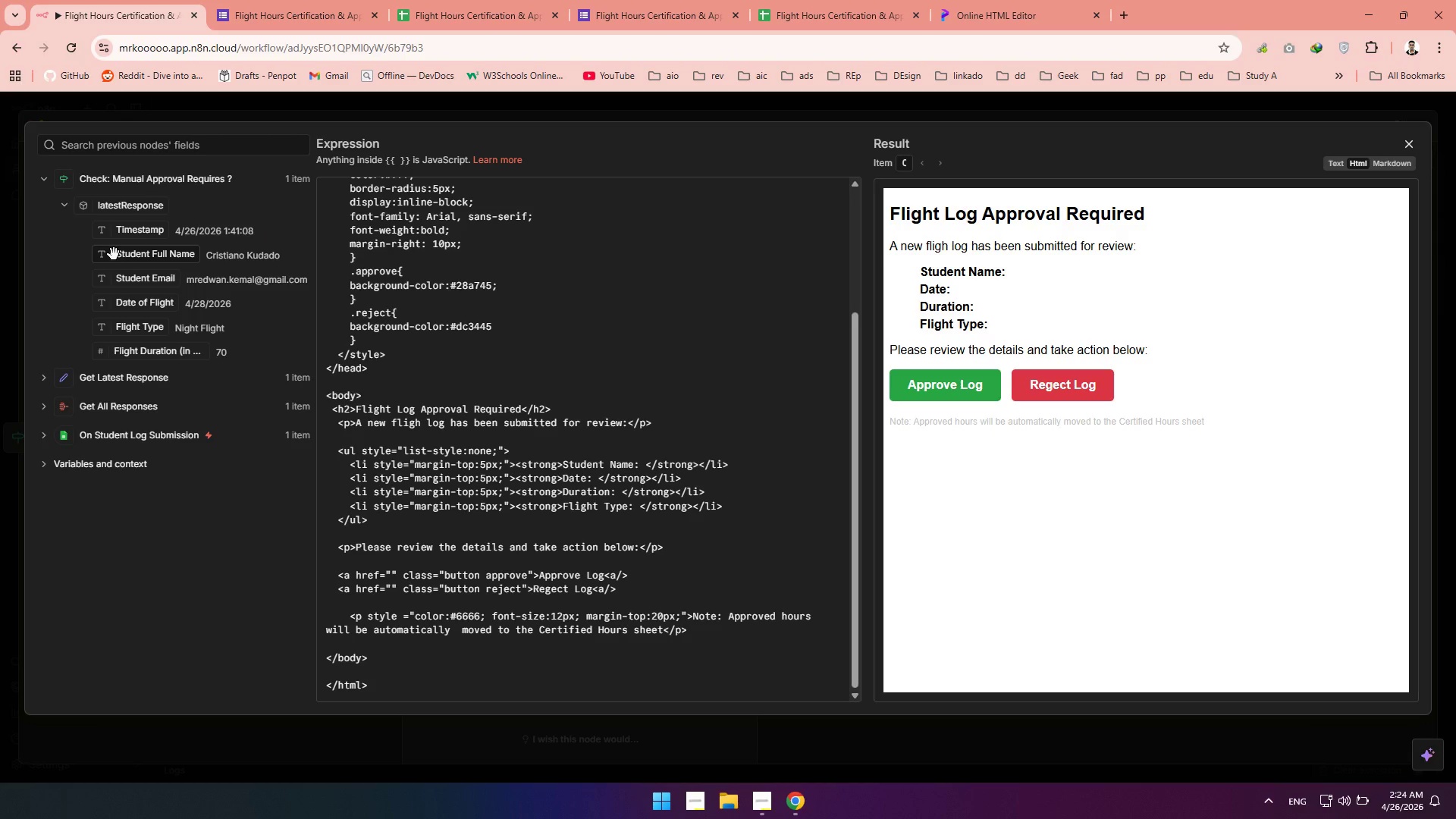 
left_click_drag(start_coordinate=[114, 256], to_coordinate=[64, 256])
 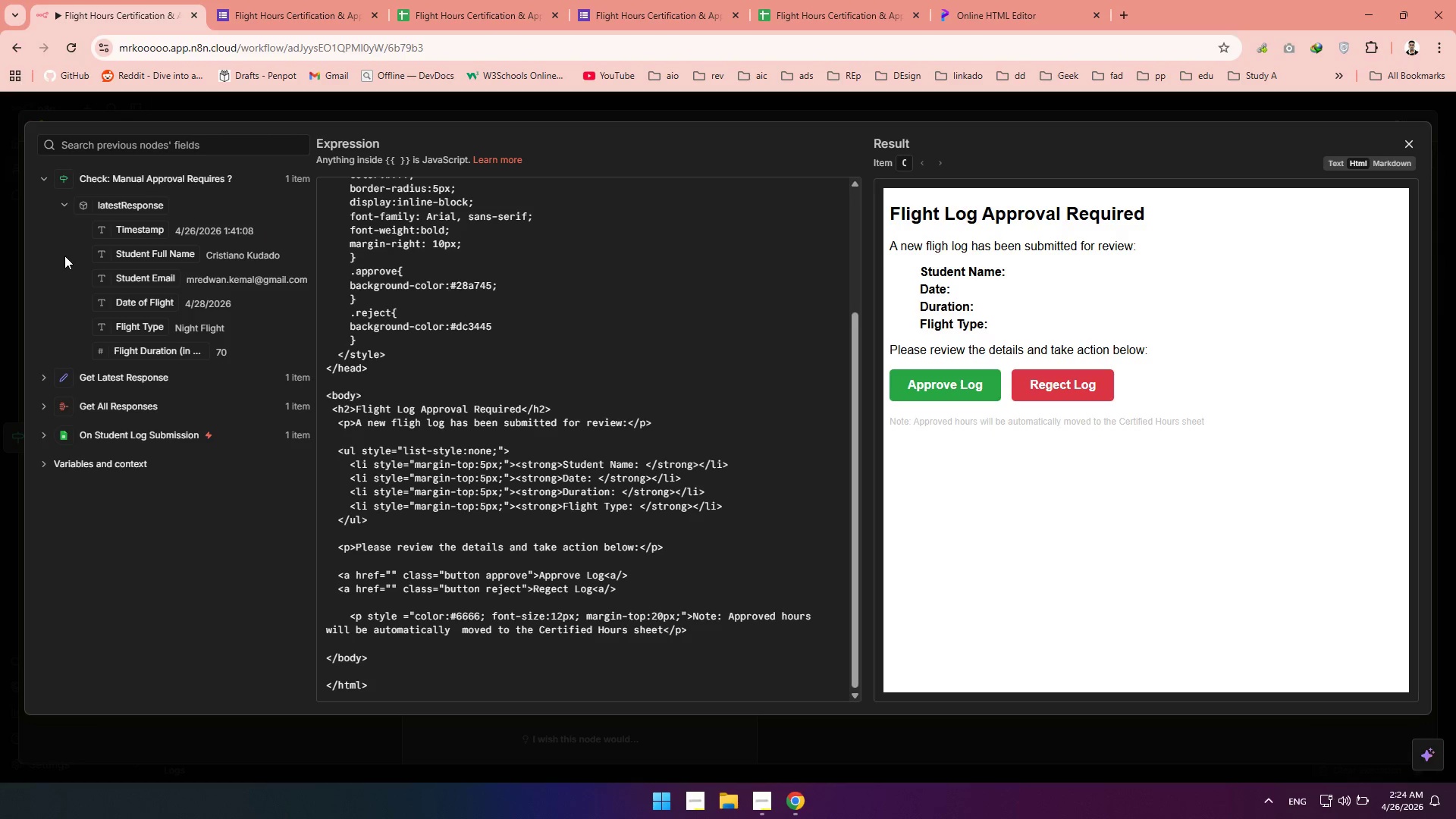 
left_click([64, 256])
 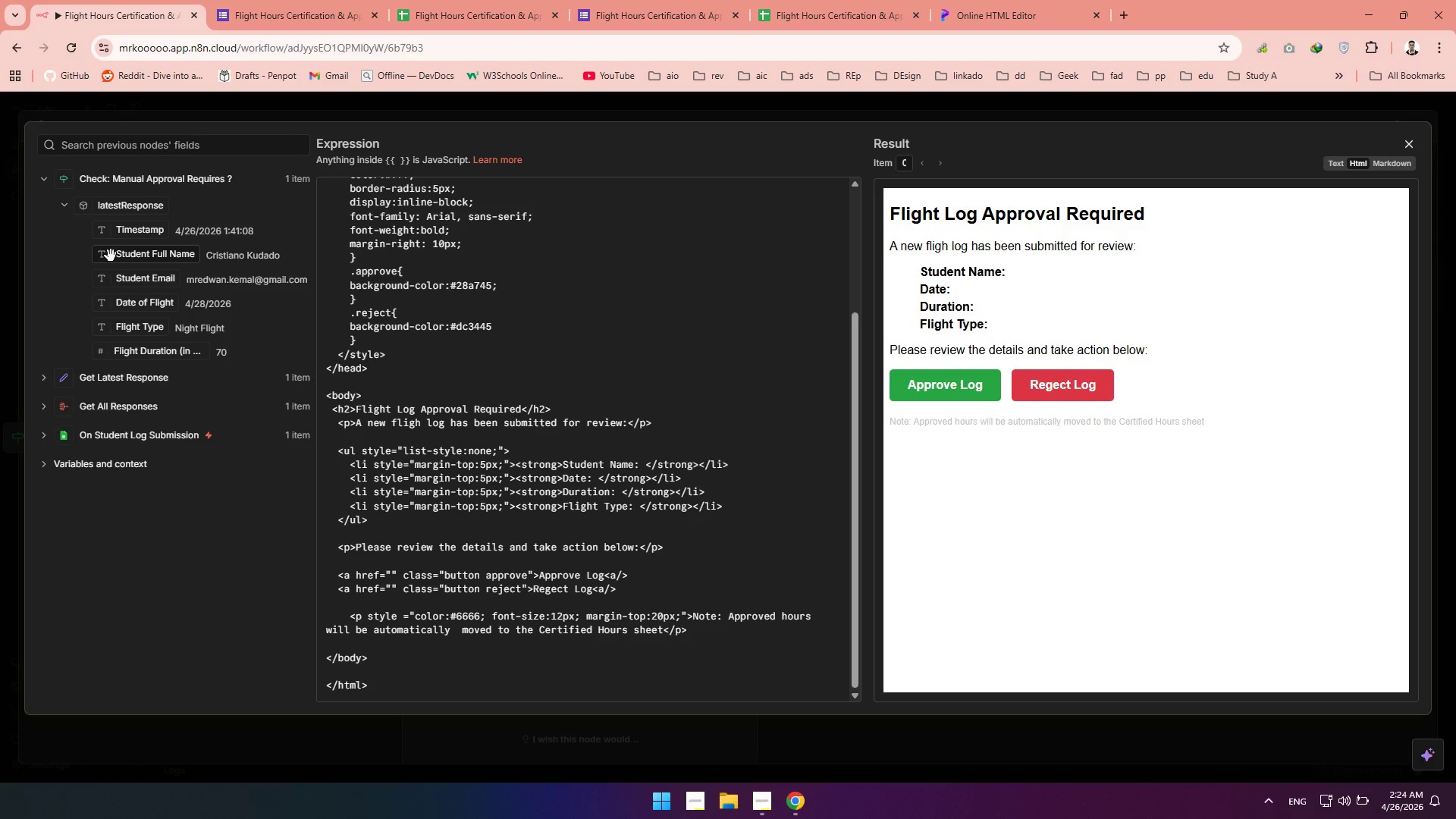 
left_click_drag(start_coordinate=[111, 256], to_coordinate=[148, 257])
 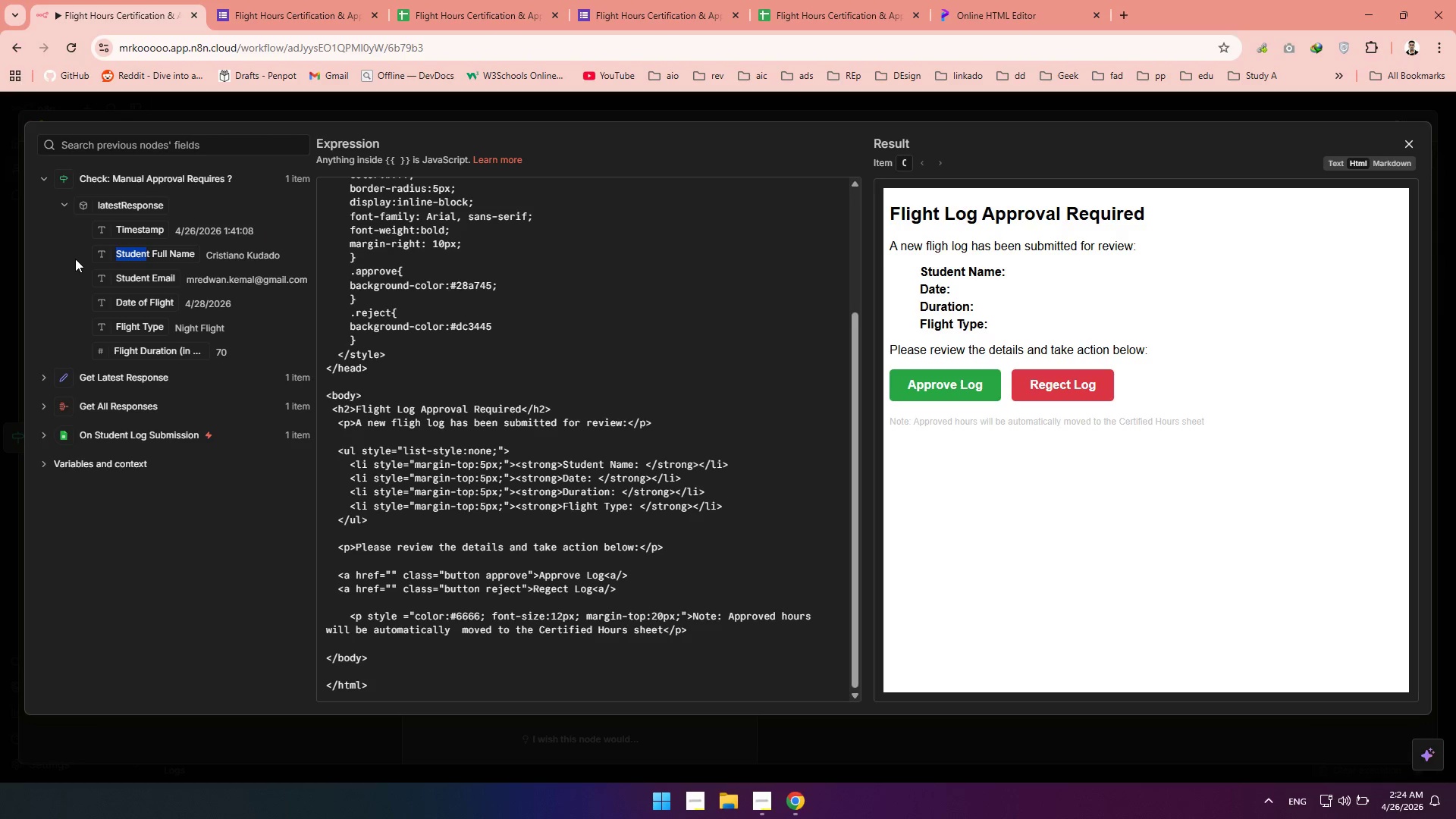 
left_click([75, 259])
 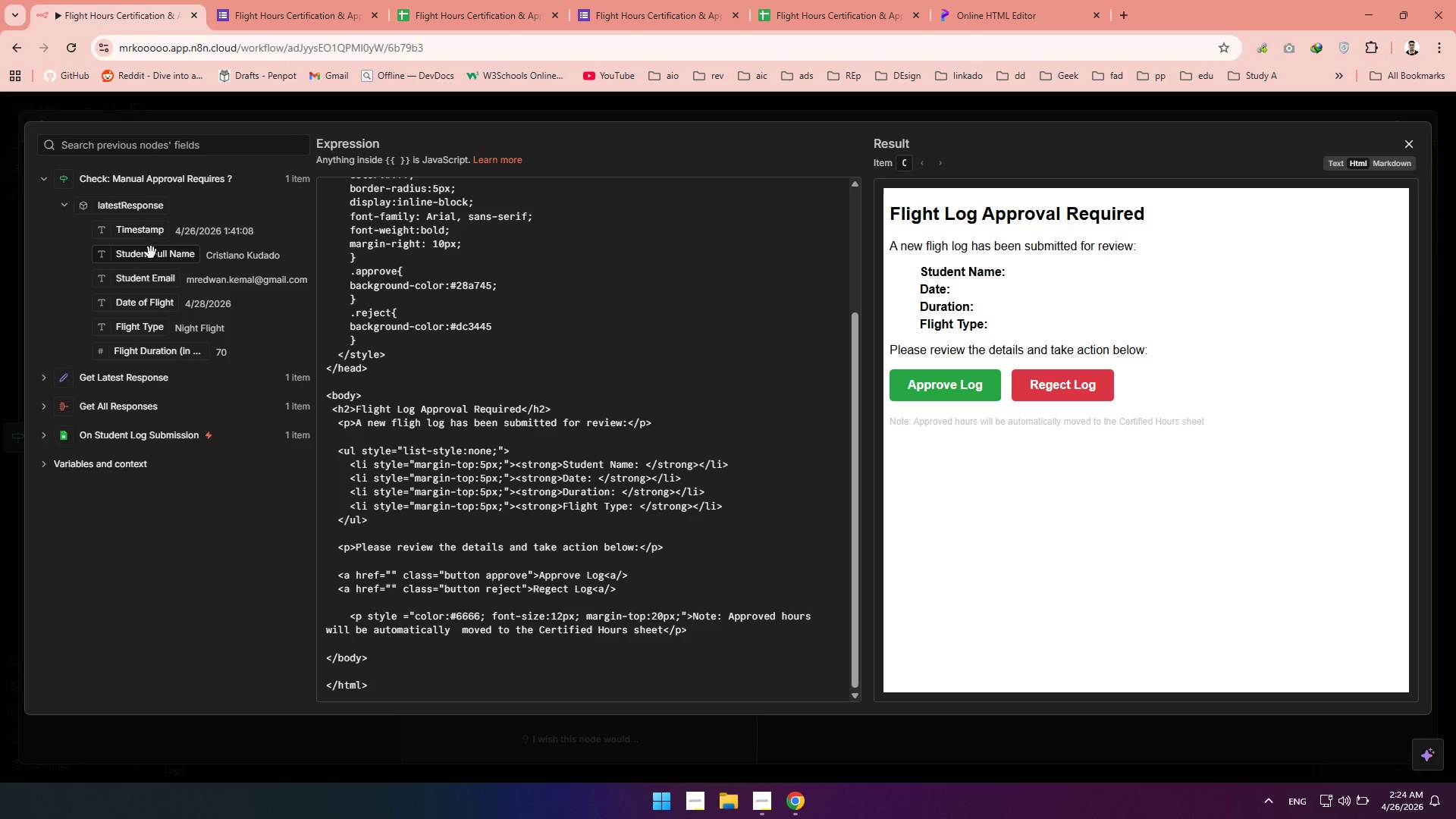 
left_click([151, 253])
 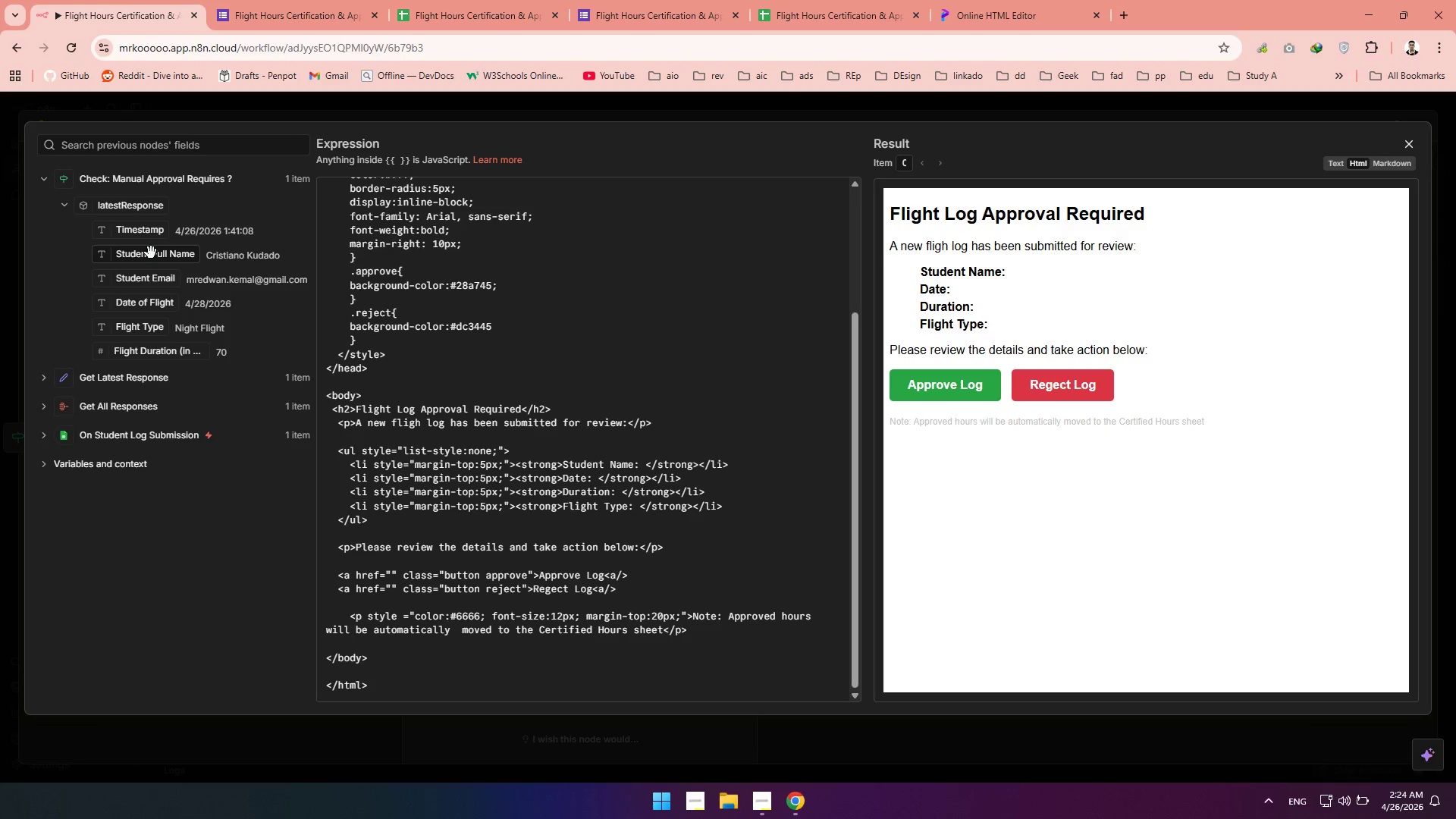 
double_click([151, 253])
 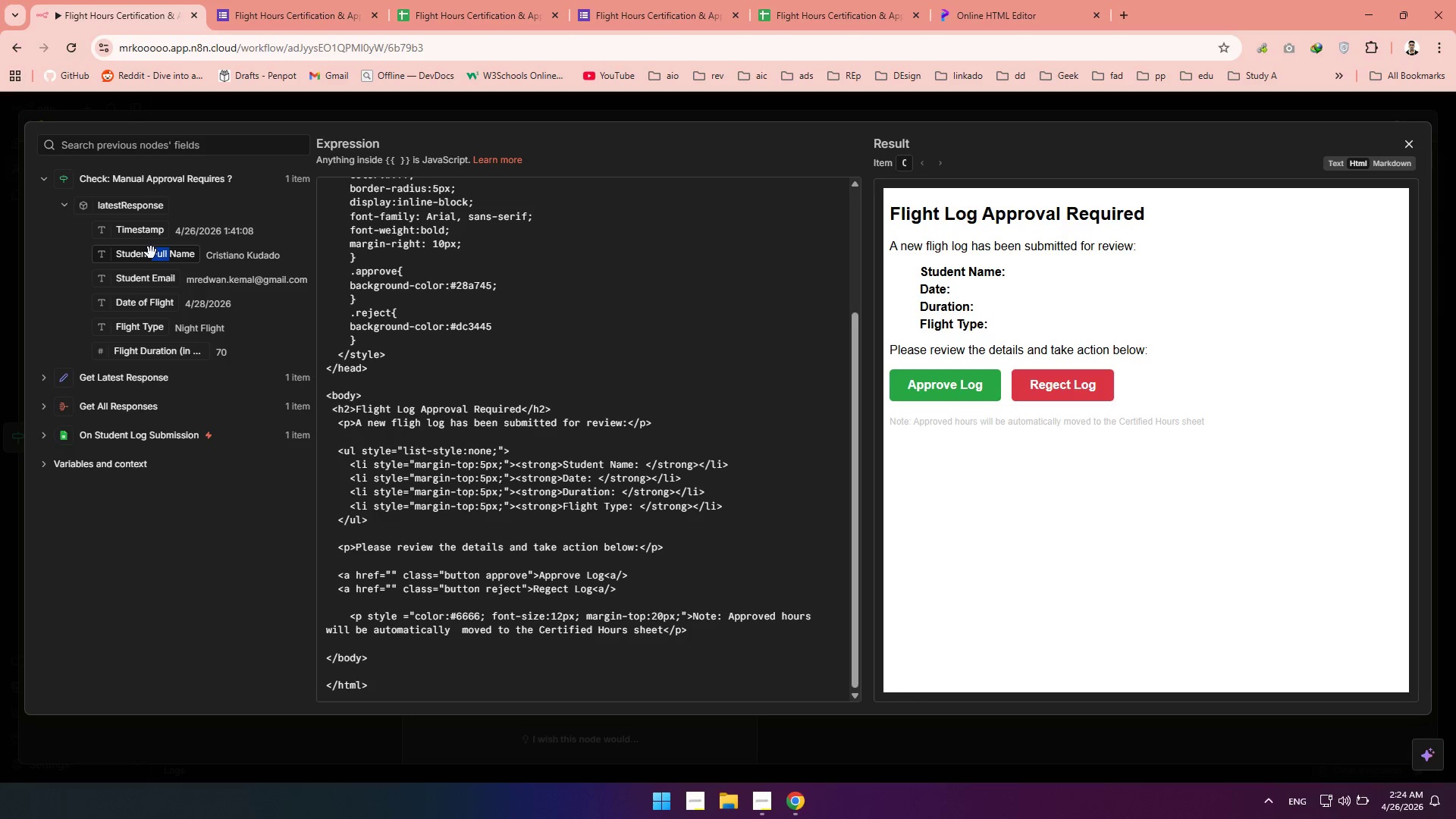 
double_click([151, 253])
 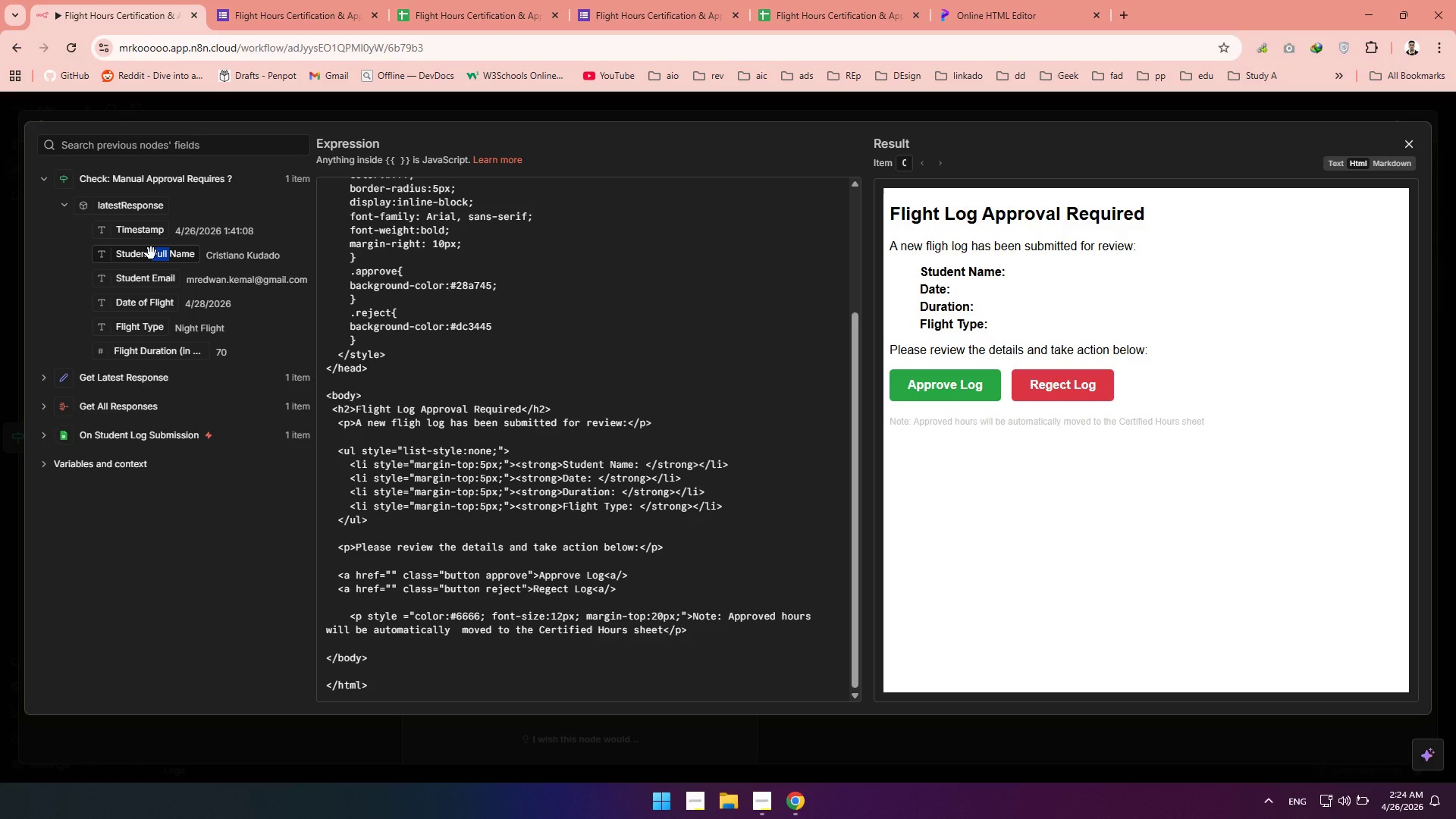 
triple_click([151, 257])
 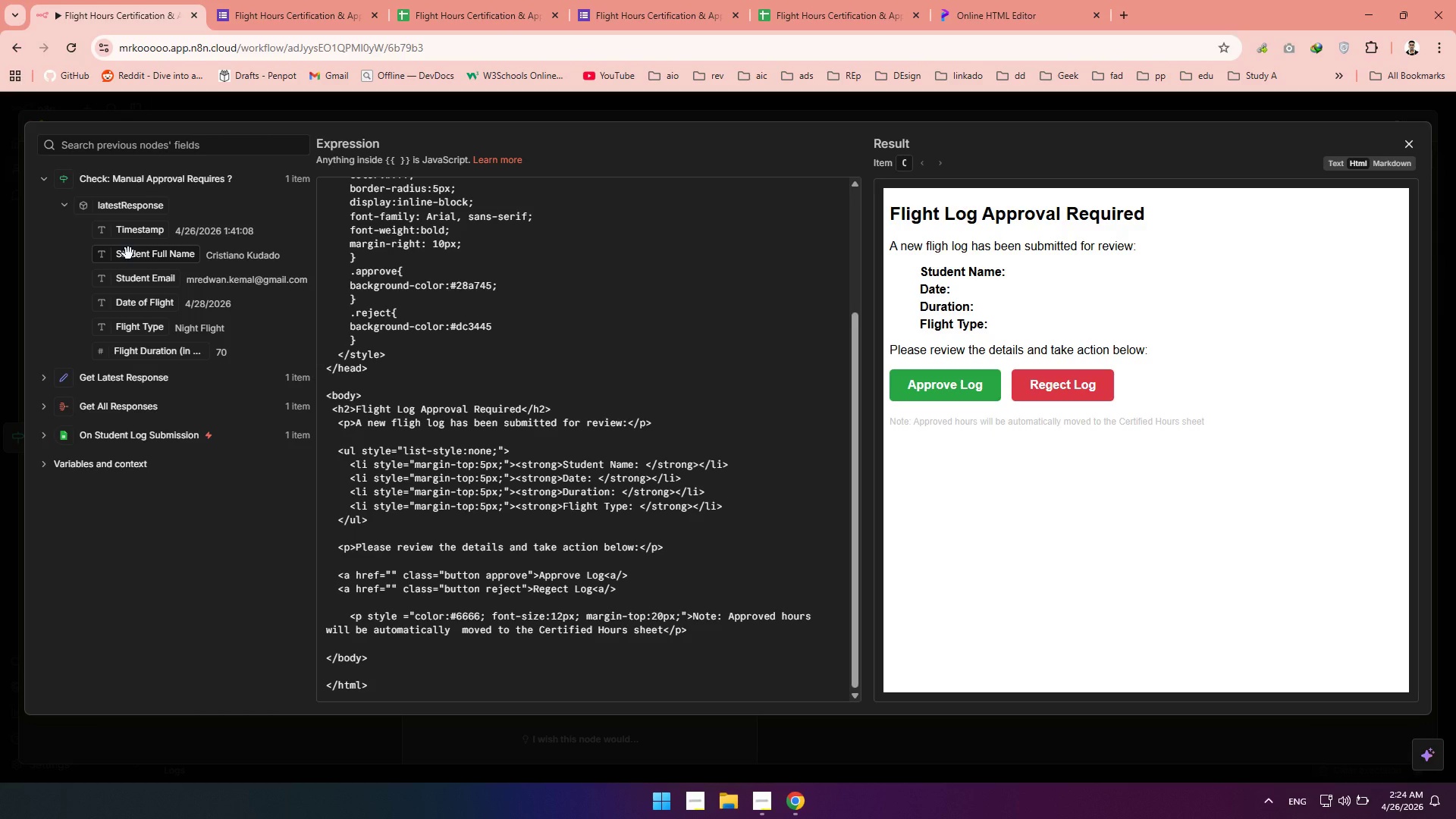 
left_click([128, 253])
 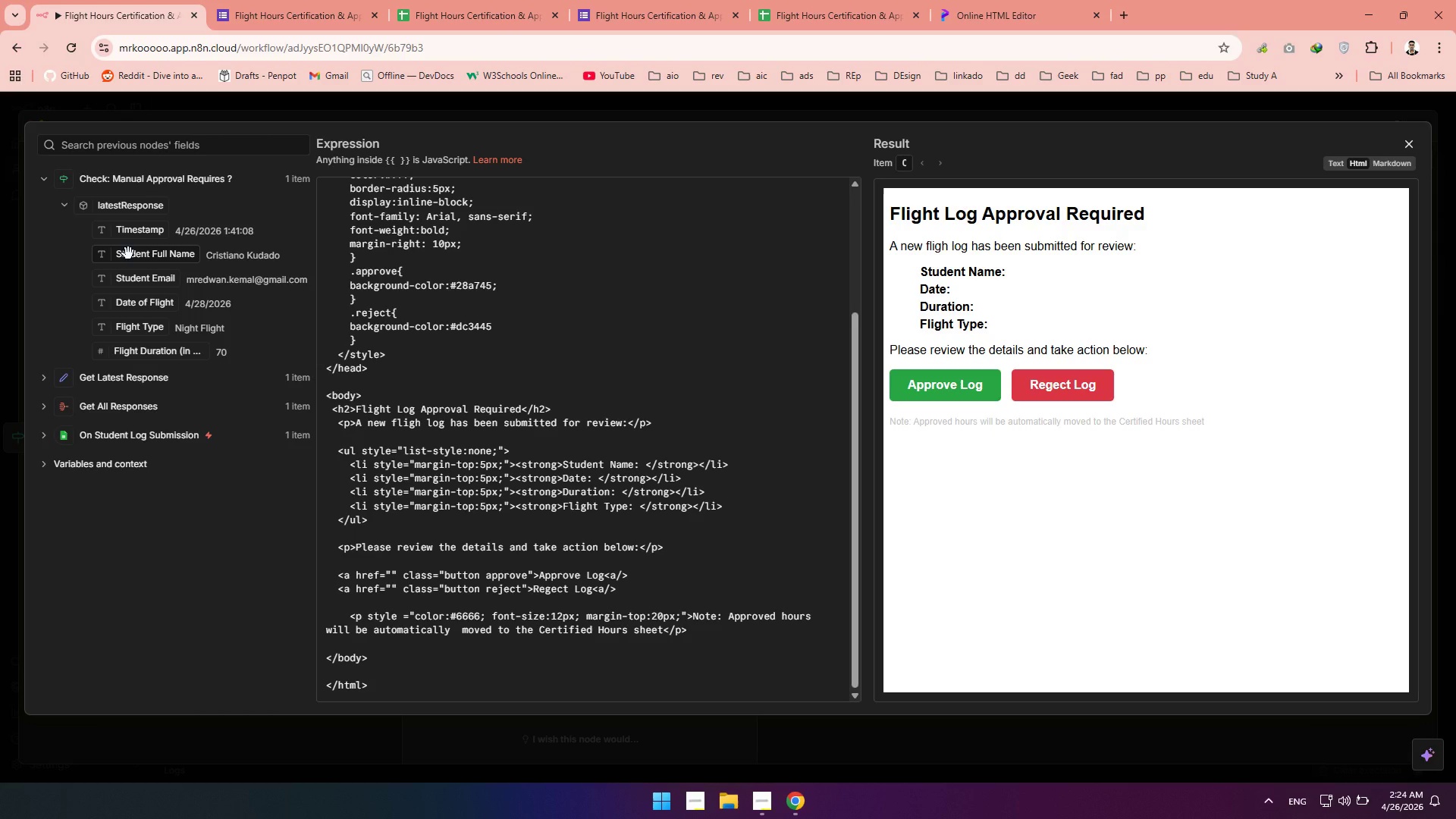 
left_click([128, 253])
 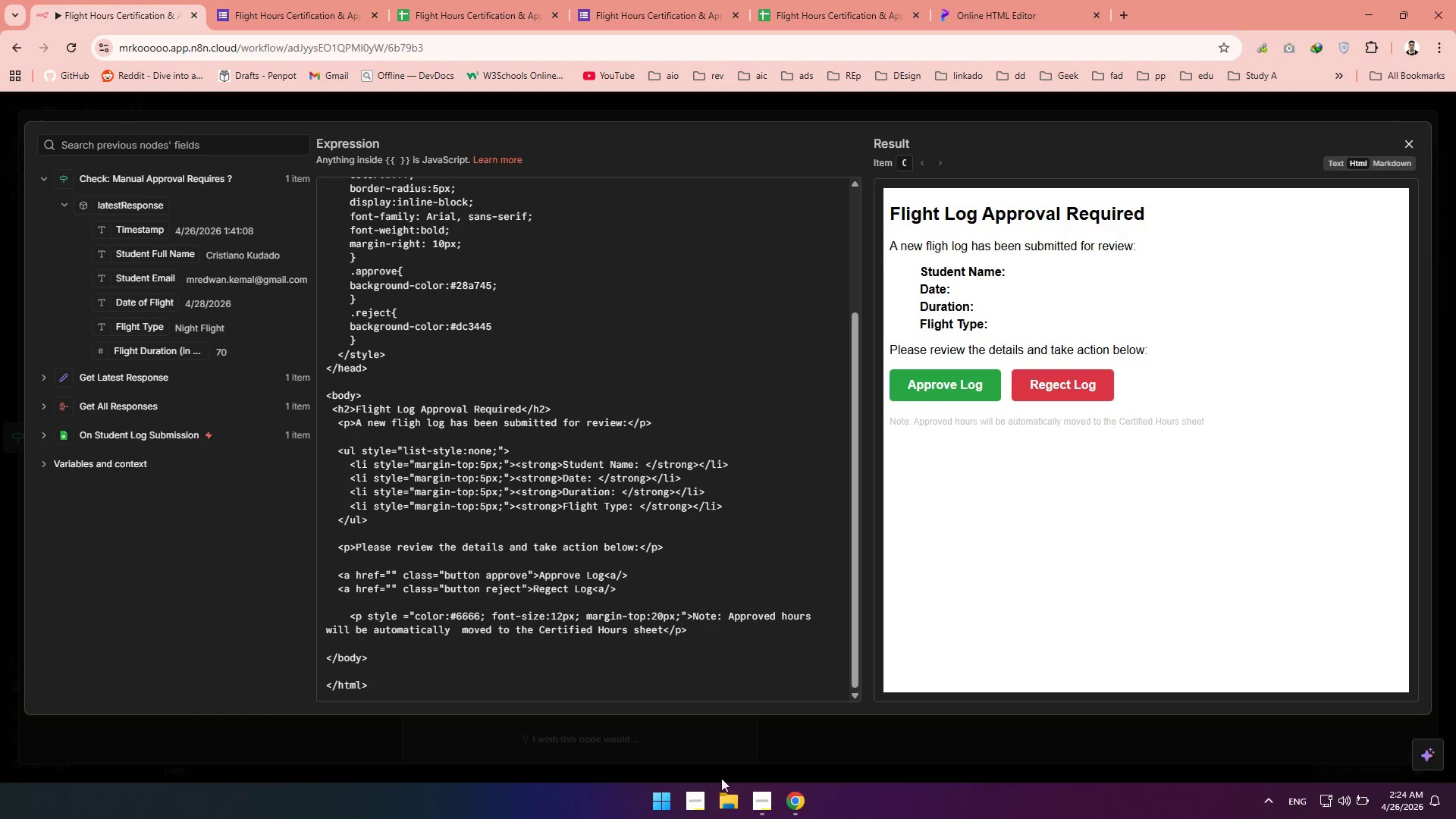 
left_click([766, 798])
 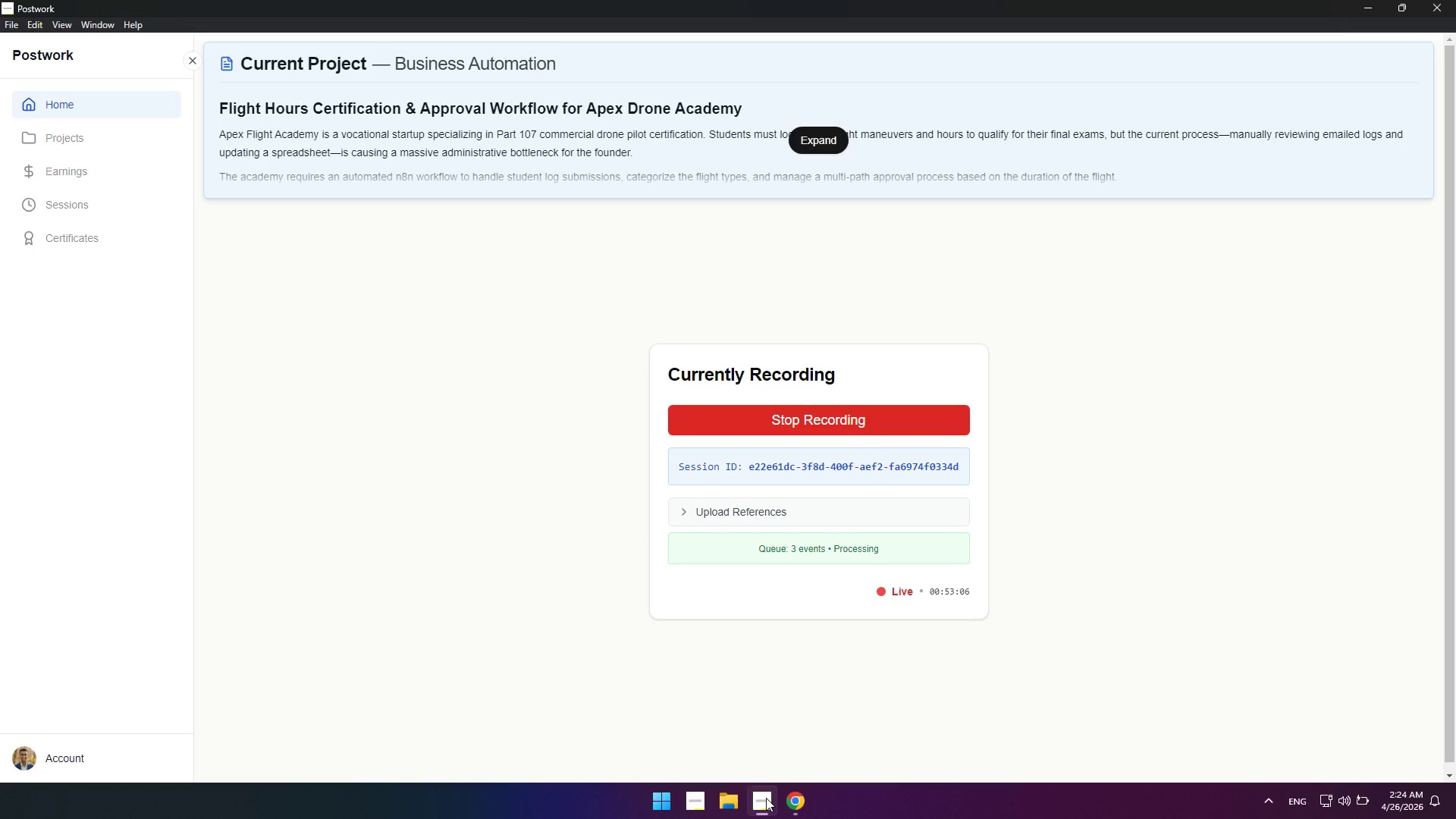 
left_click([766, 798])
 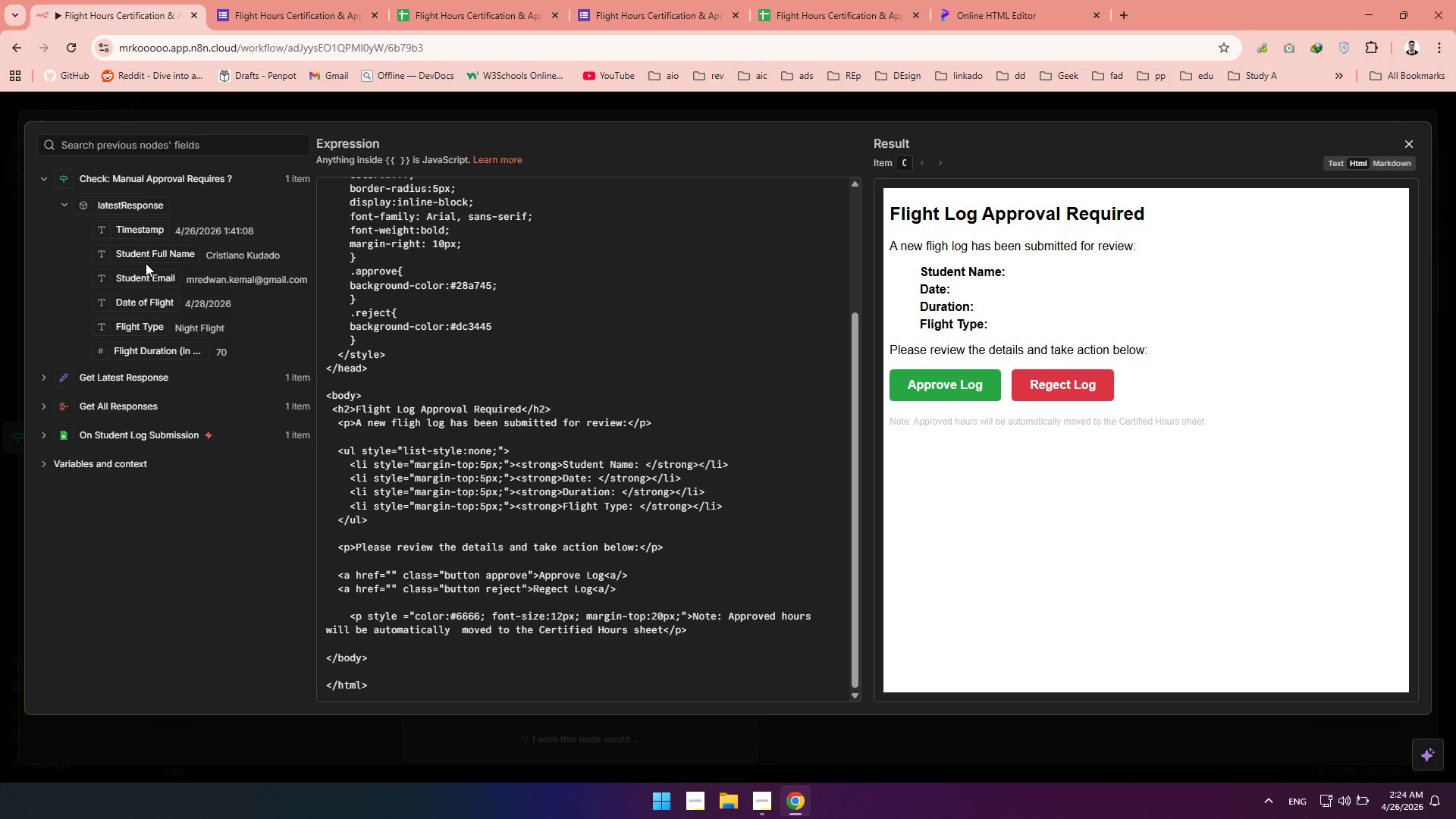 
left_click_drag(start_coordinate=[137, 259], to_coordinate=[643, 469])
 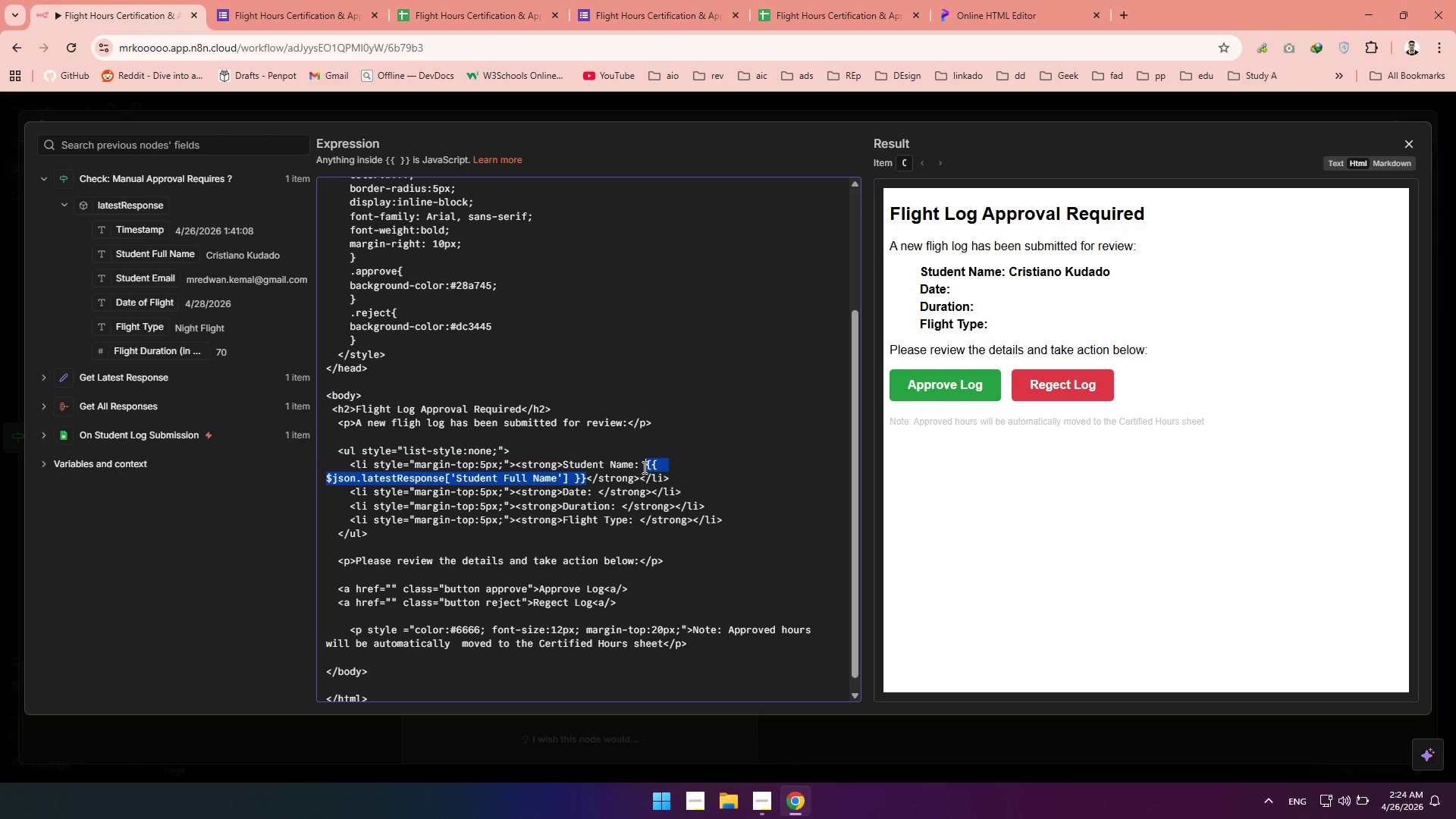 
wait(8.86)
 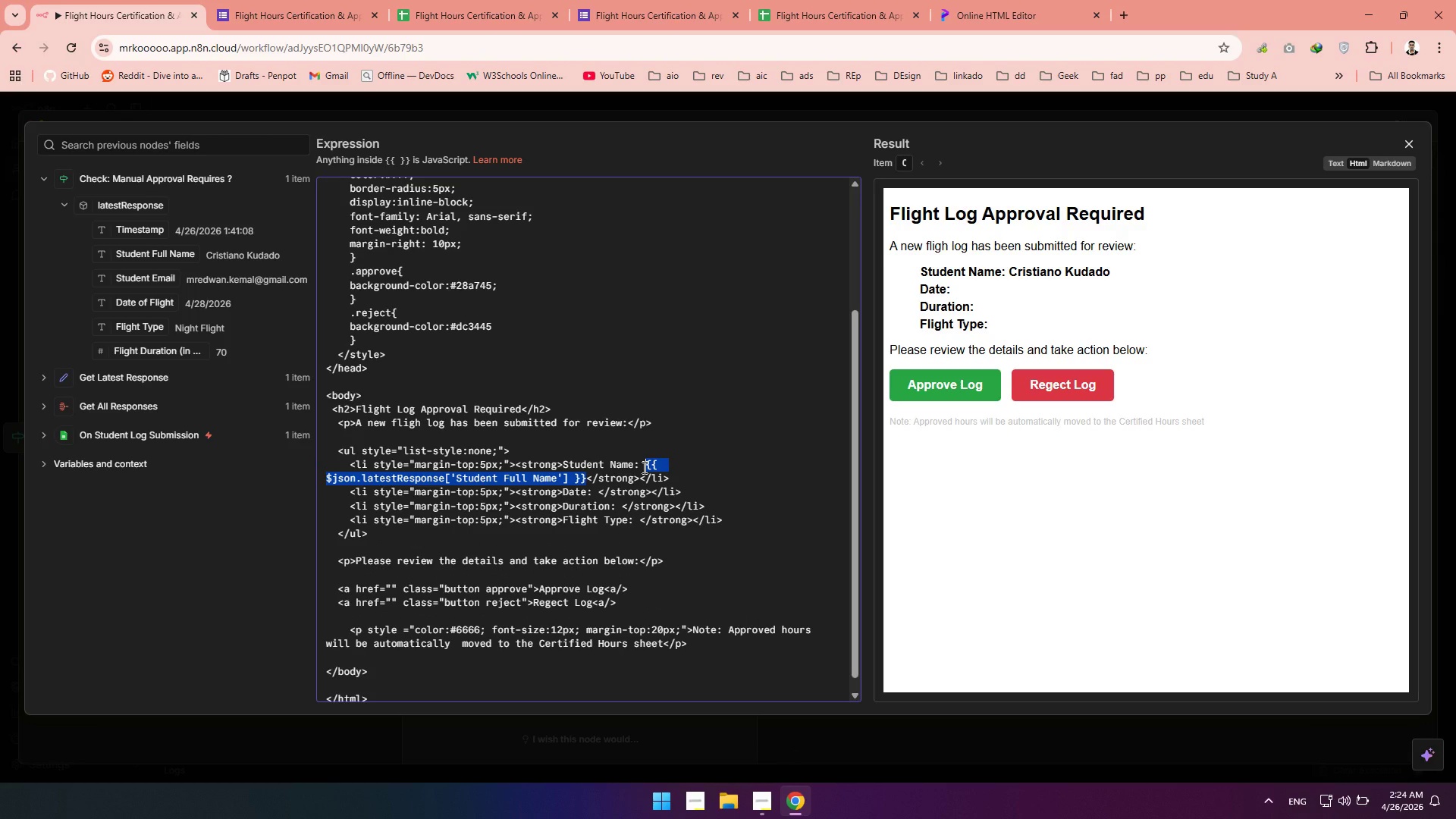 
key(Control+Z)
 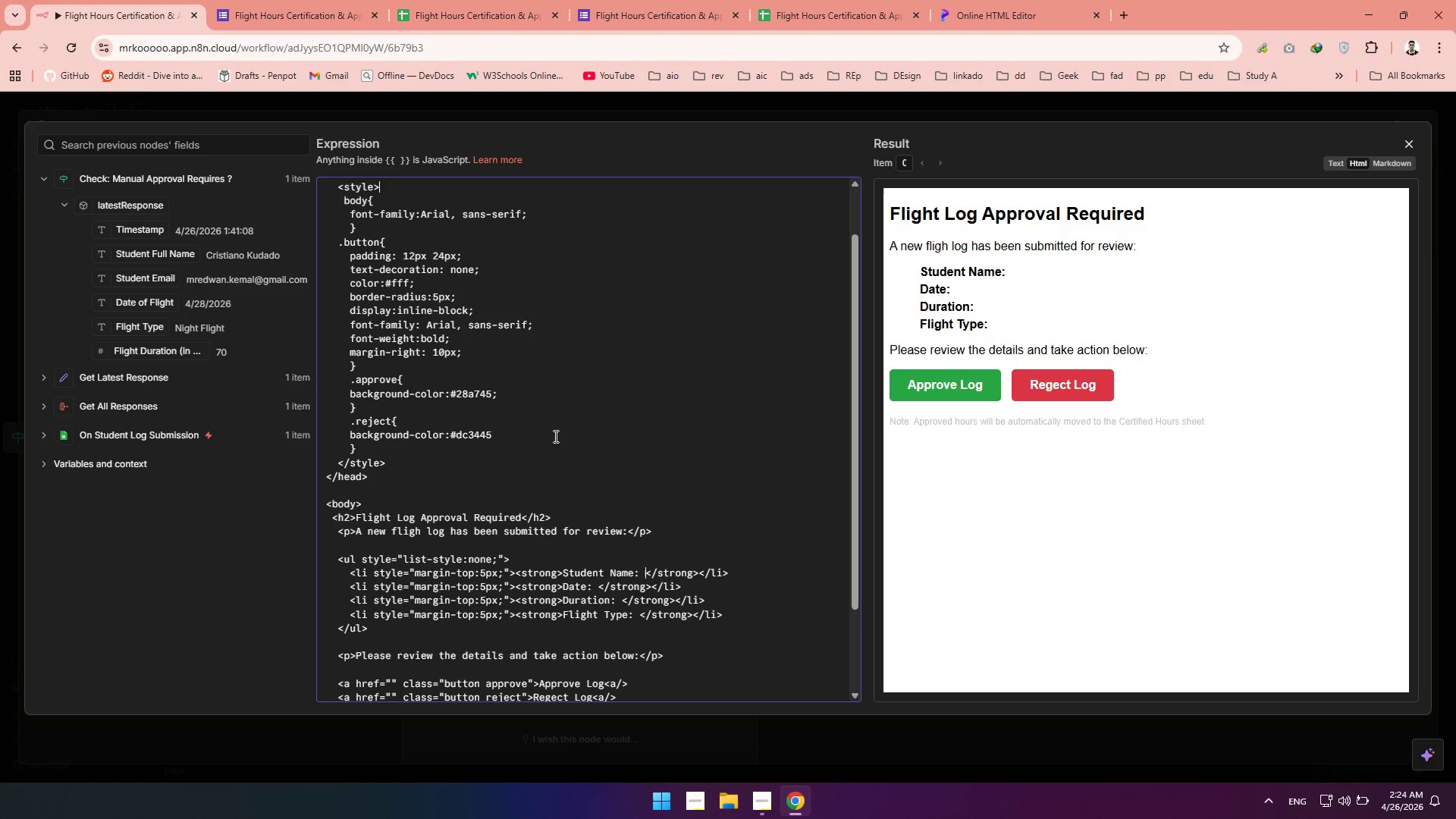 
scroll: coordinate [552, 435], scroll_direction: up, amount: 4.0
 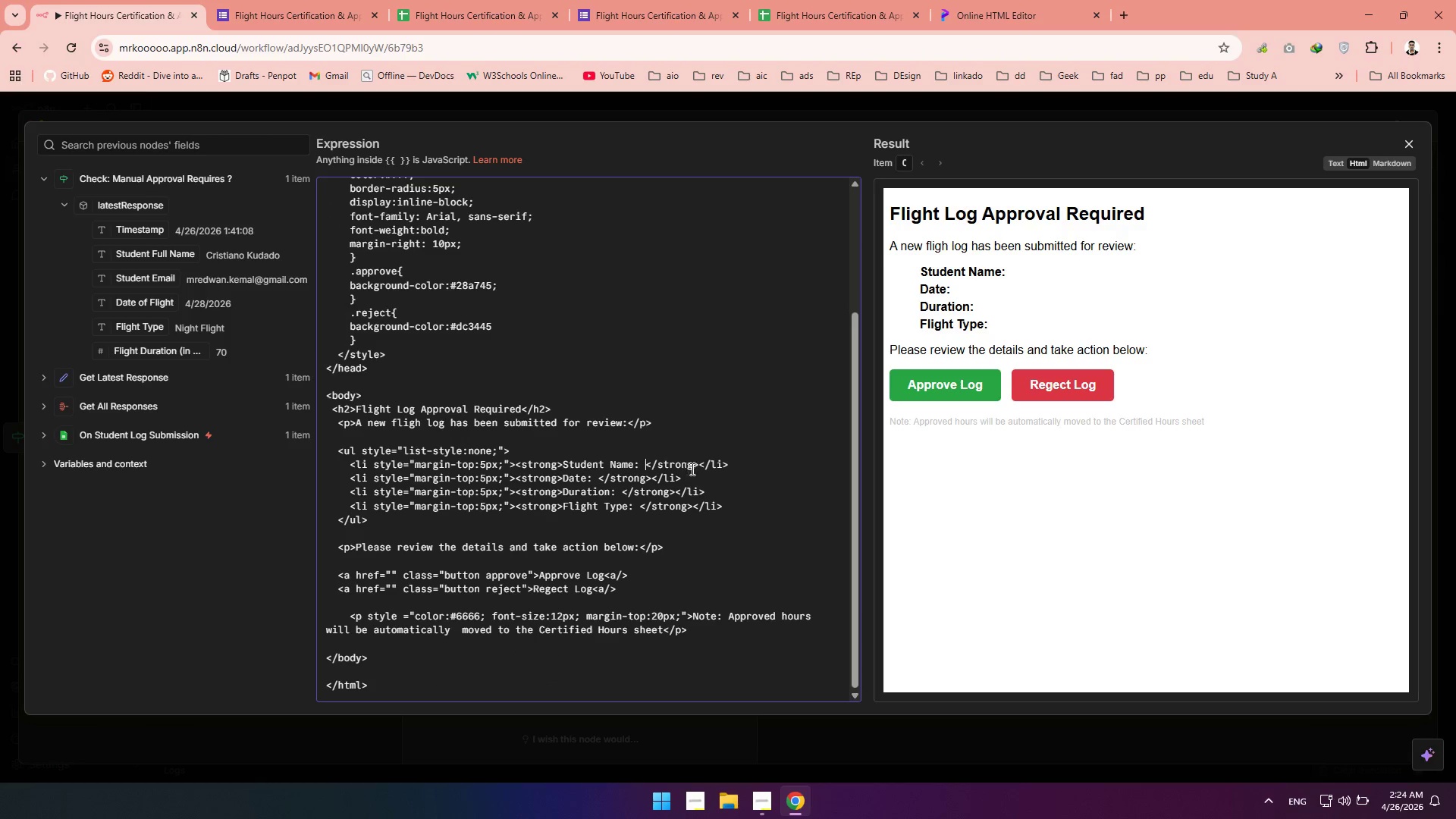 
left_click([701, 468])
 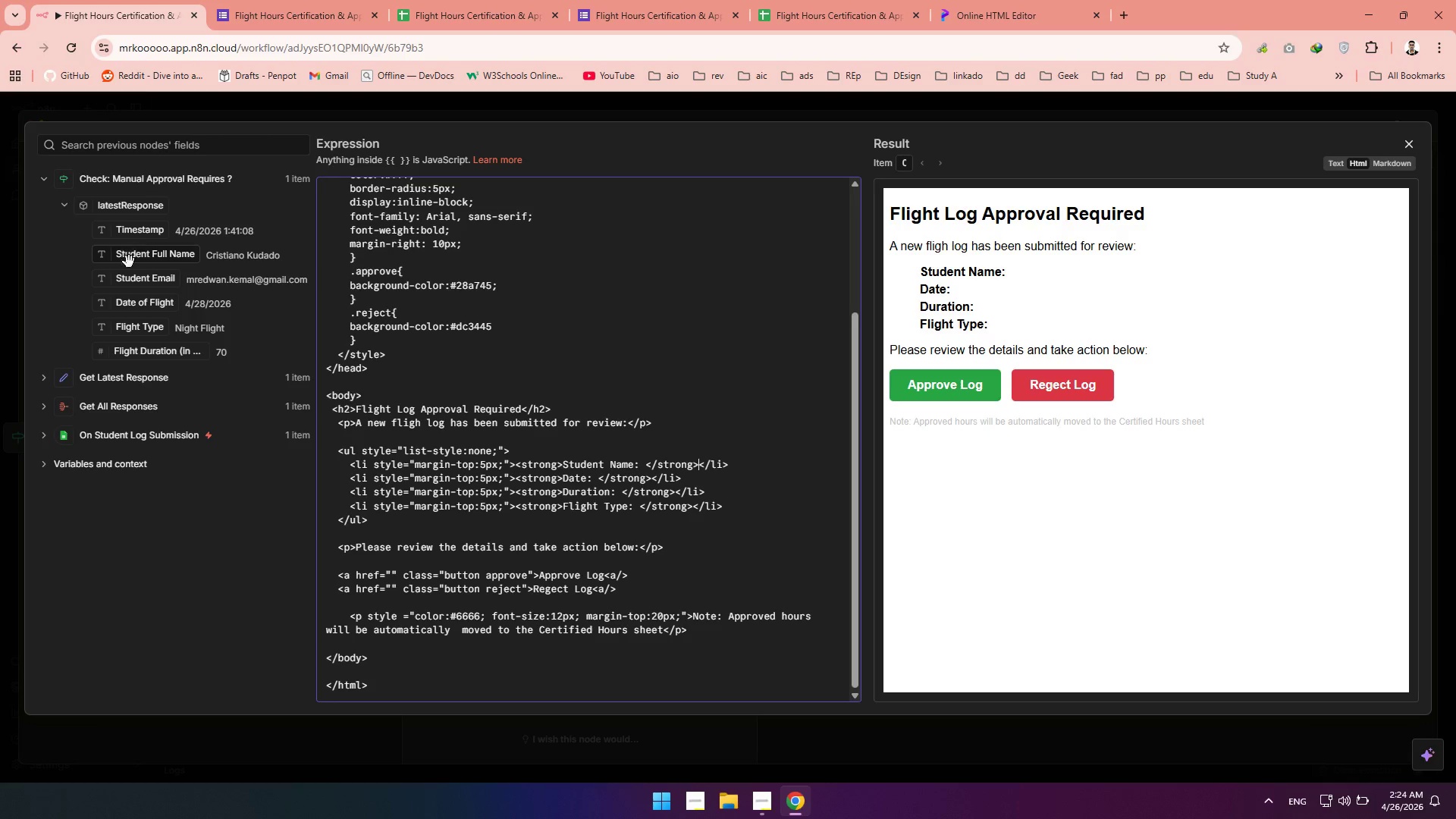 
left_click_drag(start_coordinate=[128, 260], to_coordinate=[697, 470])
 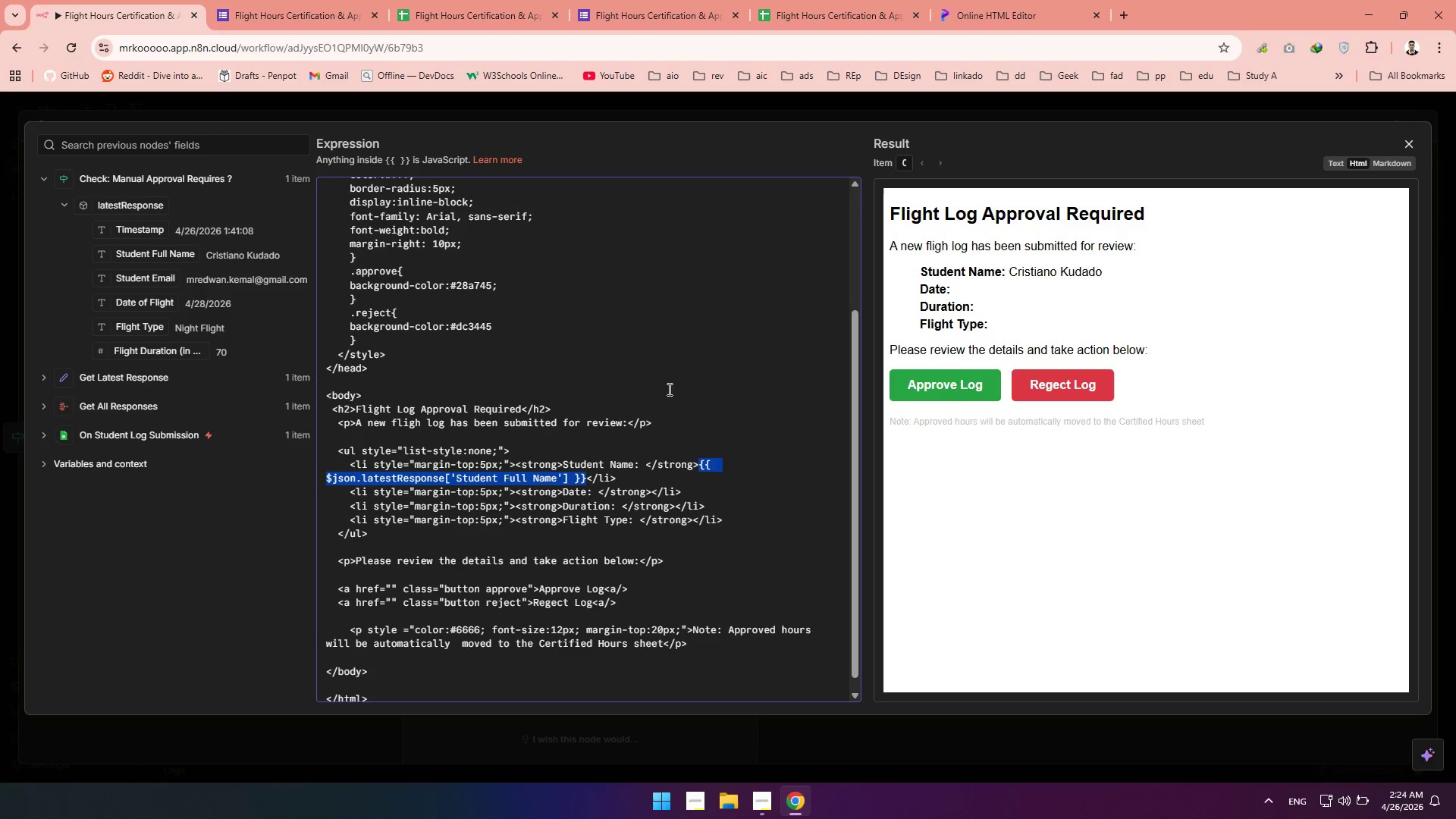 
left_click([689, 472])
 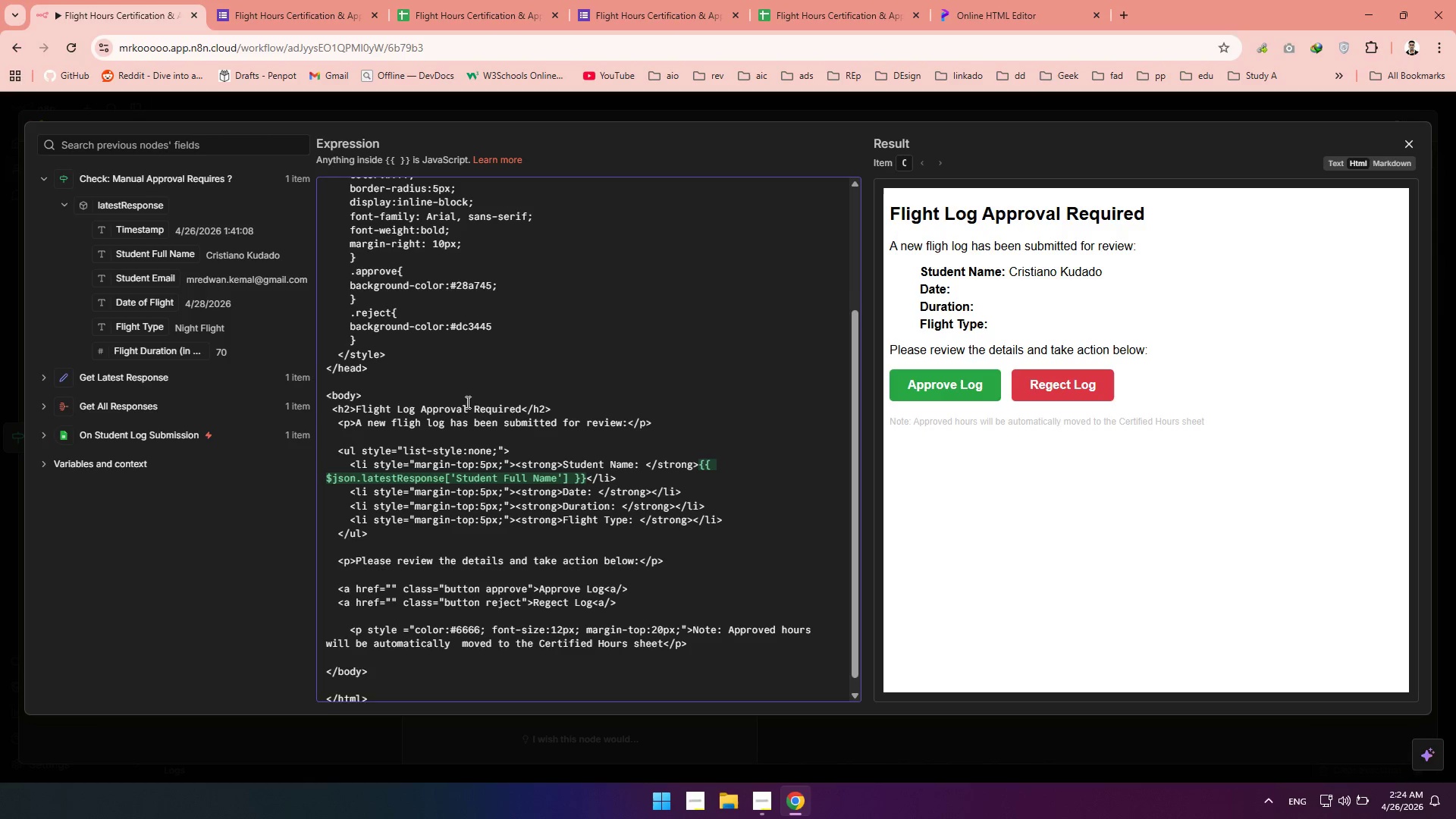 
scroll: coordinate [466, 401], scroll_direction: down, amount: 1.0
 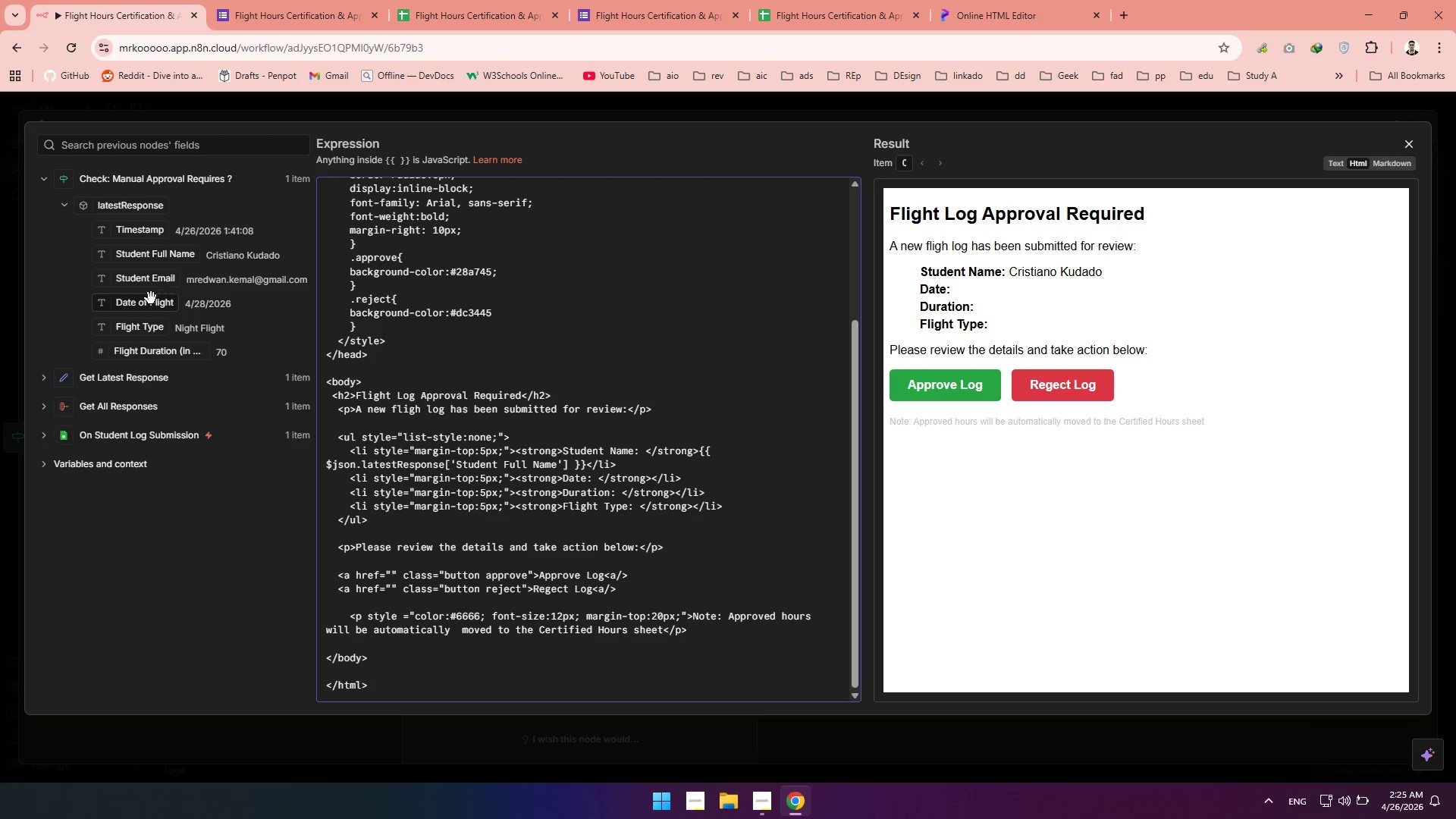 
left_click_drag(start_coordinate=[139, 303], to_coordinate=[652, 482])
 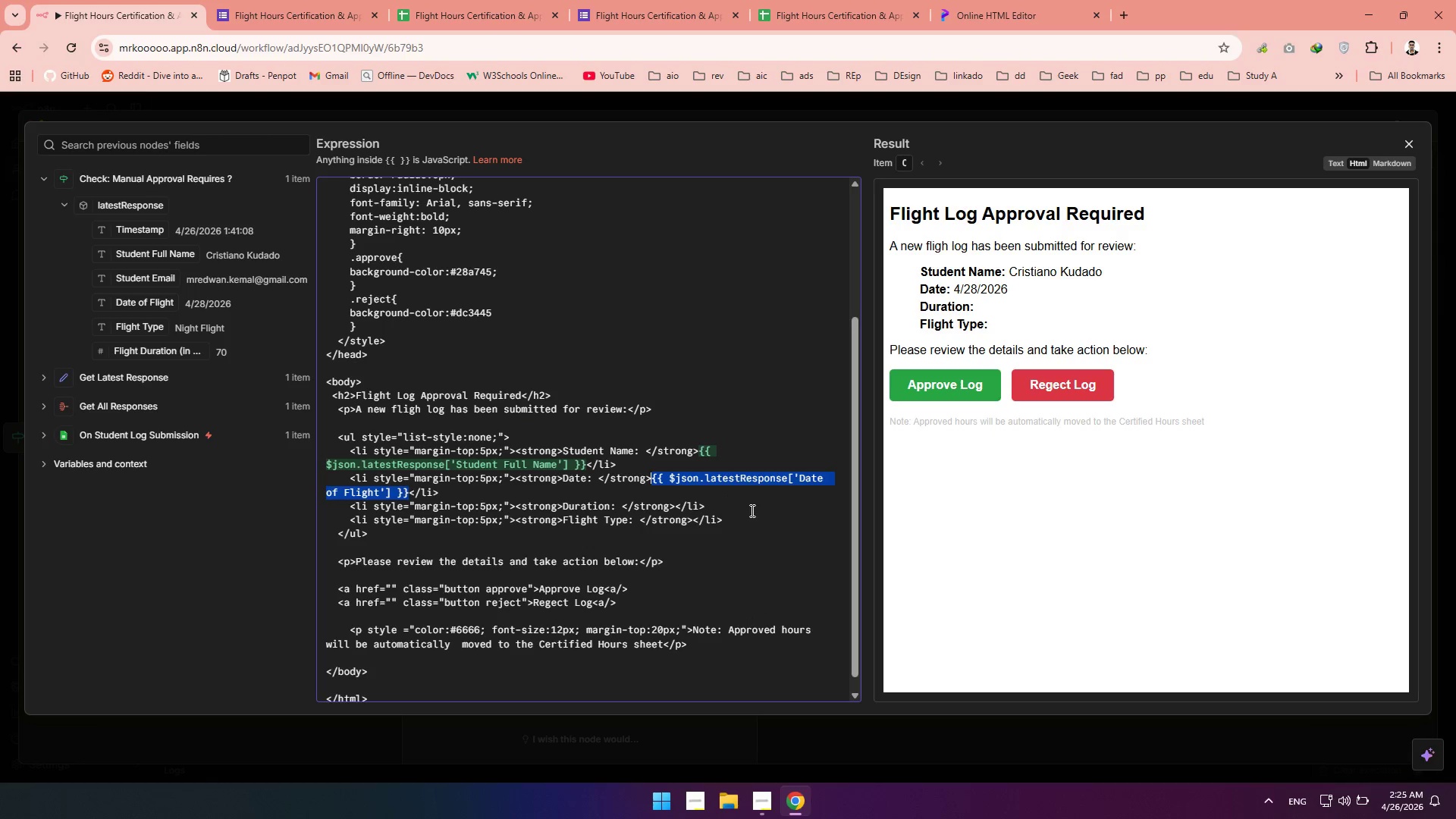 
left_click([751, 510])
 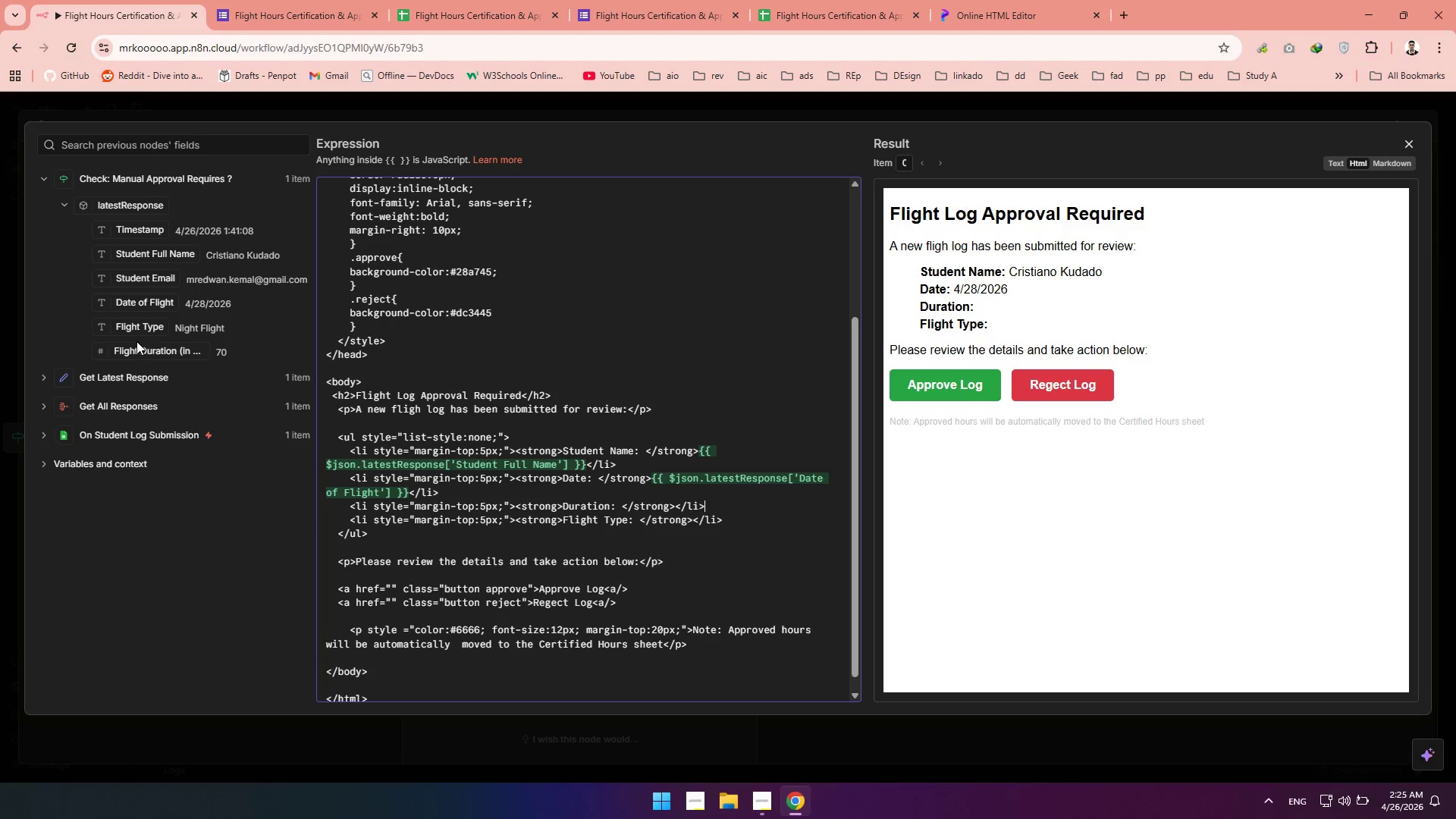 
left_click_drag(start_coordinate=[130, 347], to_coordinate=[677, 511])
 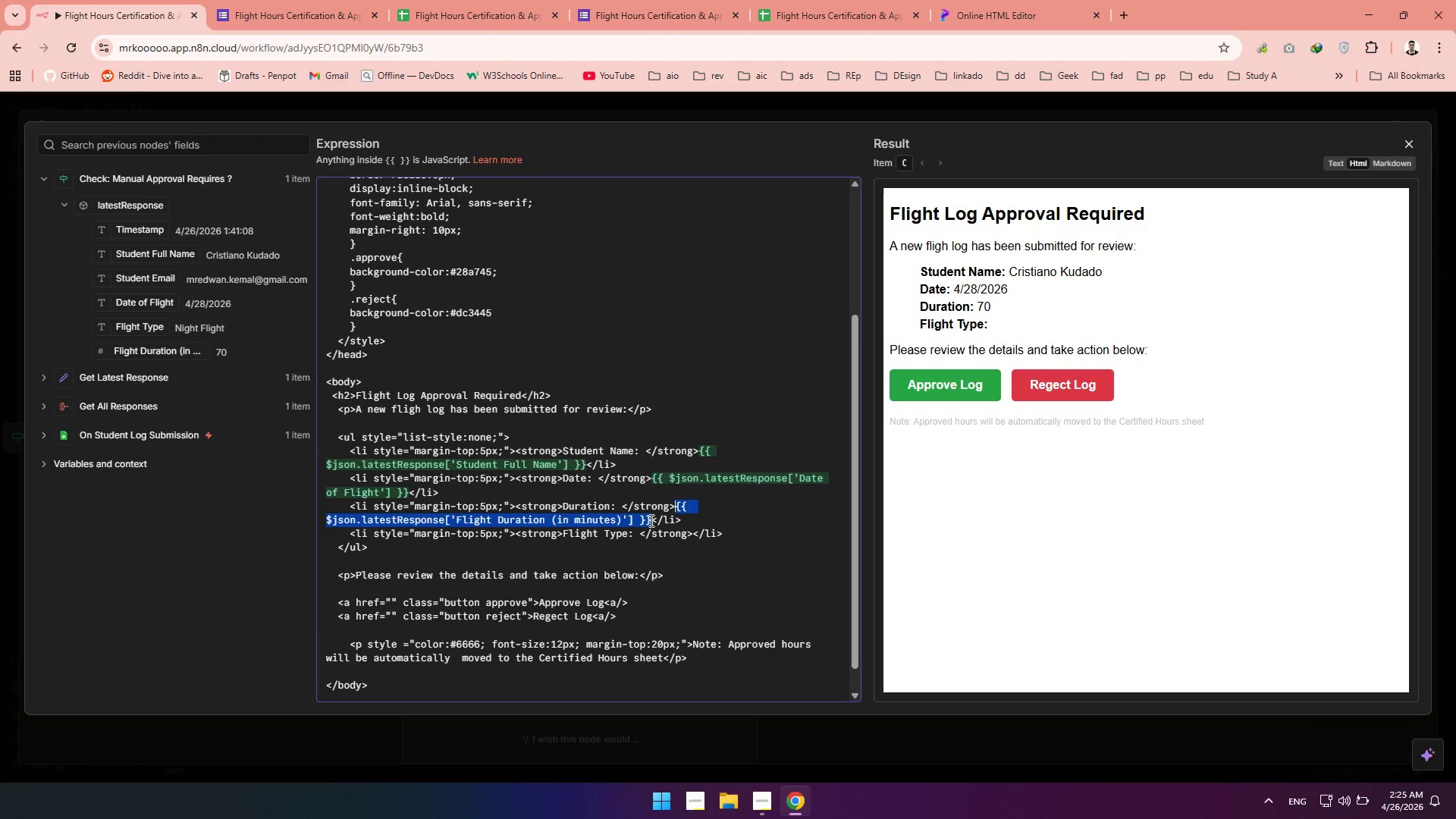 
left_click([651, 520])
 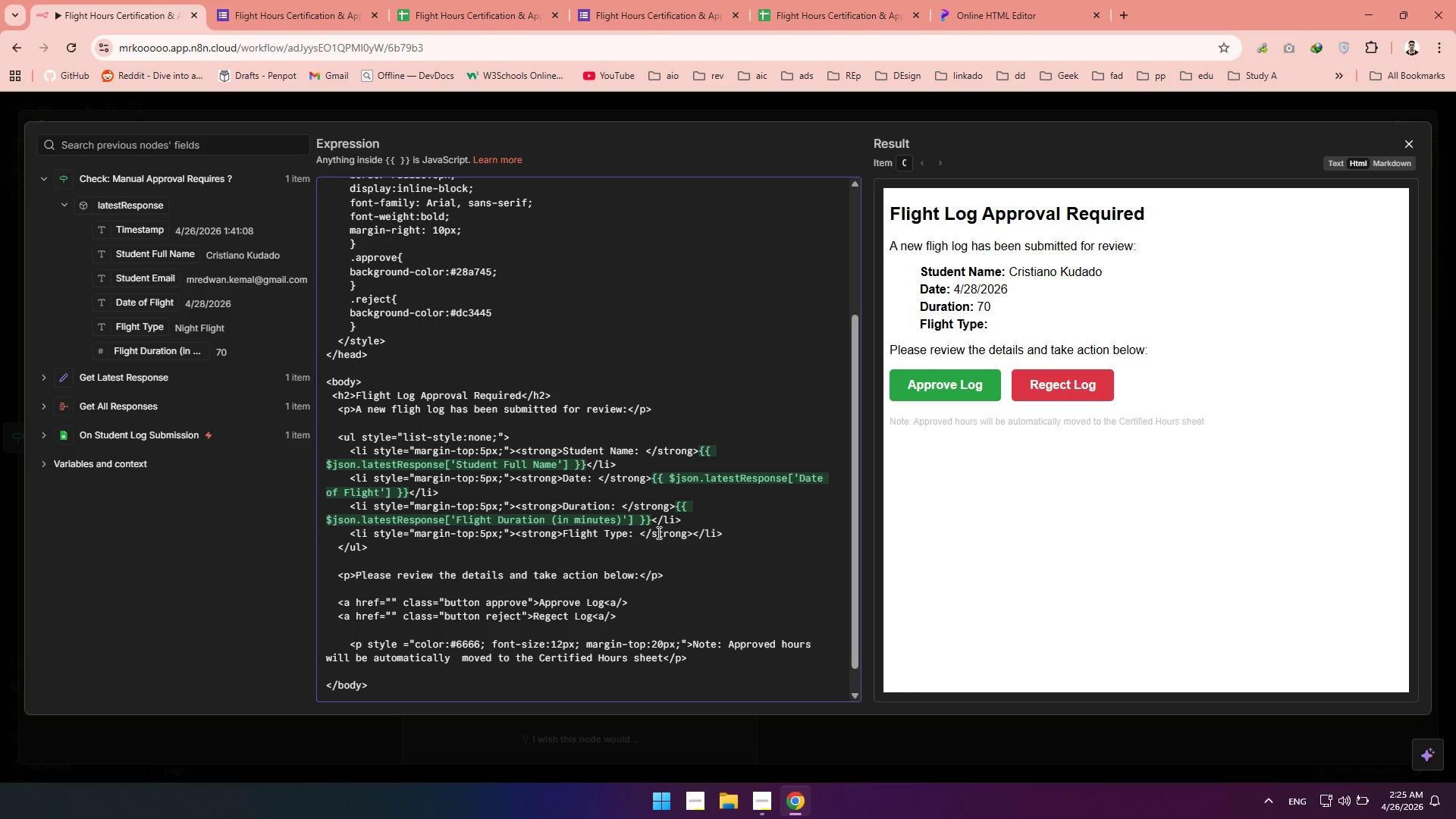 
type( min)
 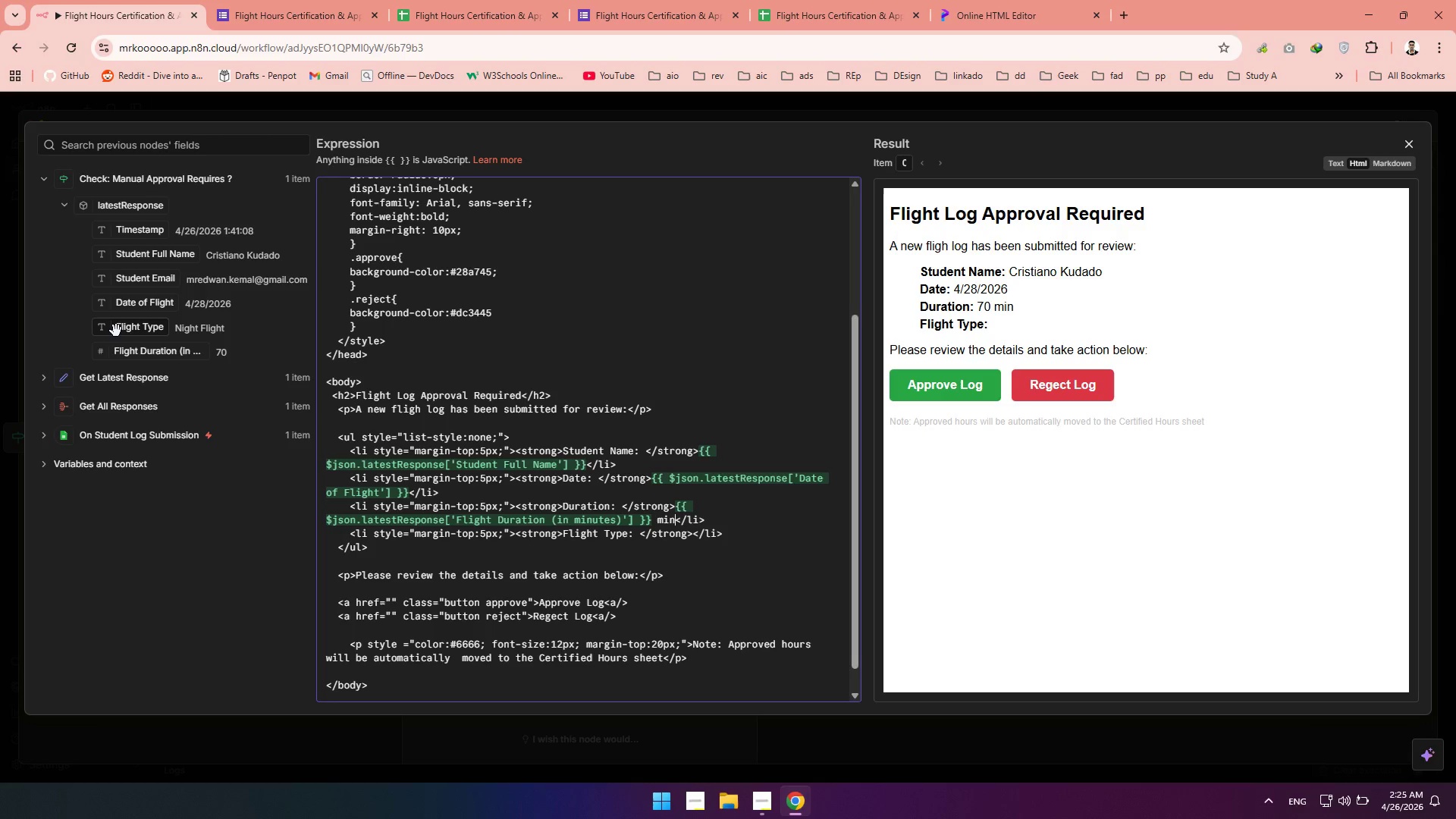 
wait(6.98)
 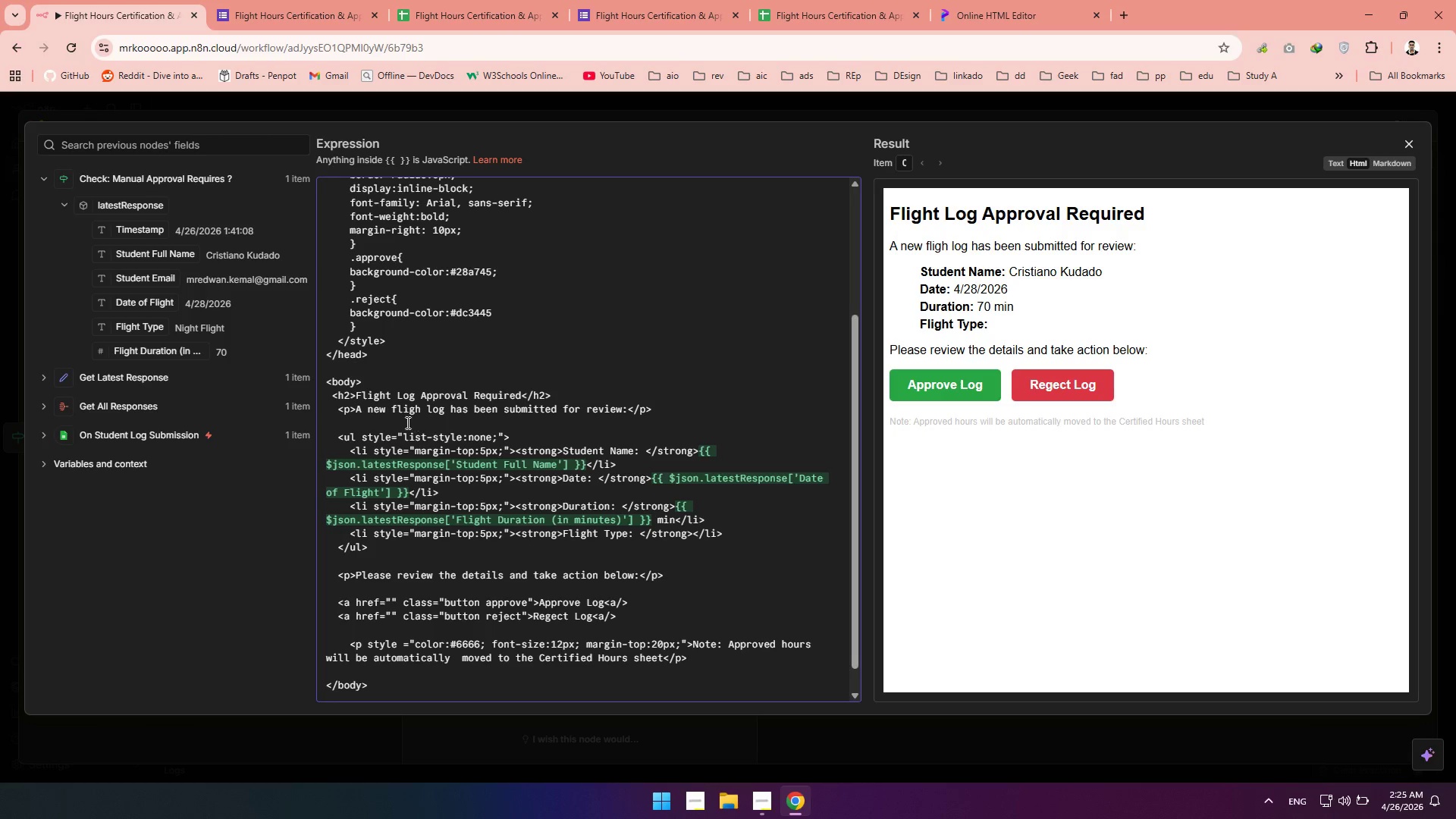 
left_click_drag(start_coordinate=[116, 331], to_coordinate=[695, 537])
 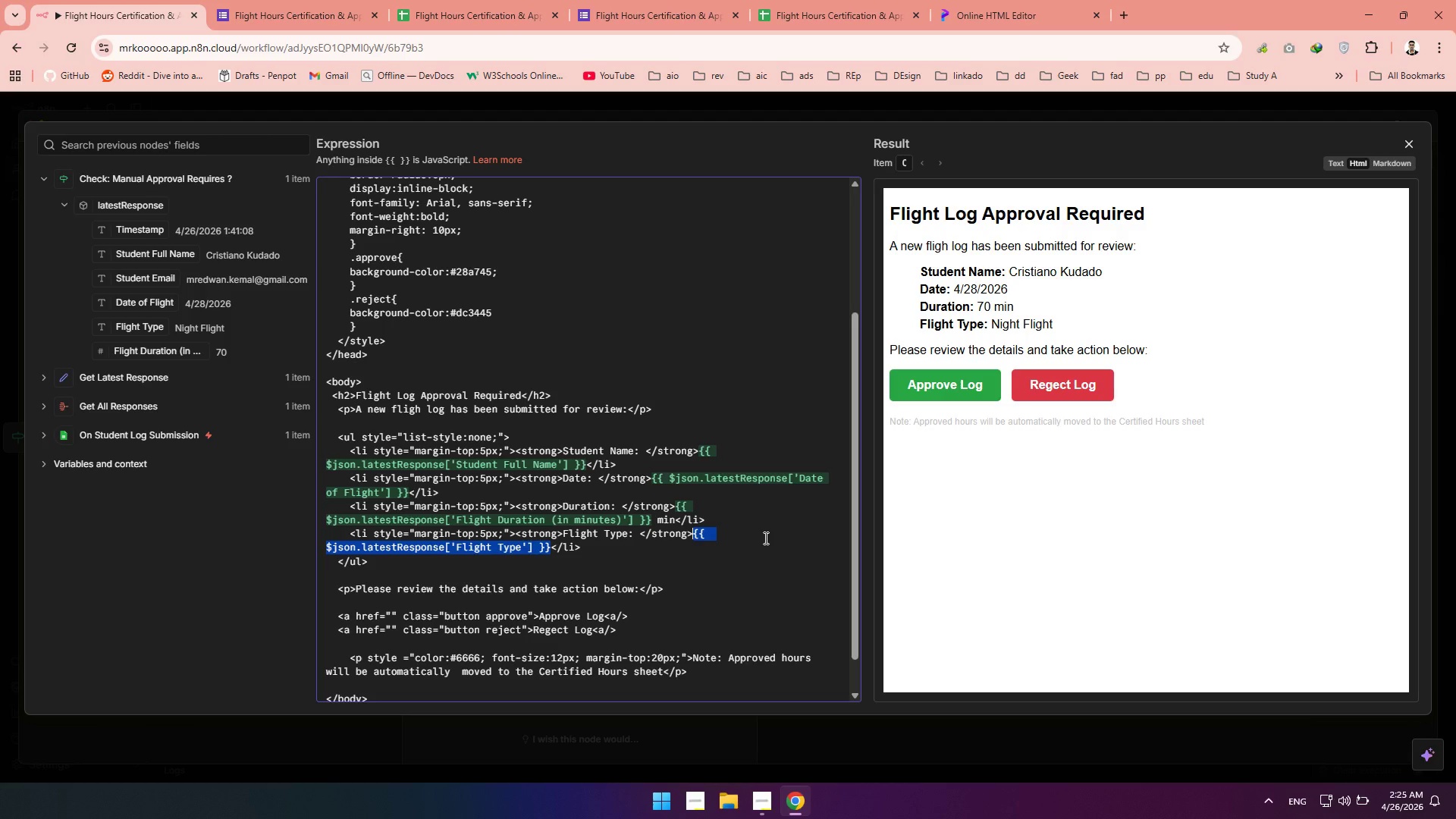 
left_click([764, 538])
 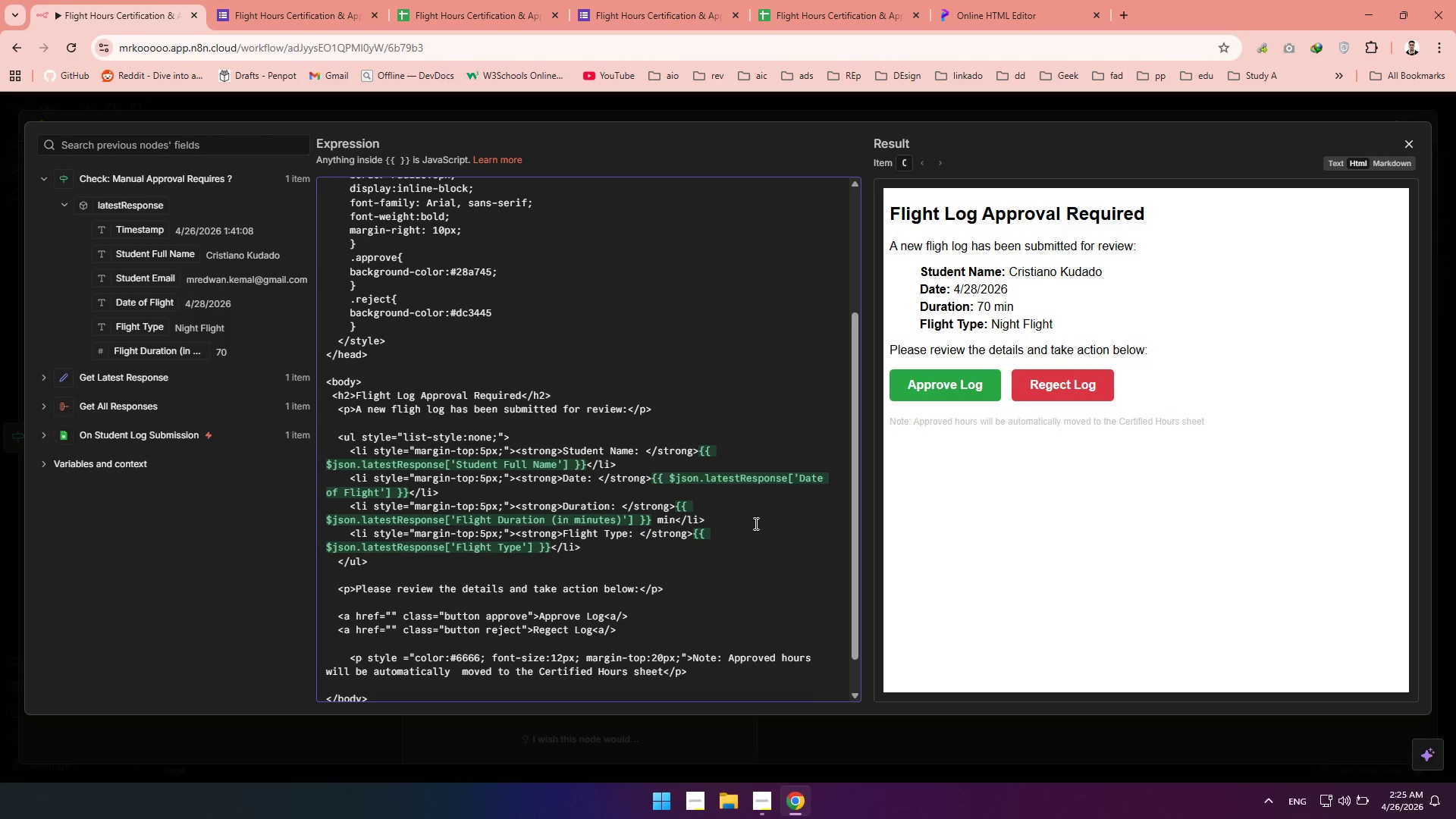 
scroll: coordinate [745, 512], scroll_direction: down, amount: 6.0
 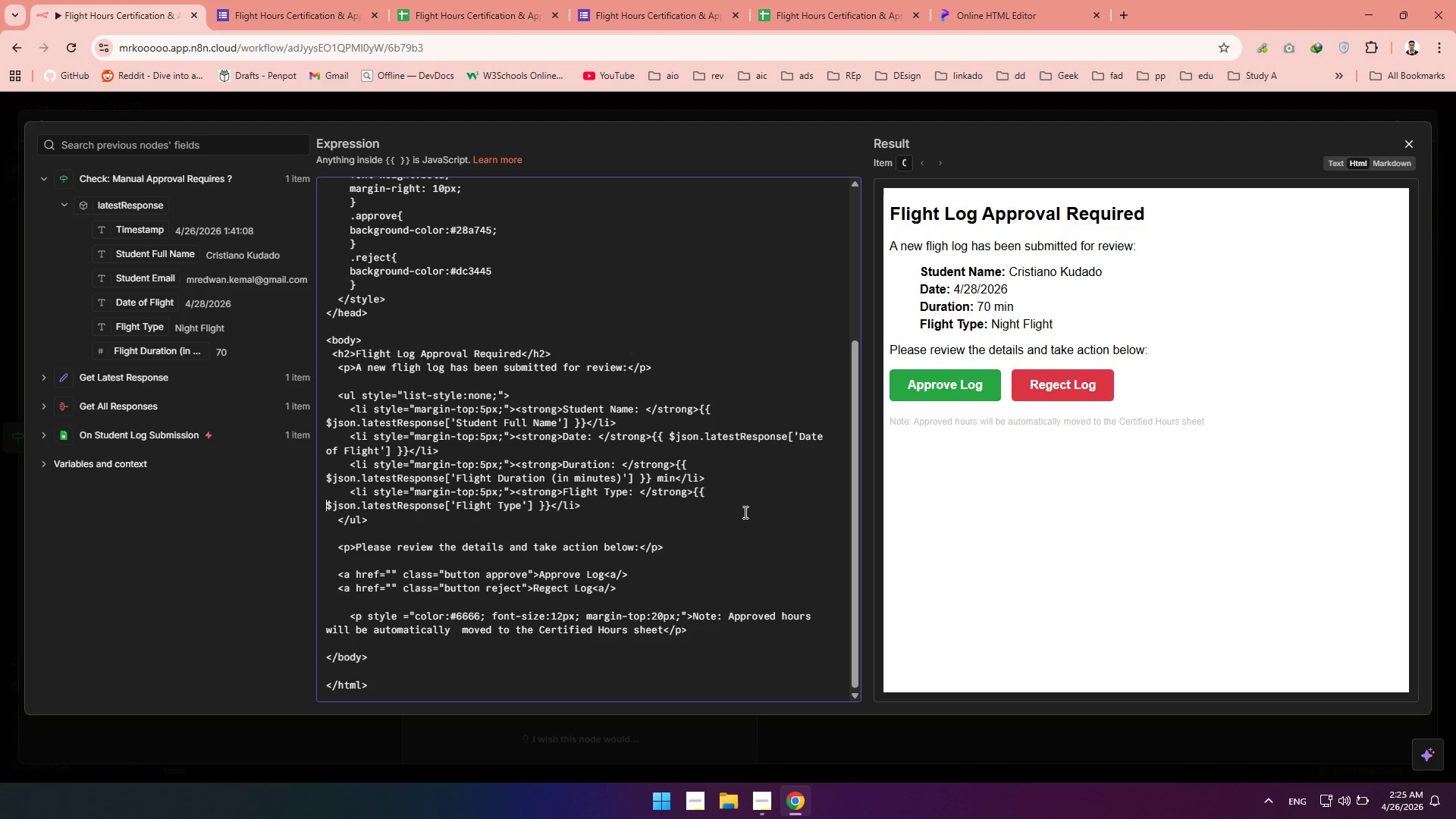 
wait(11.02)
 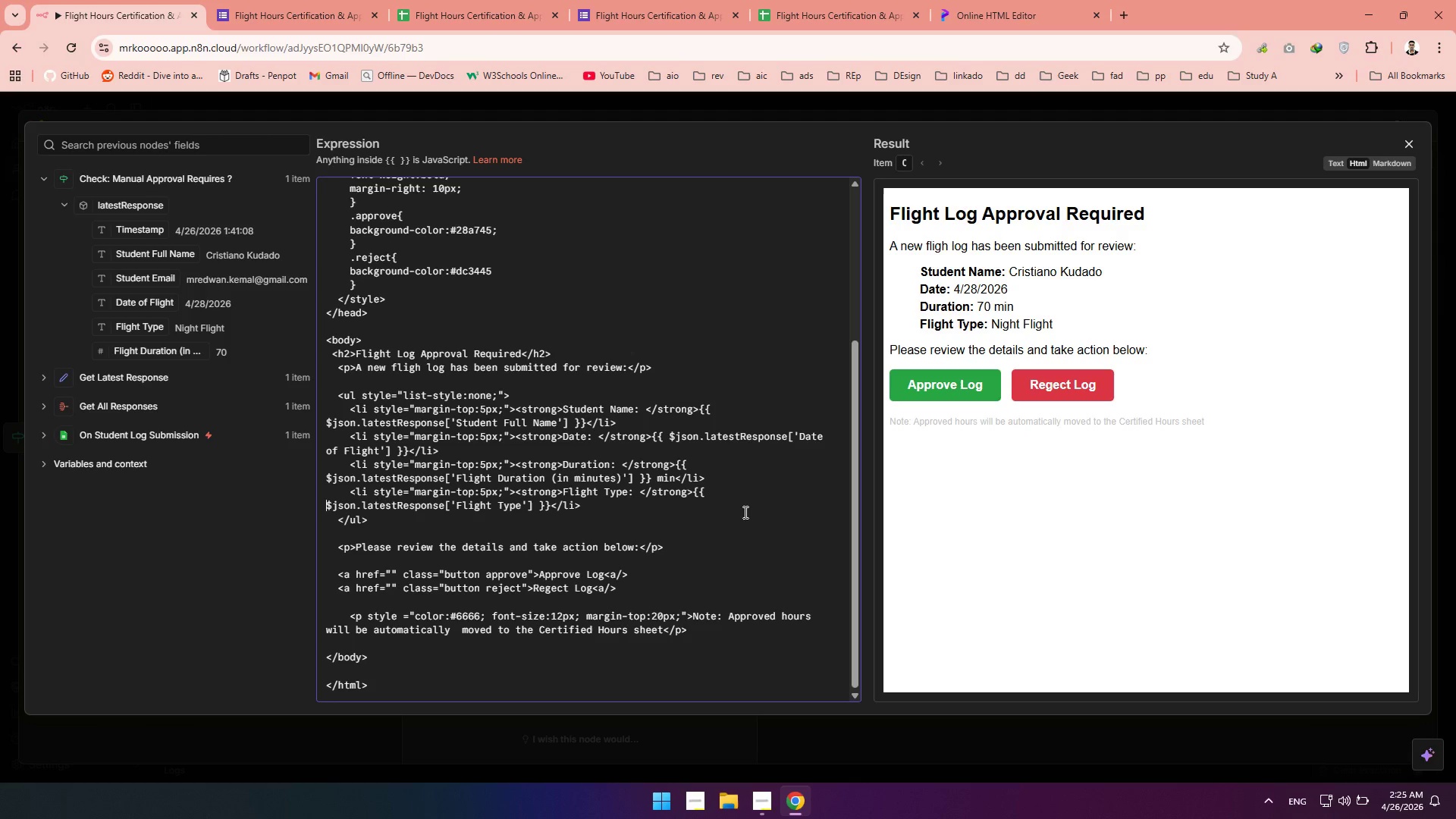 
left_click([1407, 146])
 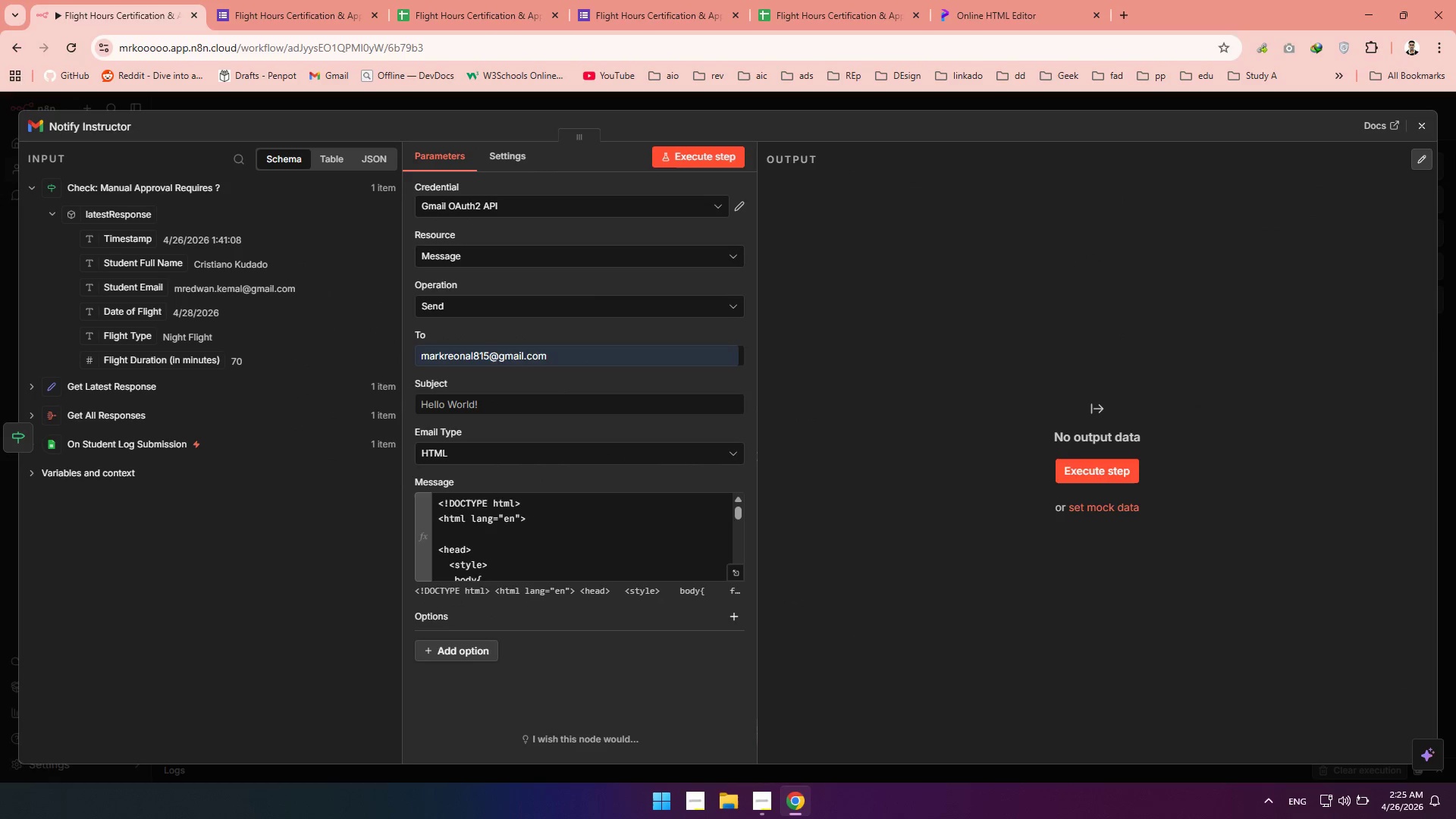 
left_click([1427, 124])
 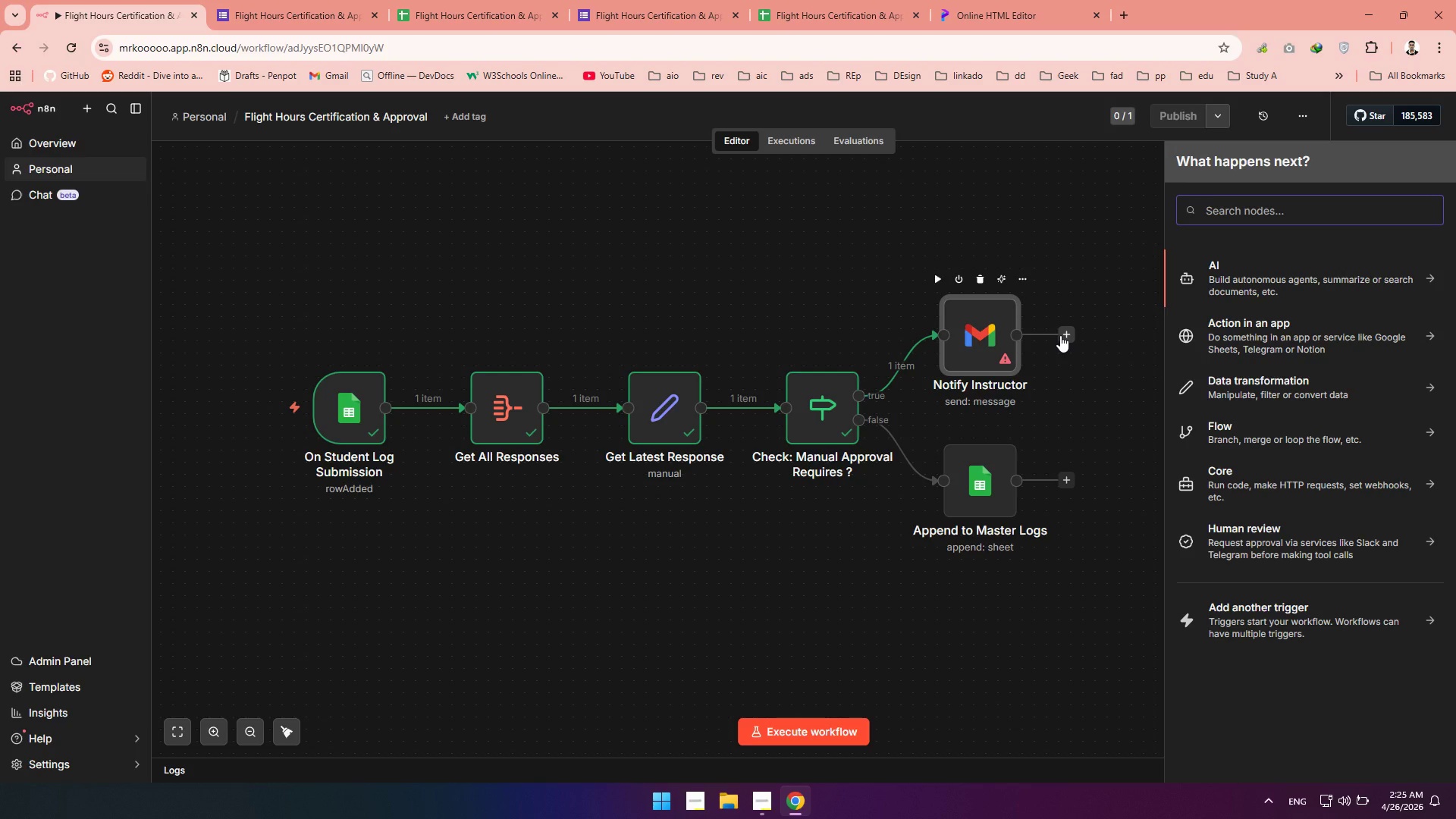 
type(wqa)
key(Backspace)
key(Backspace)
type(ait)
 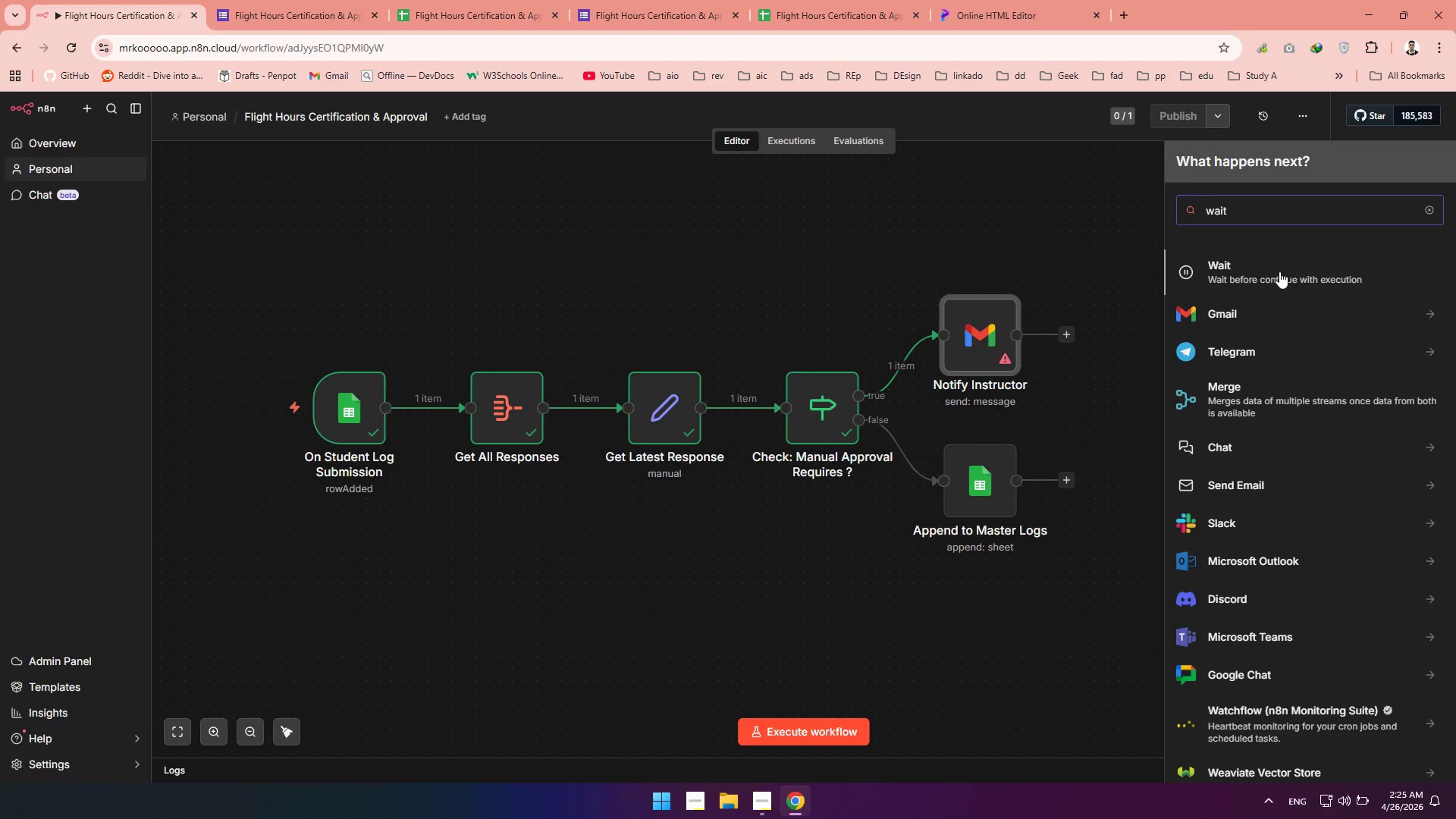 
left_click([1276, 272])
 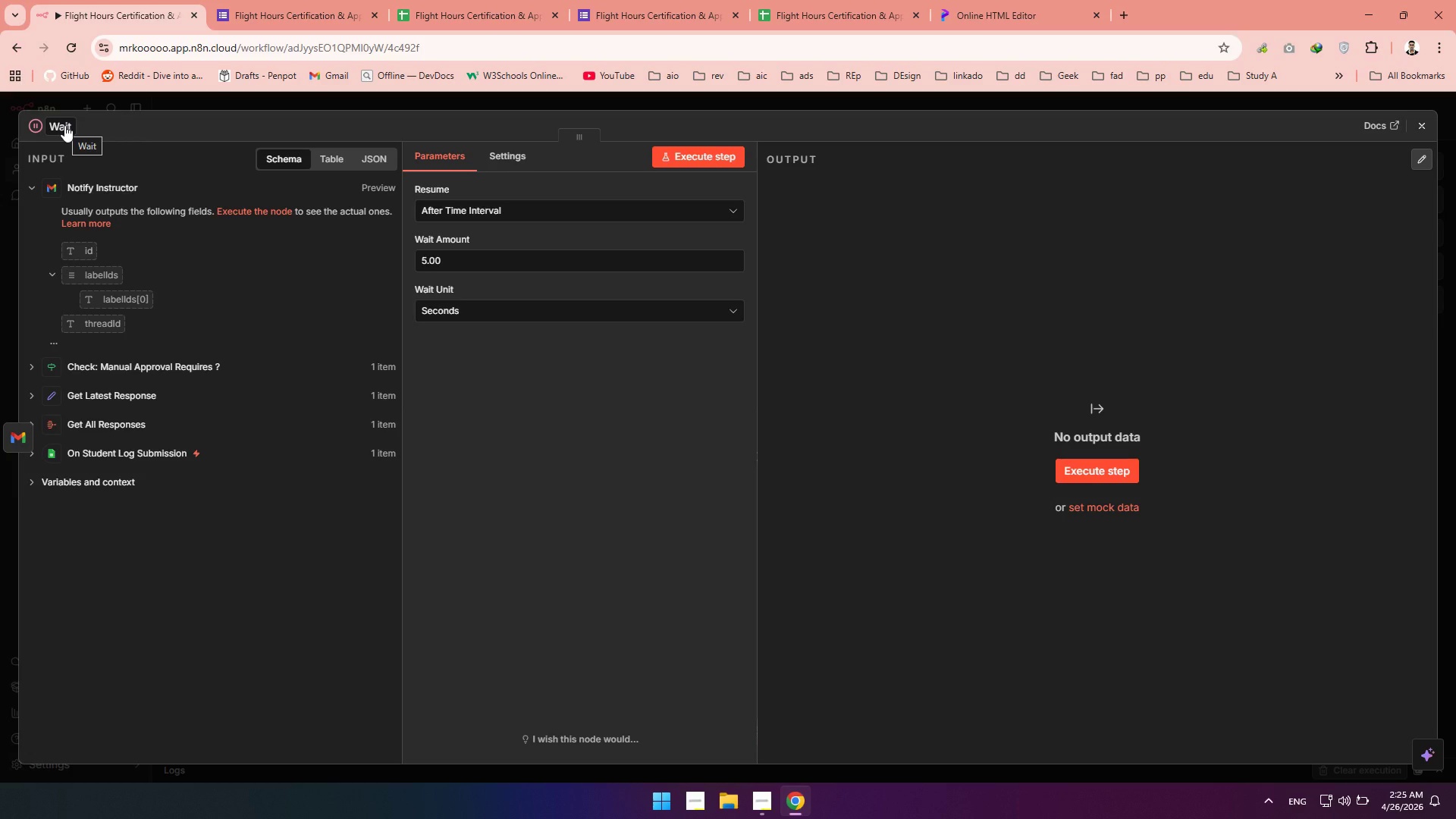 
wait(10.97)
 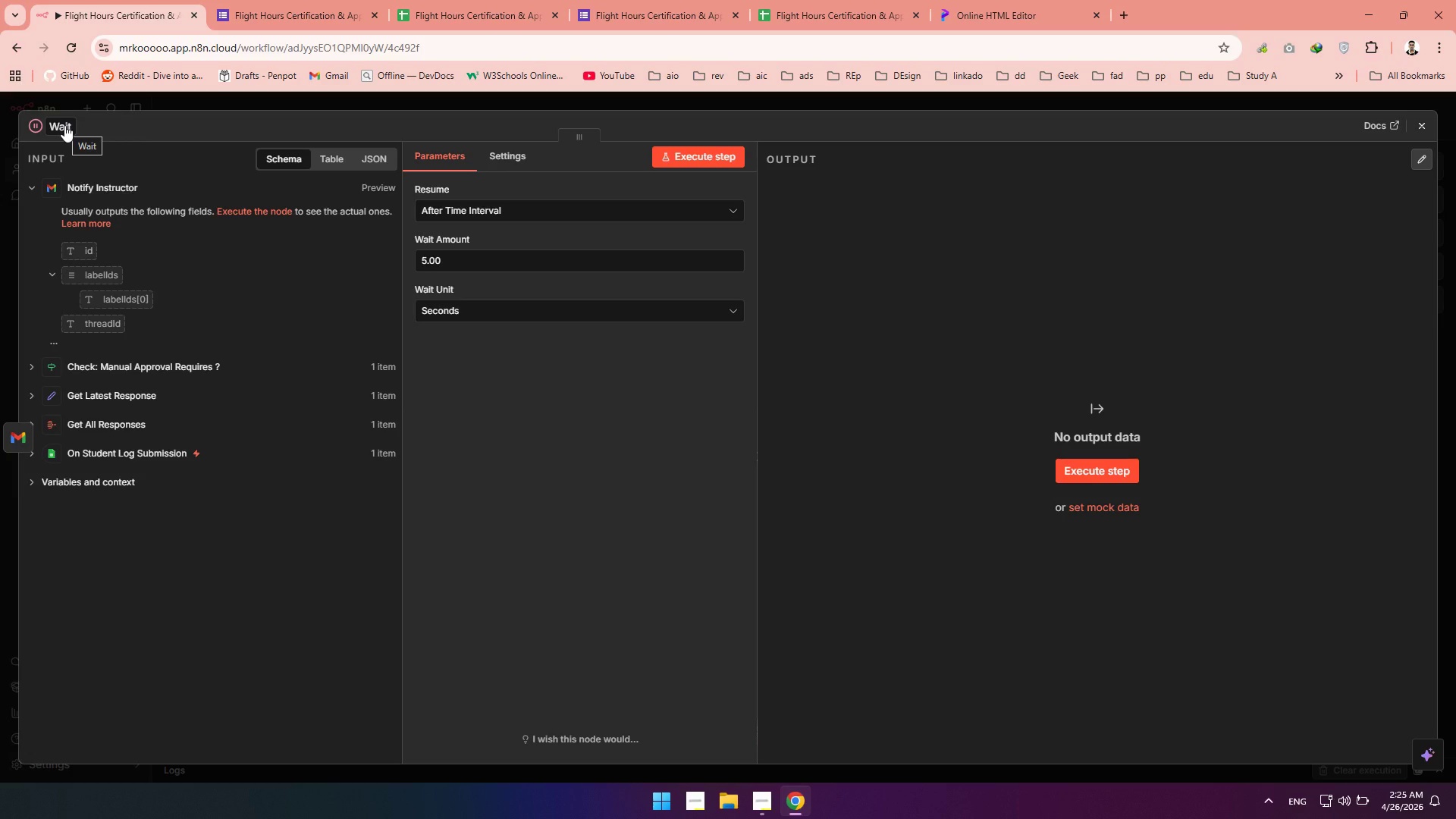 
double_click([64, 125])
 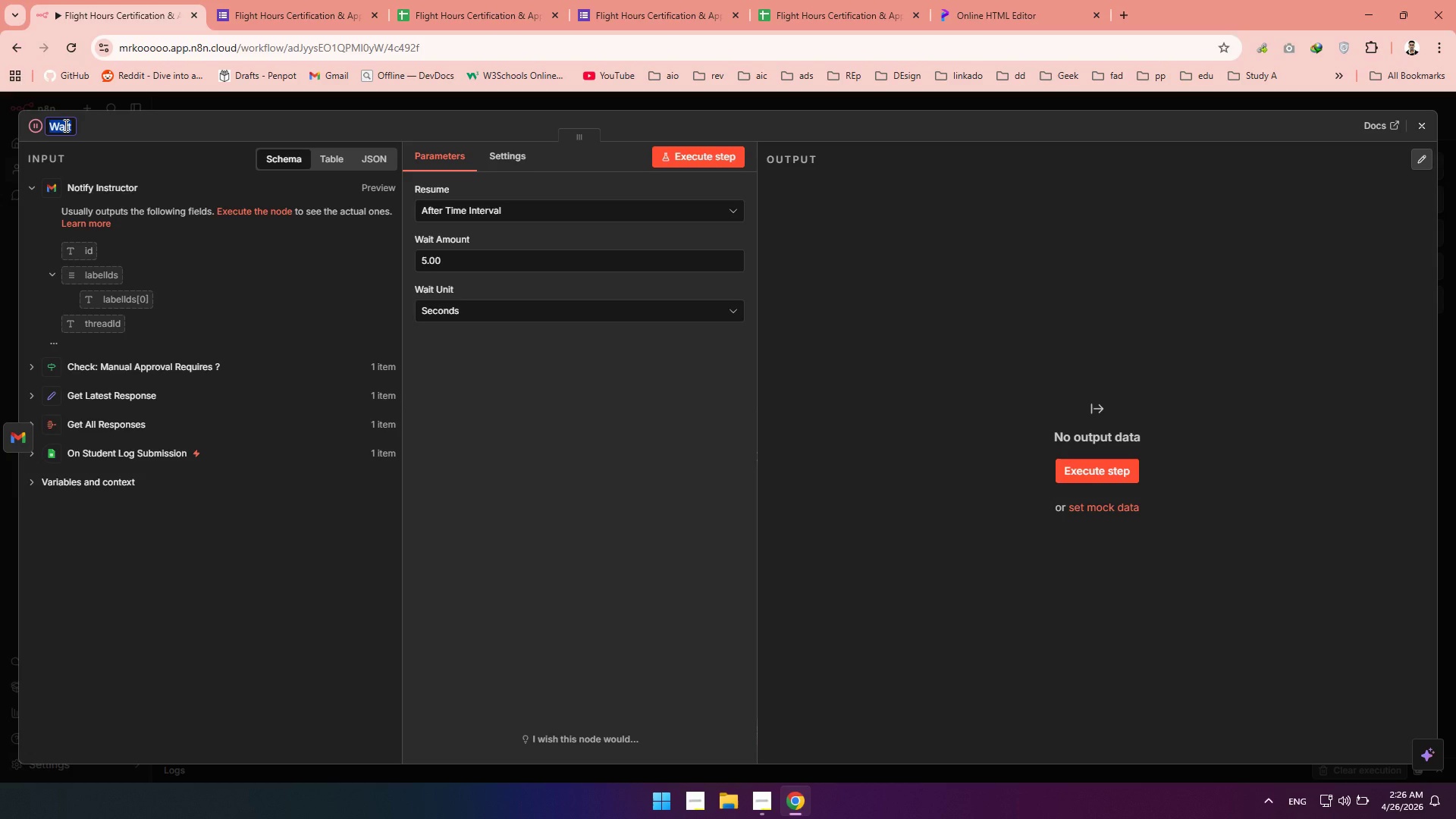 
wait(10.88)
 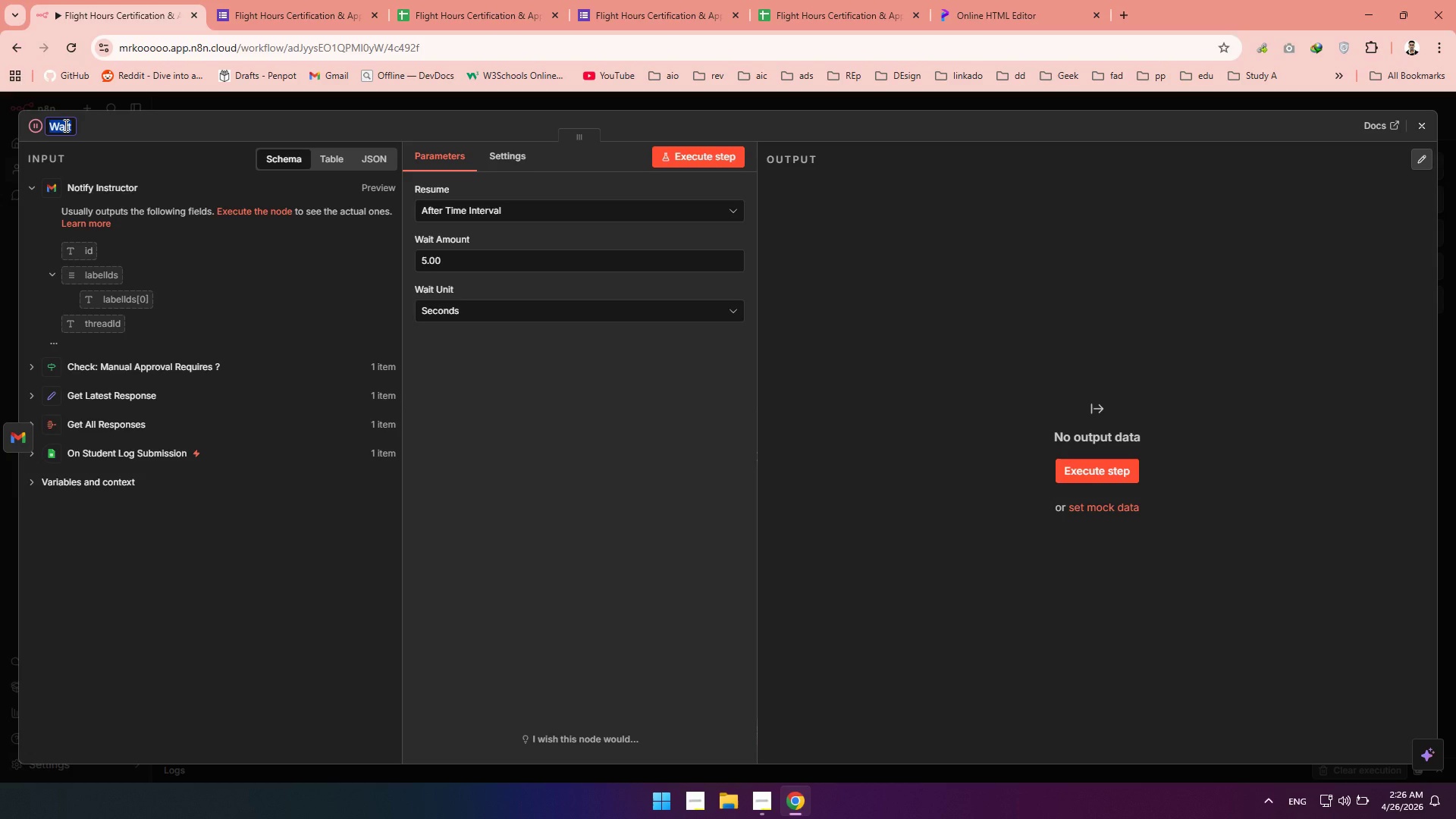 
key(Backspace)
 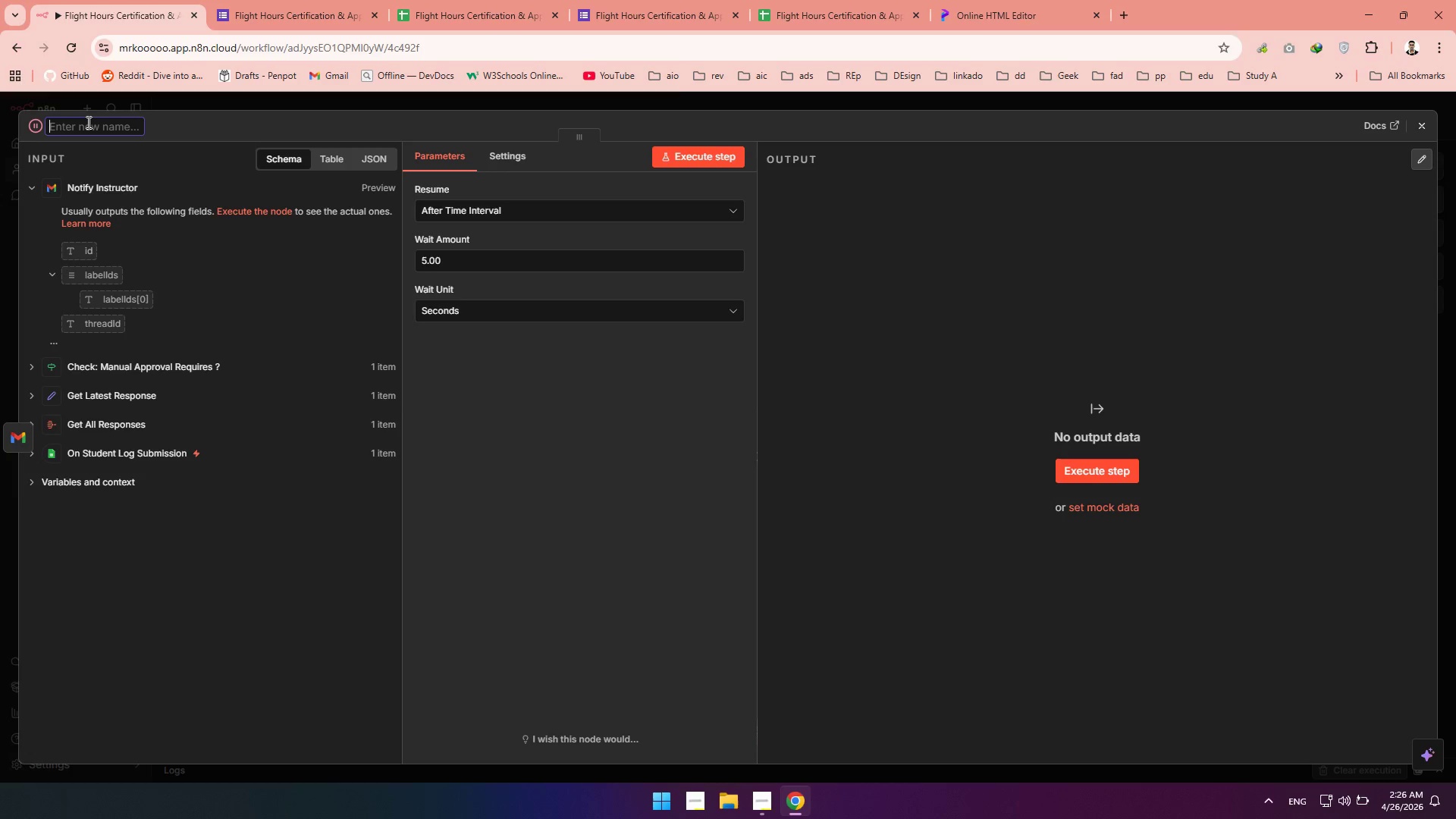 
mouse_move([116, 133])
 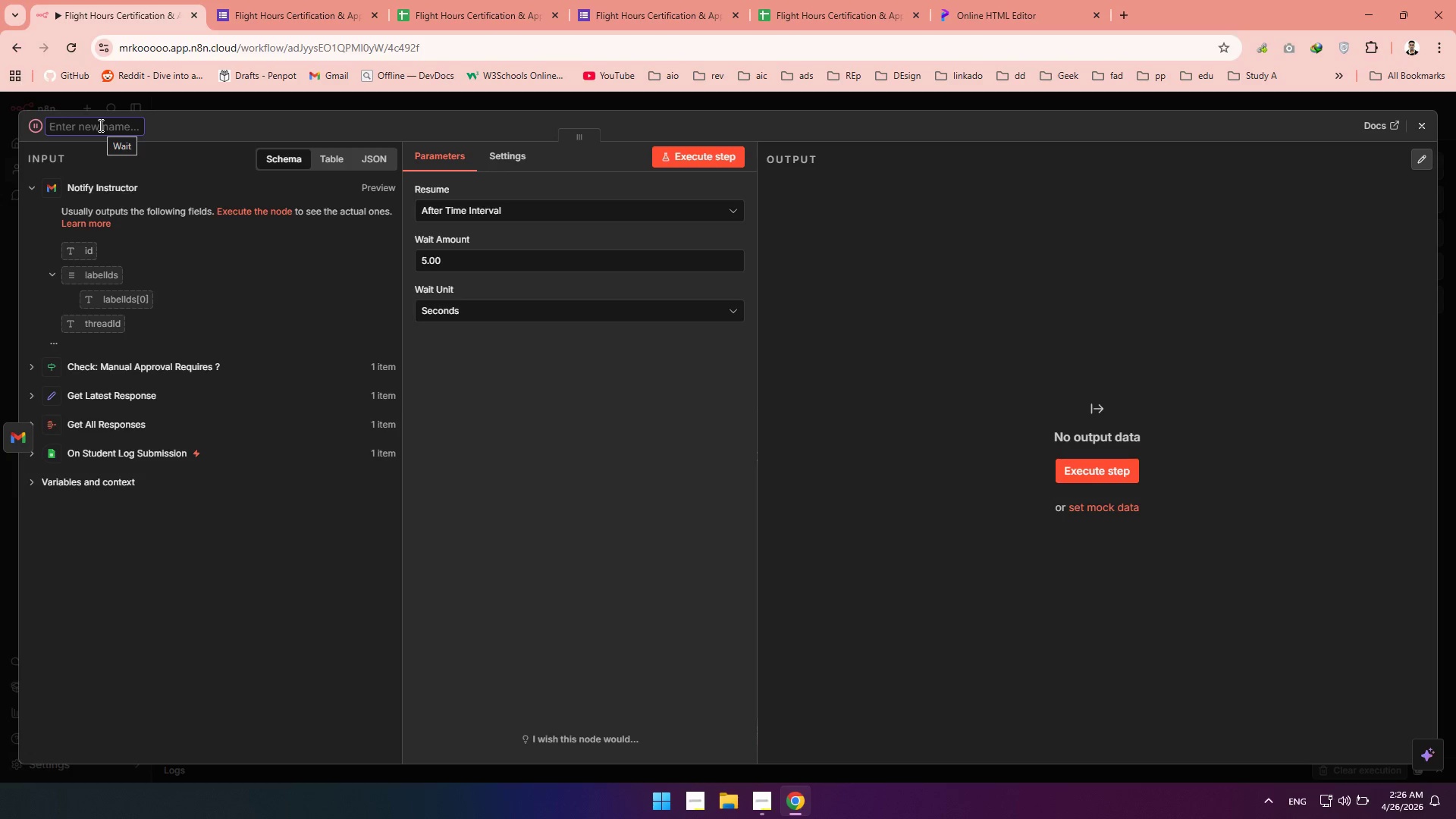 
wait(13.21)
 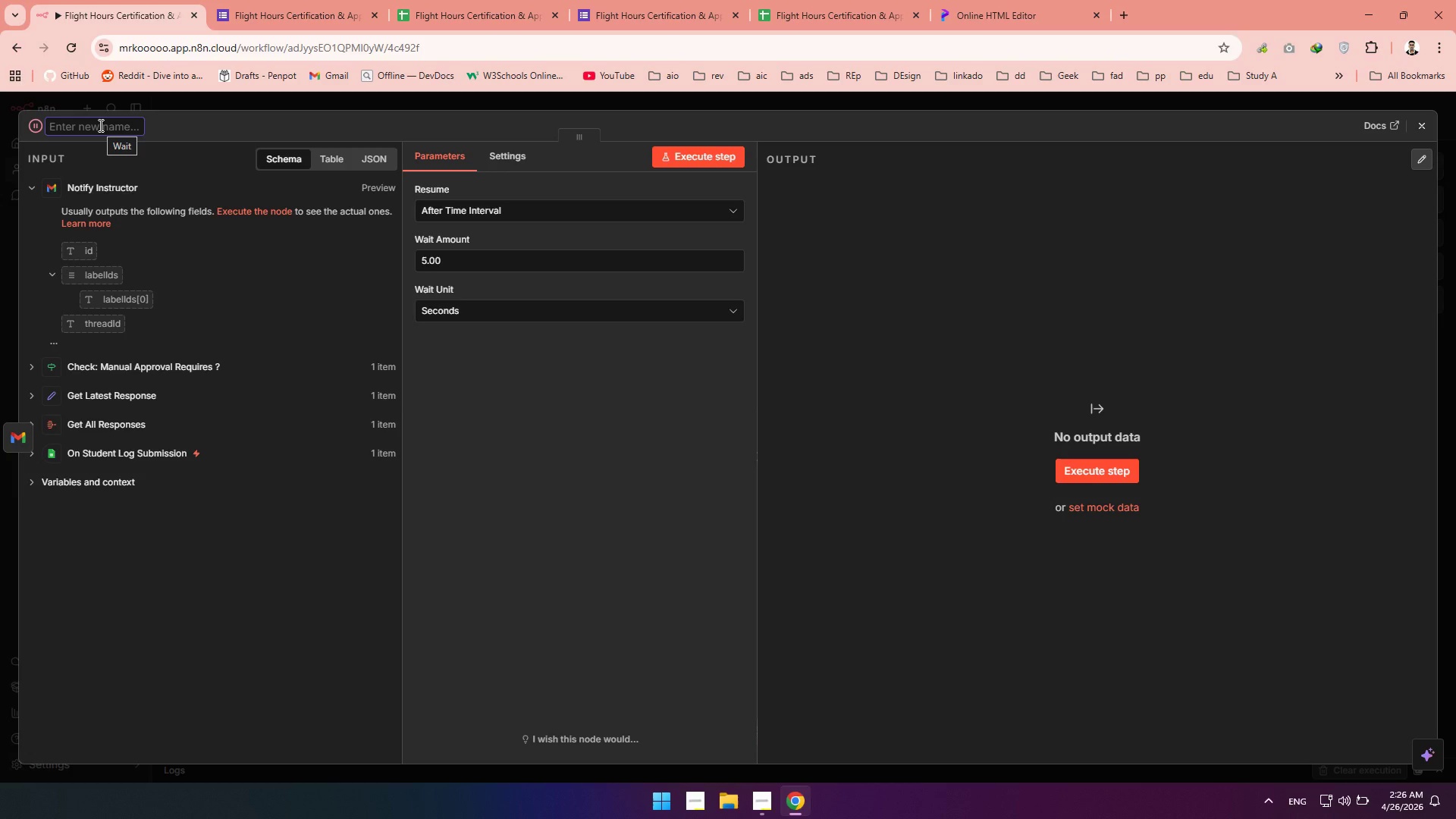 
type(Wait For Instructor Approval)
 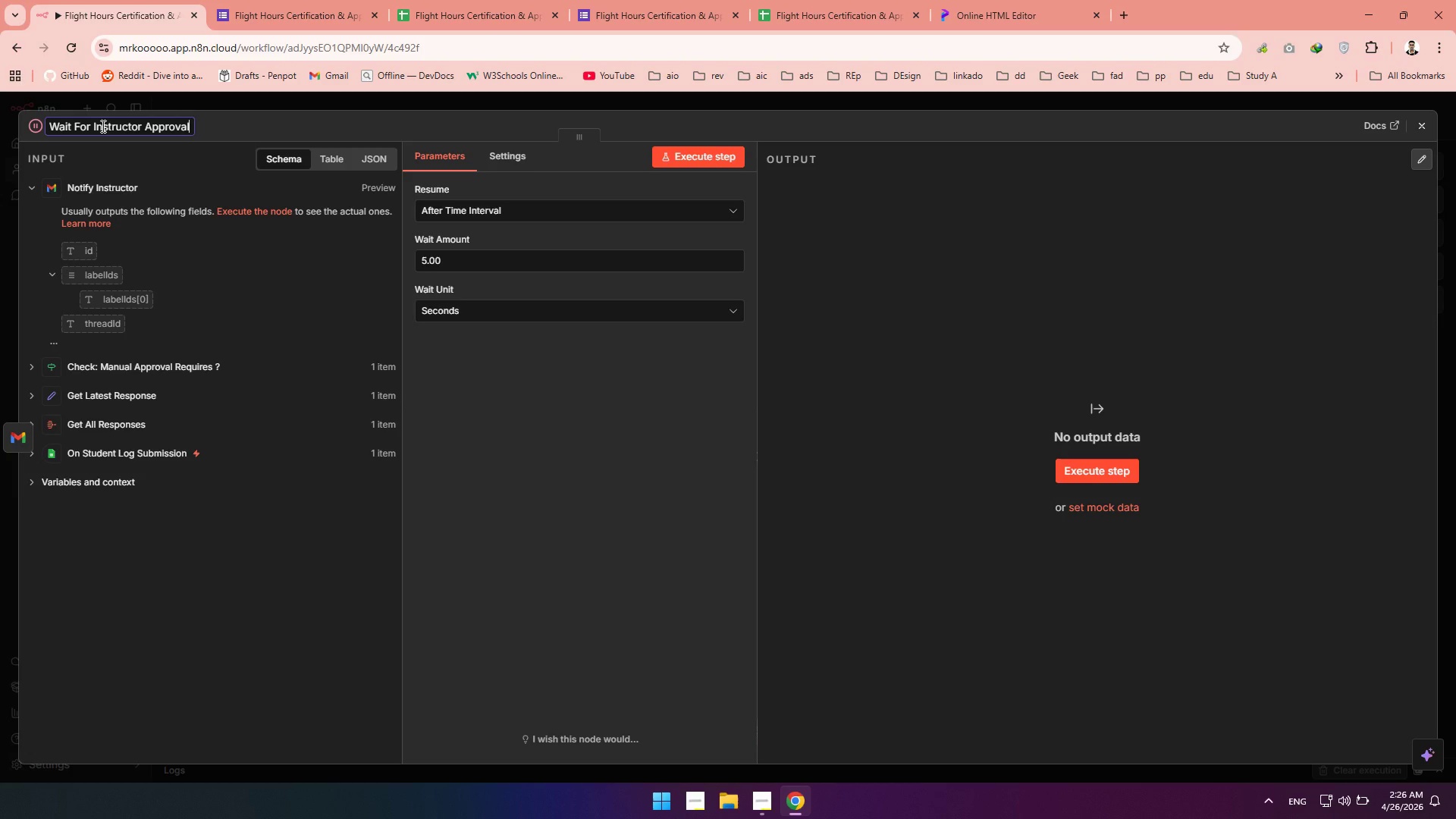 
wait(5.11)
 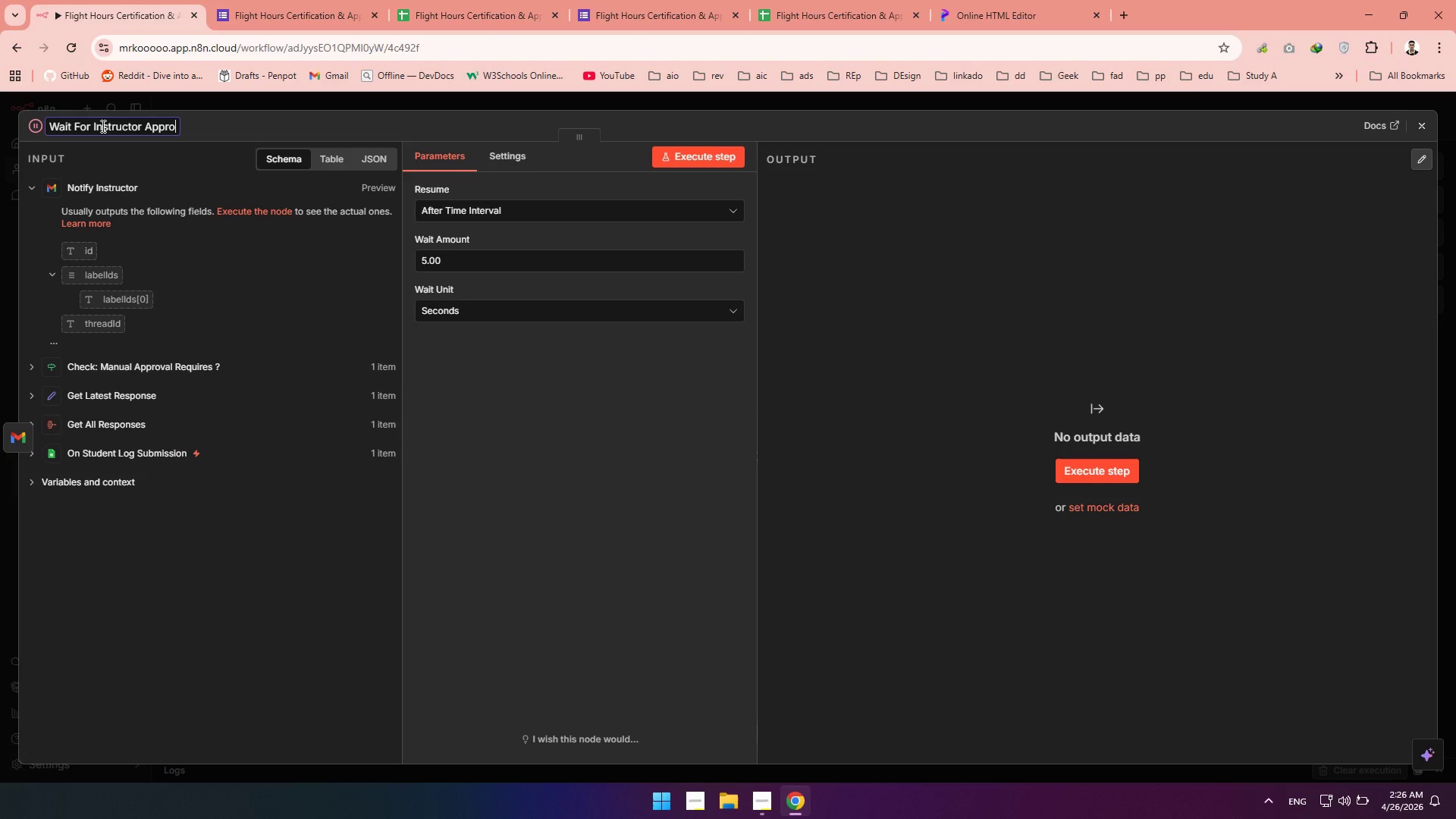 
left_click([466, 214])
 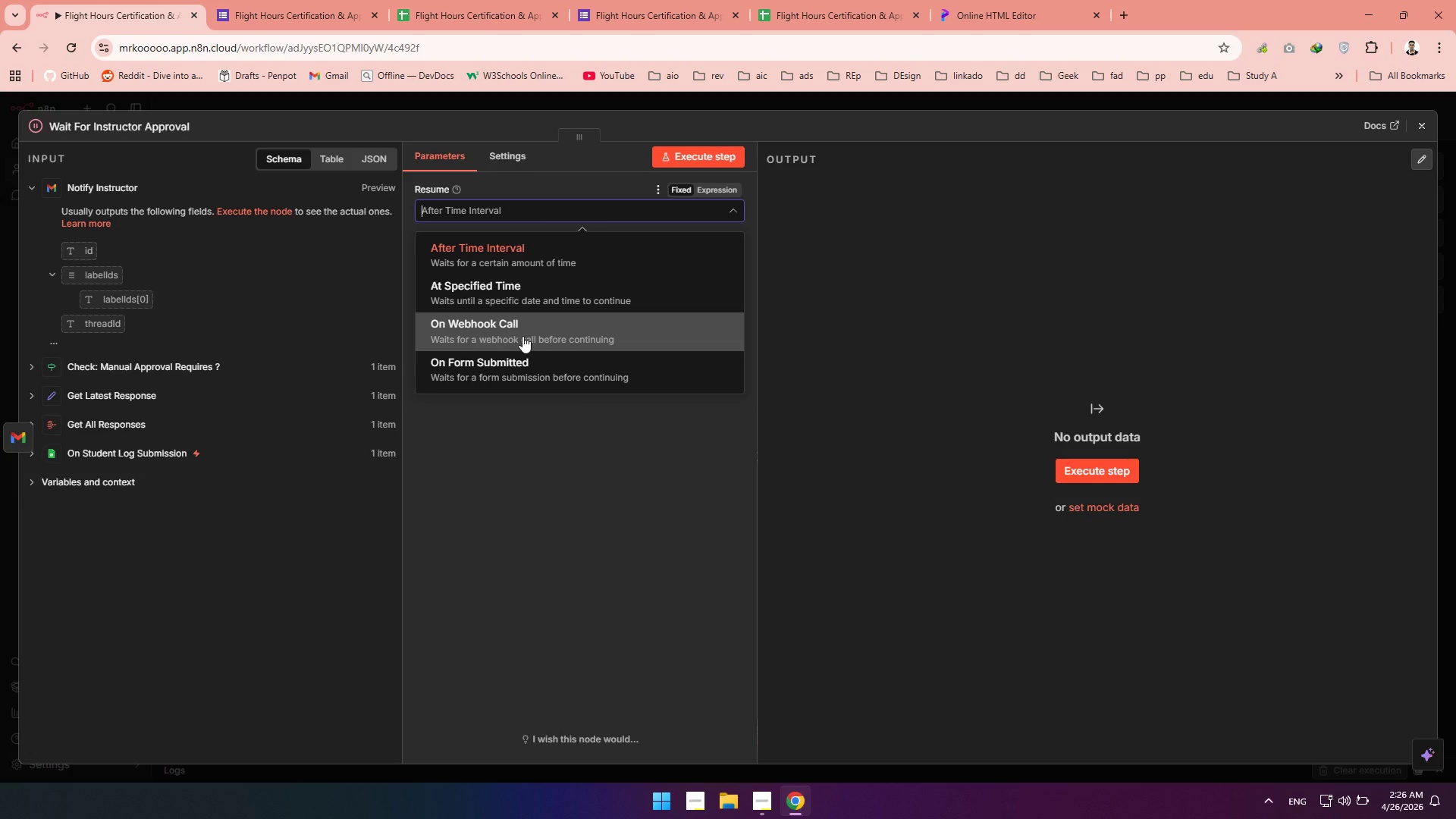 
left_click([522, 336])
 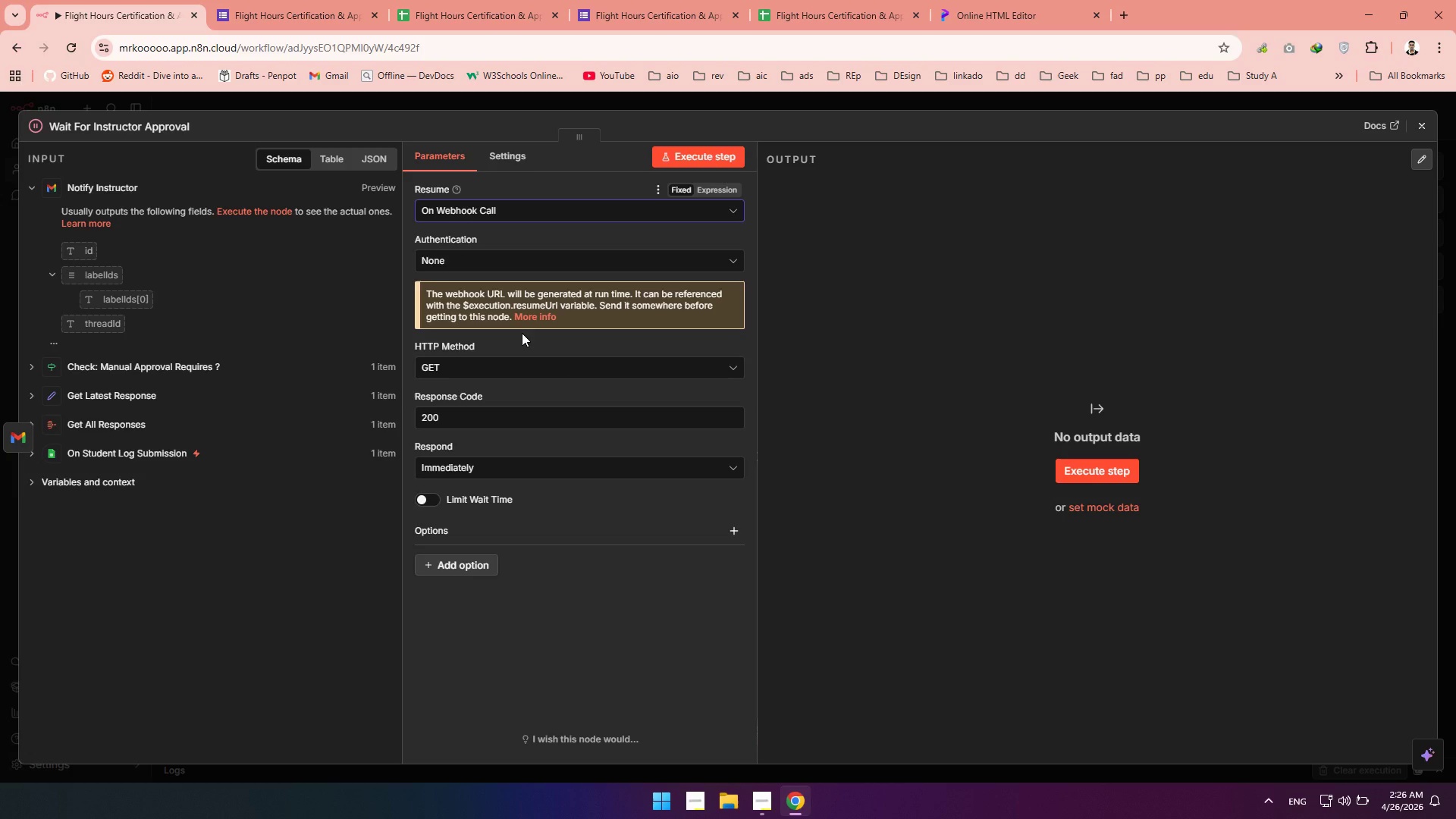 
wait(10.92)
 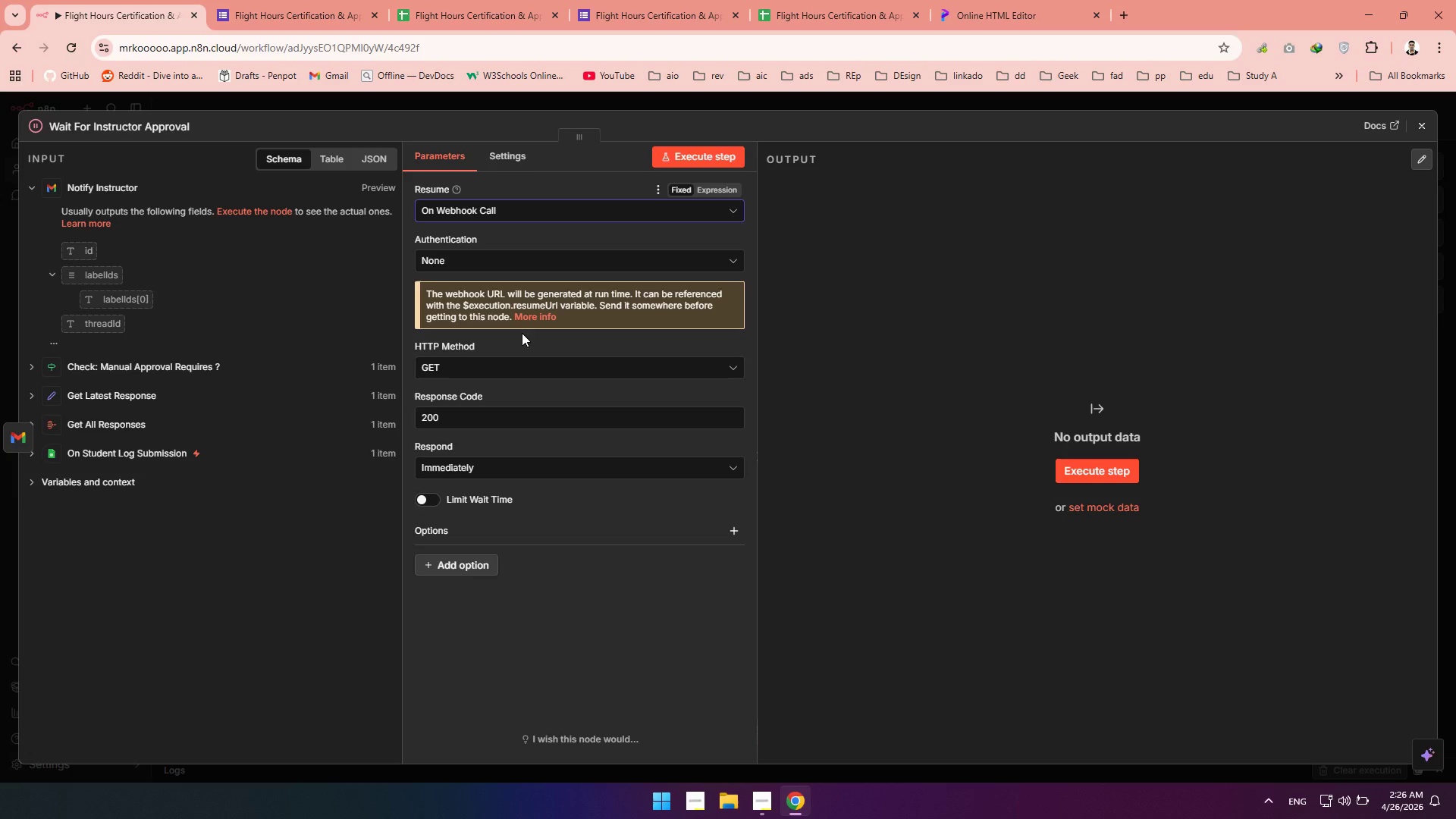 
left_click([742, 529])
 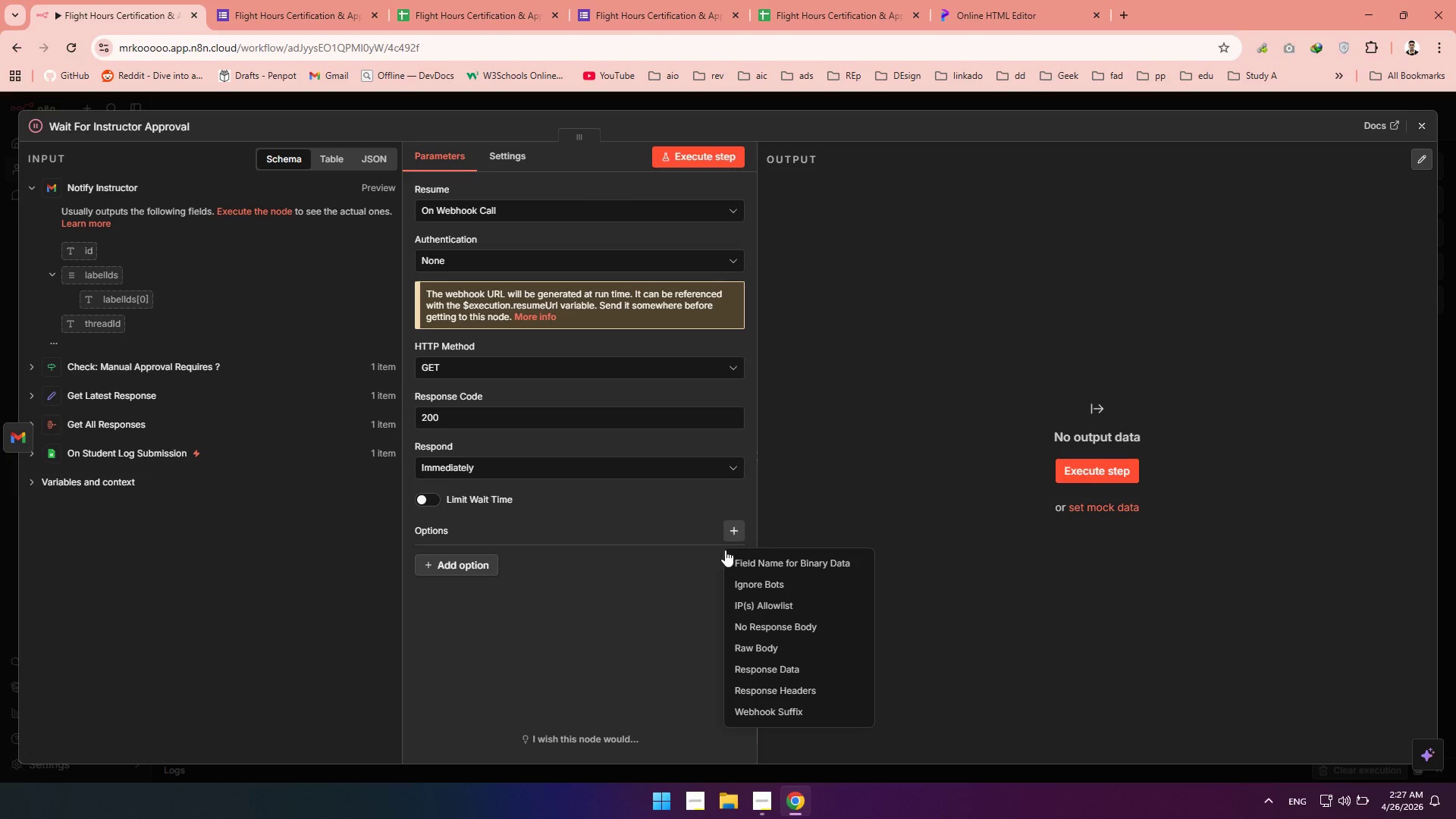 
left_click([610, 618])
 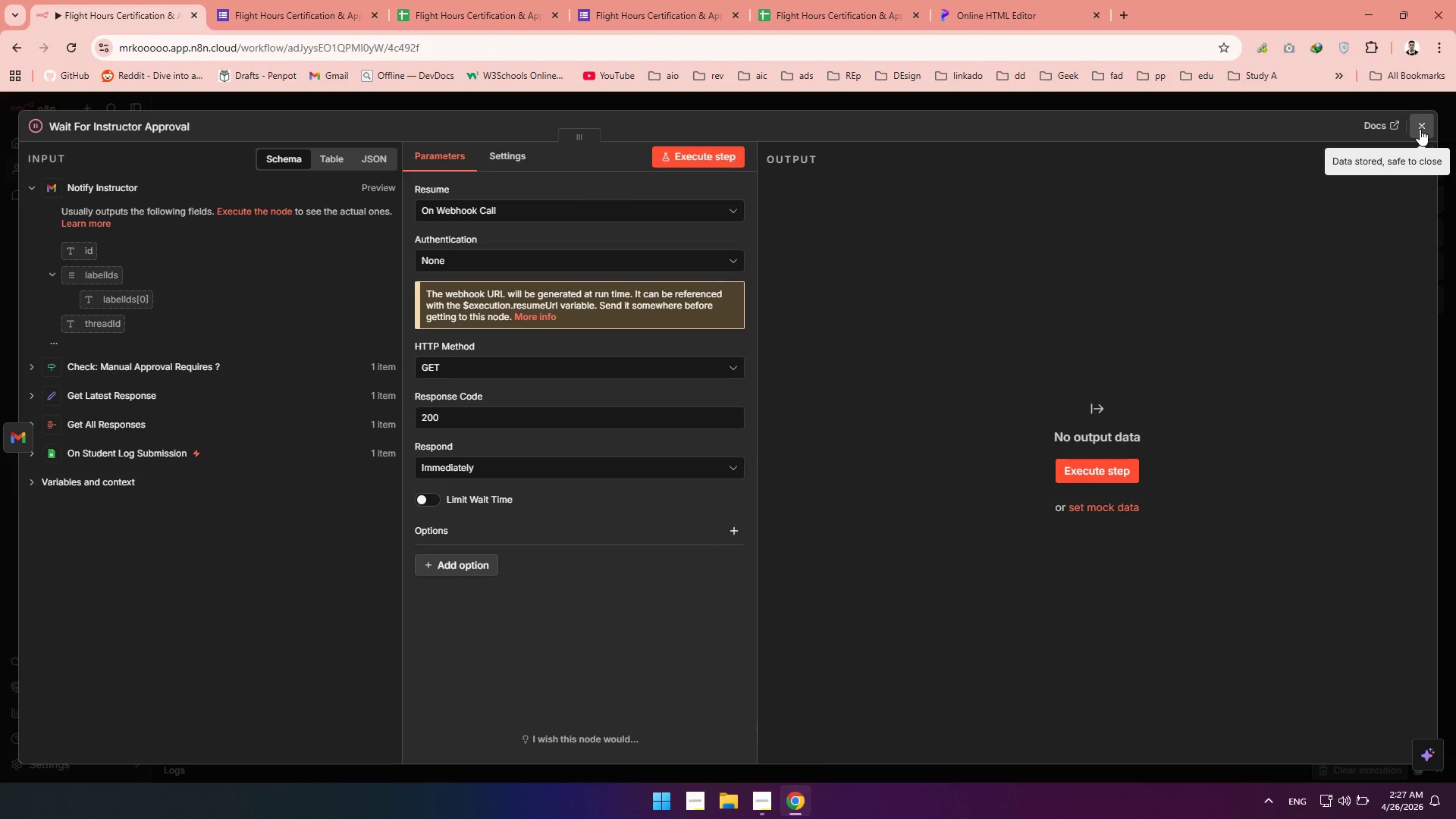 
left_click([1420, 129])
 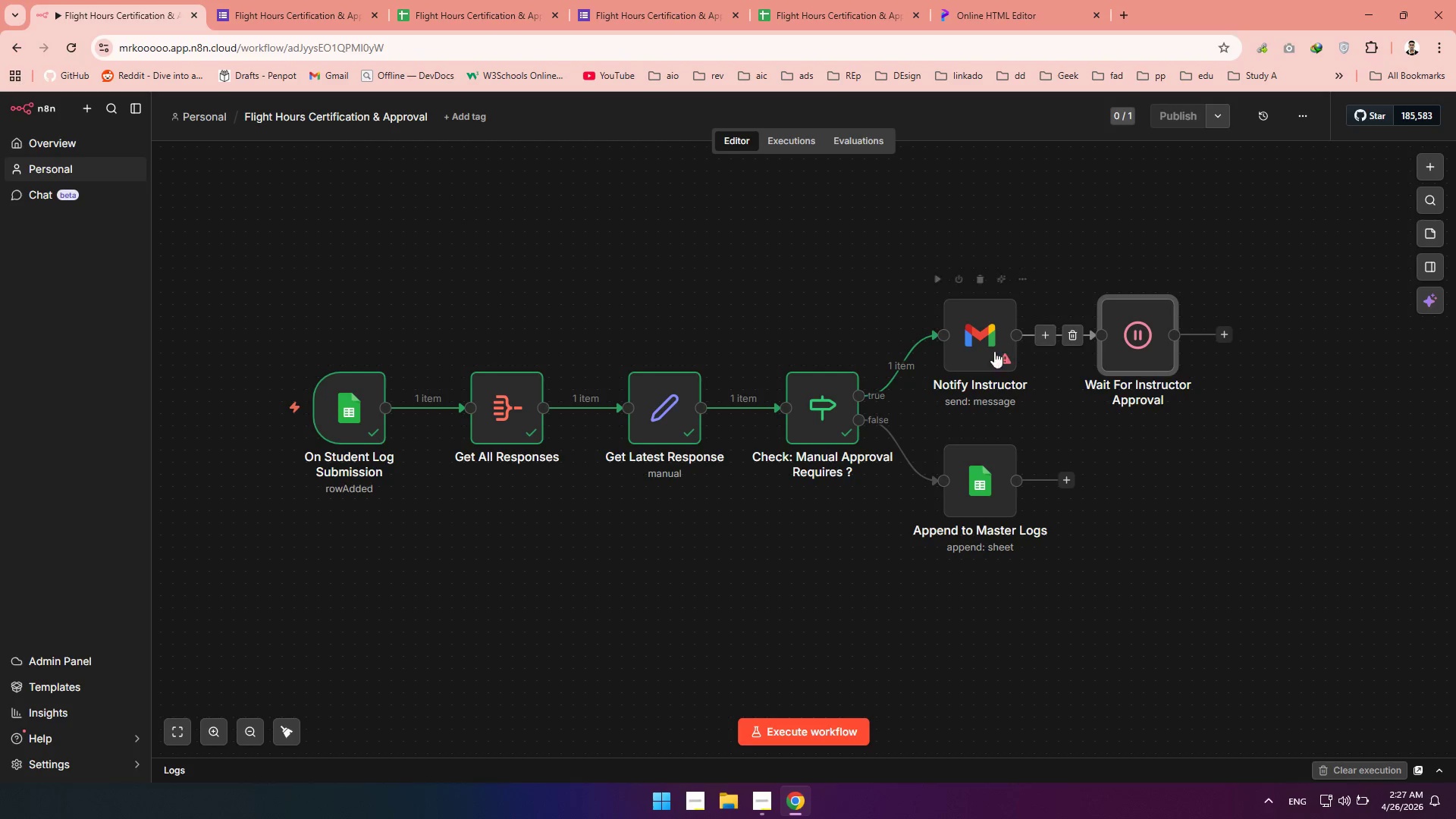 
double_click([985, 346])
 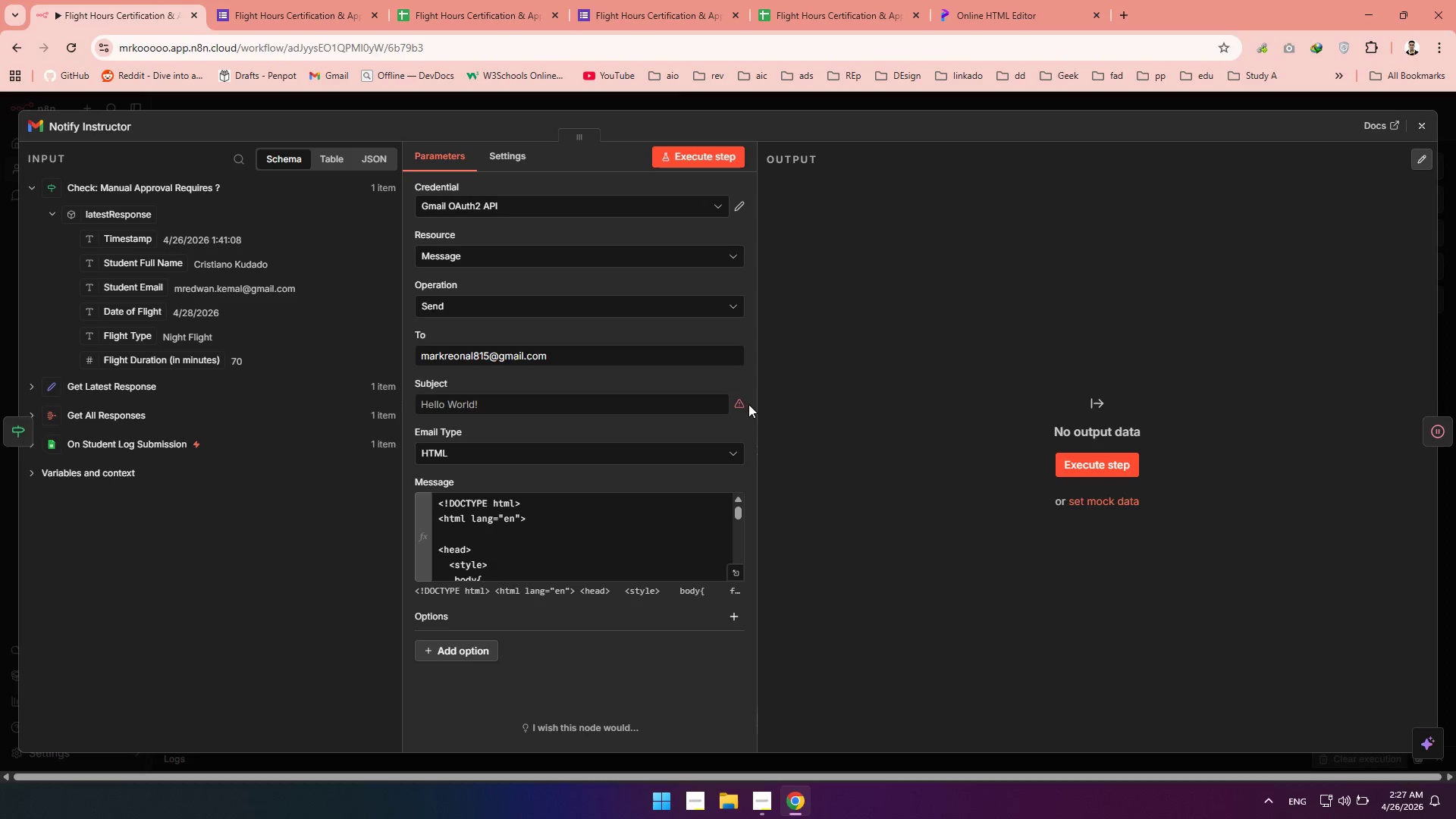 
left_click([585, 407])
 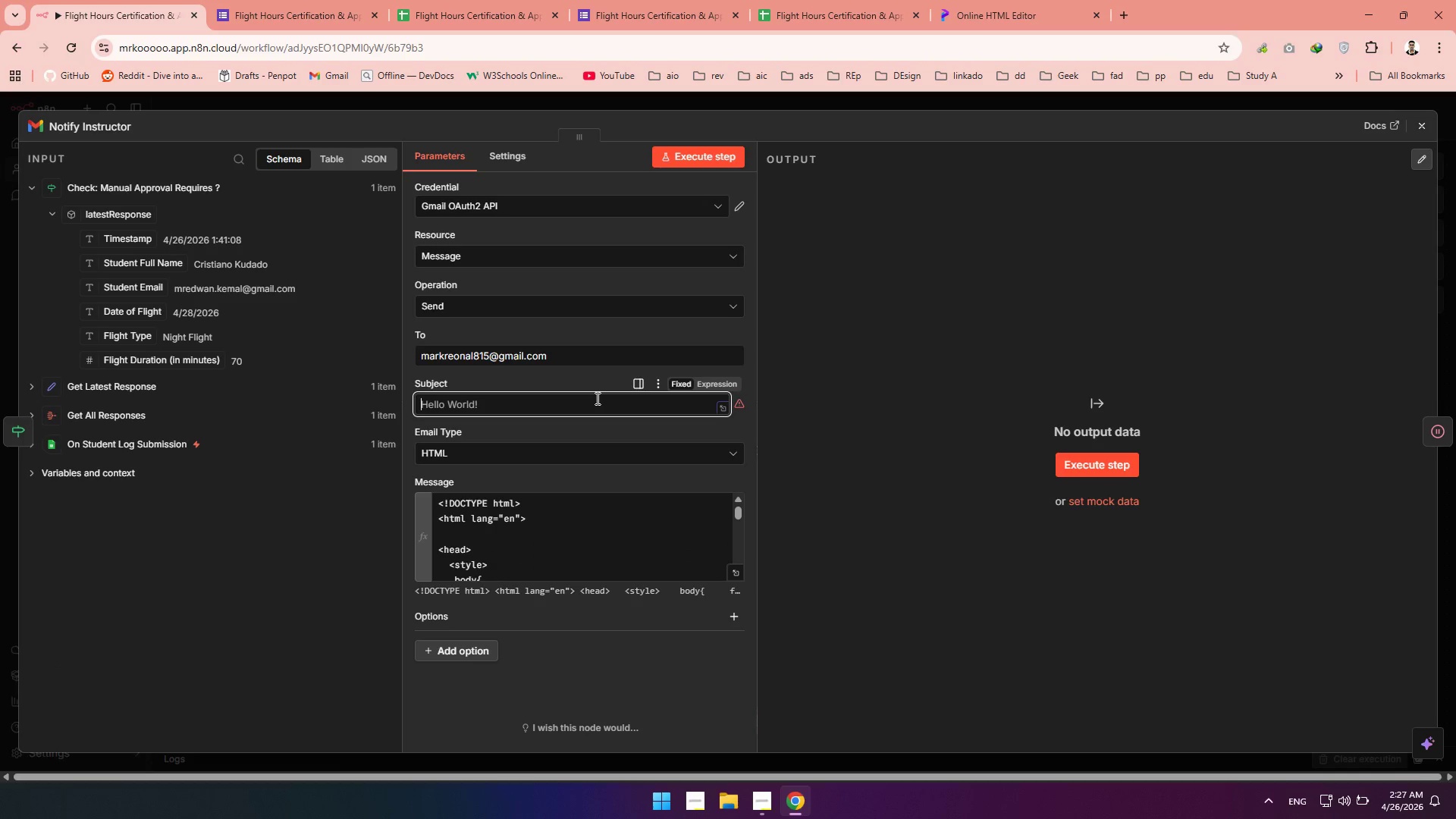 
wait(7.08)
 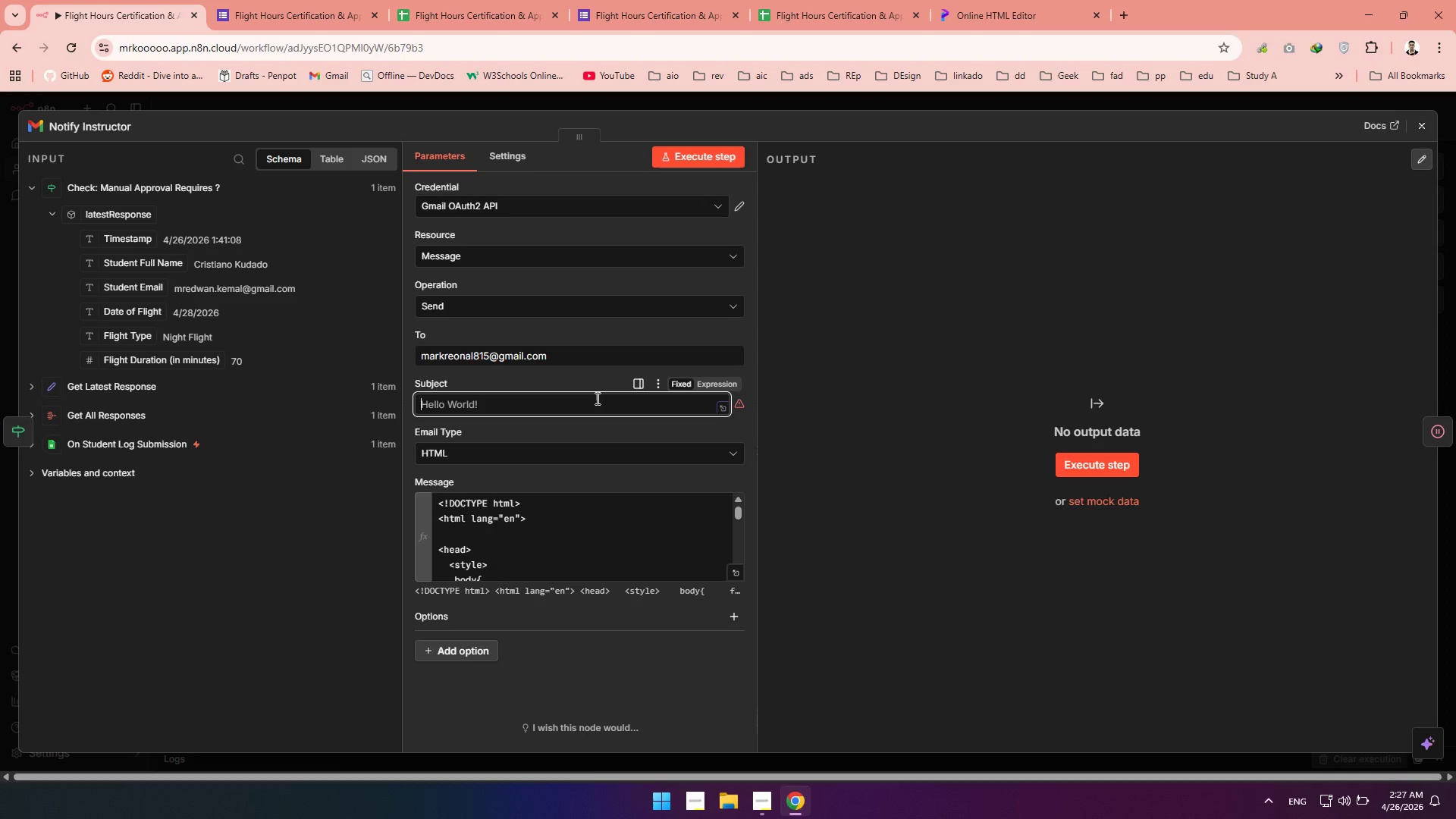 
left_click([984, 21])
 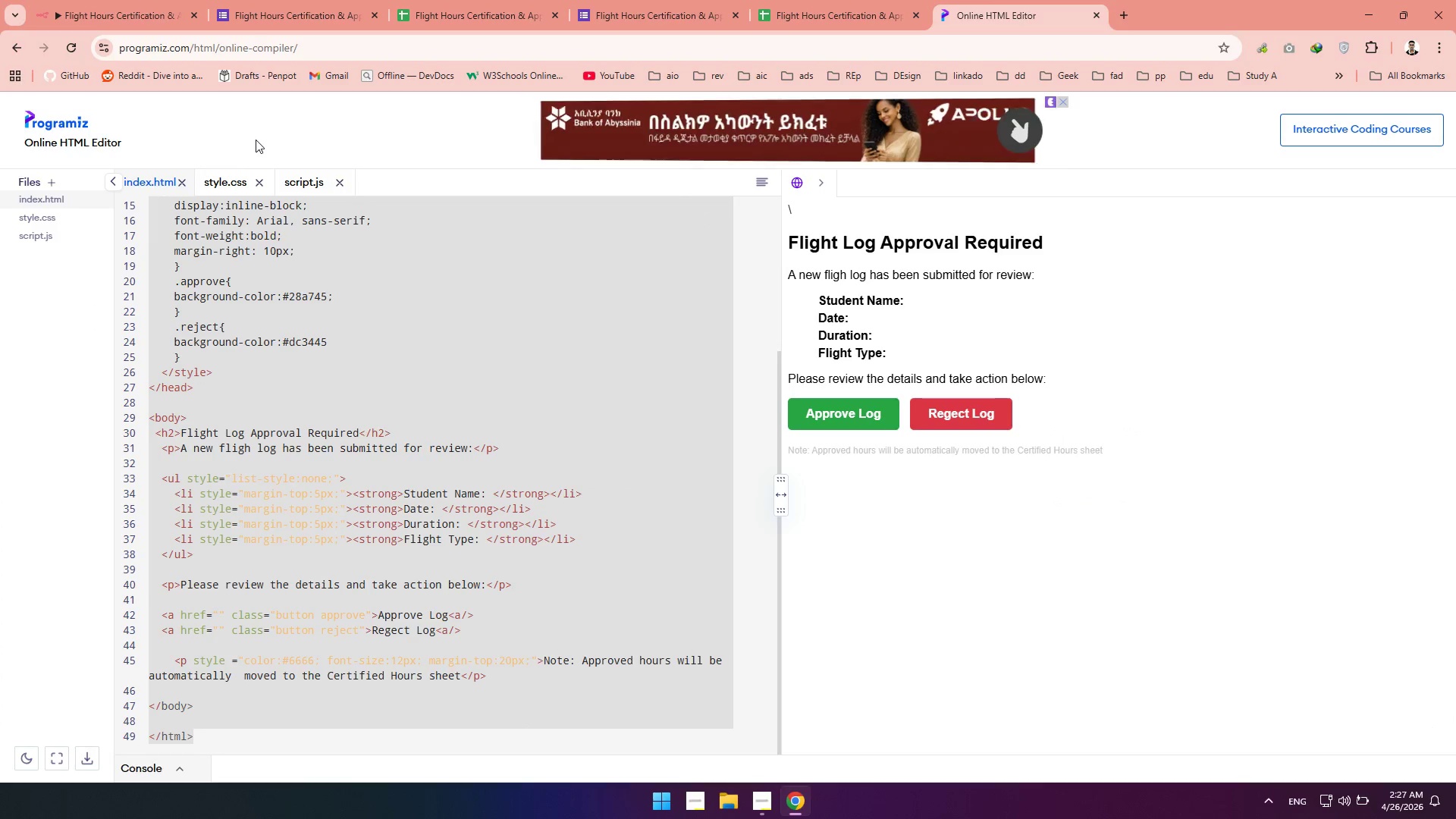 
left_click([127, 17])
 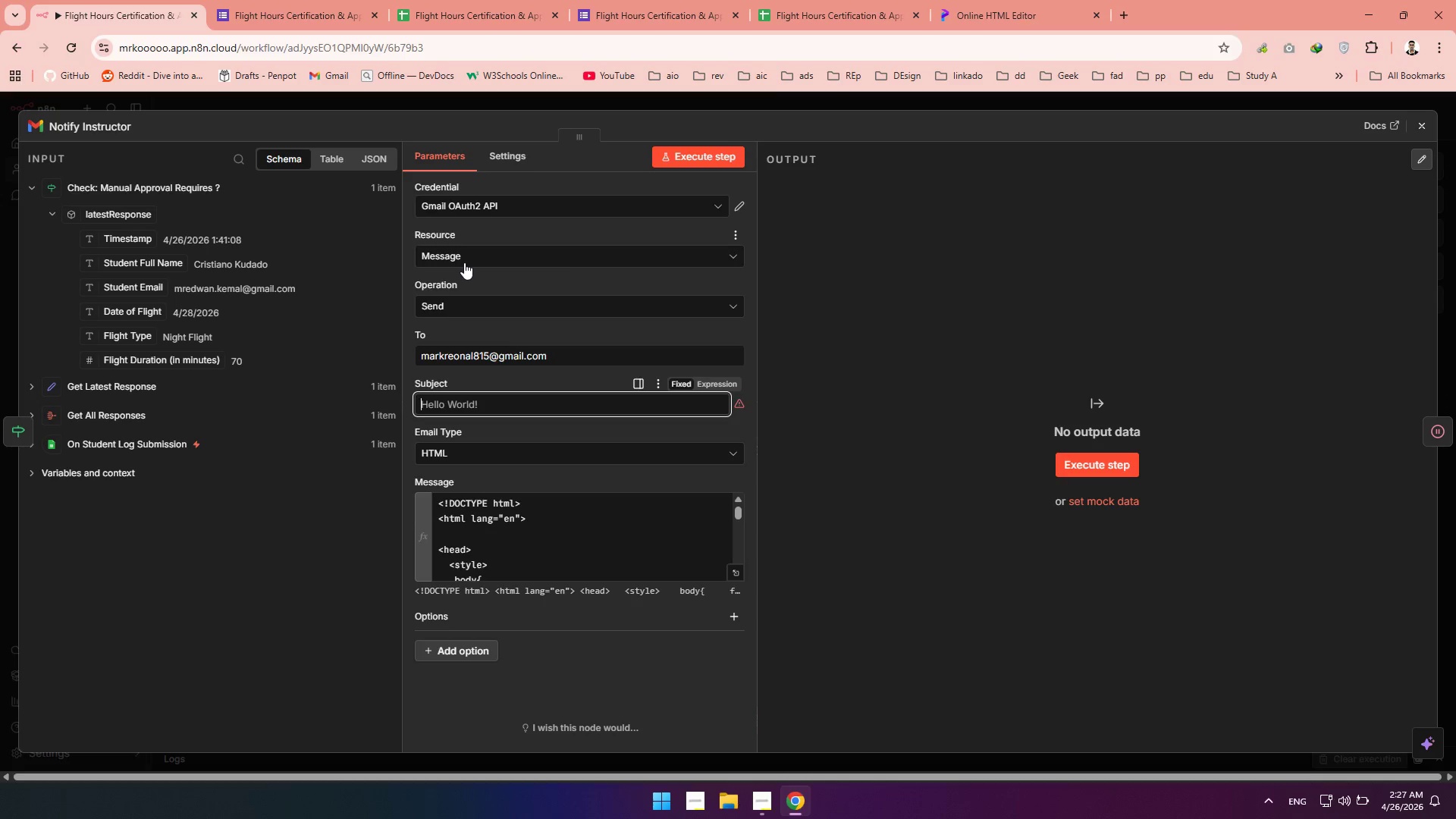 
key(Shift+ShiftLeft)
 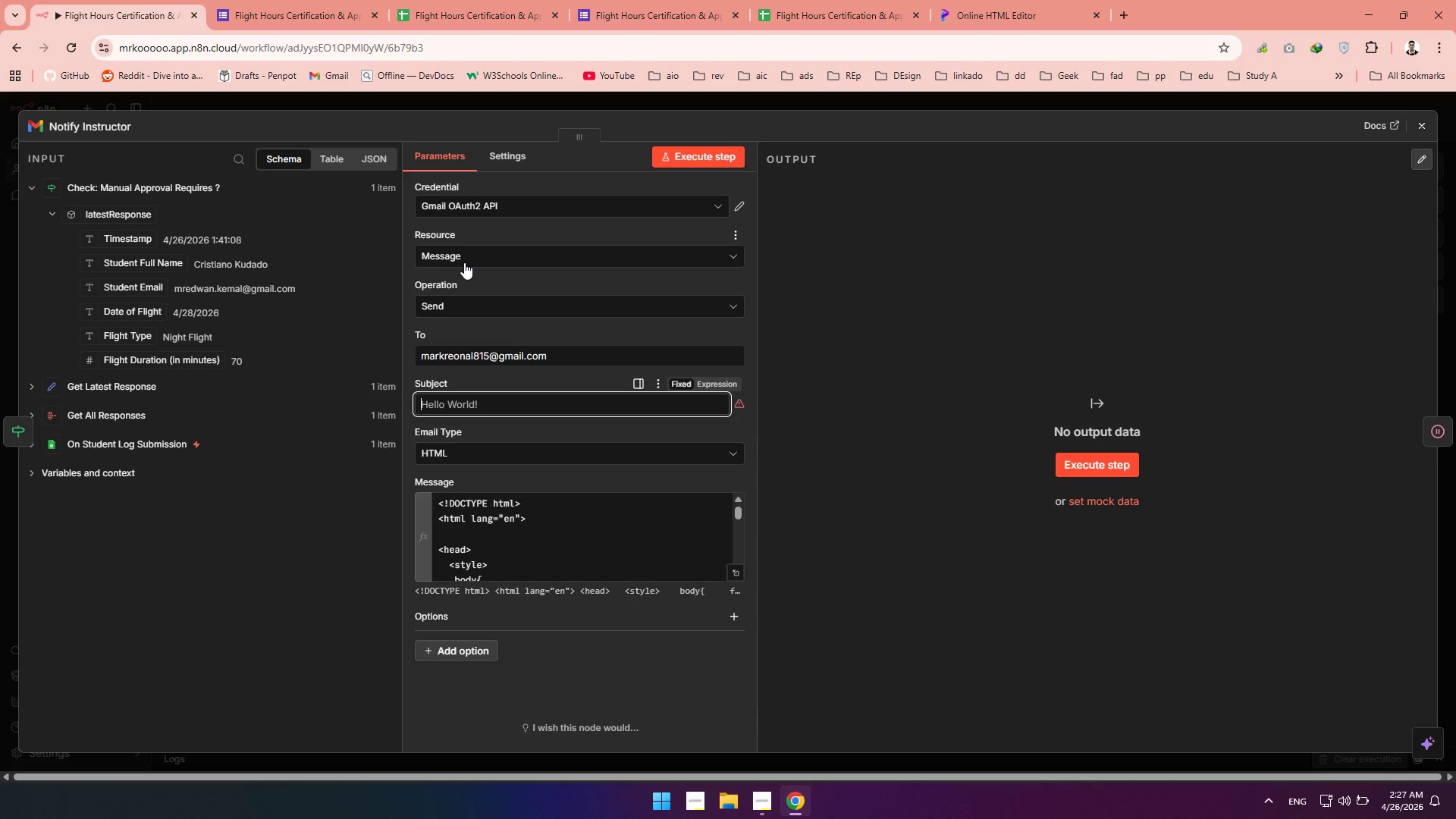 
key(Meta+Period)
 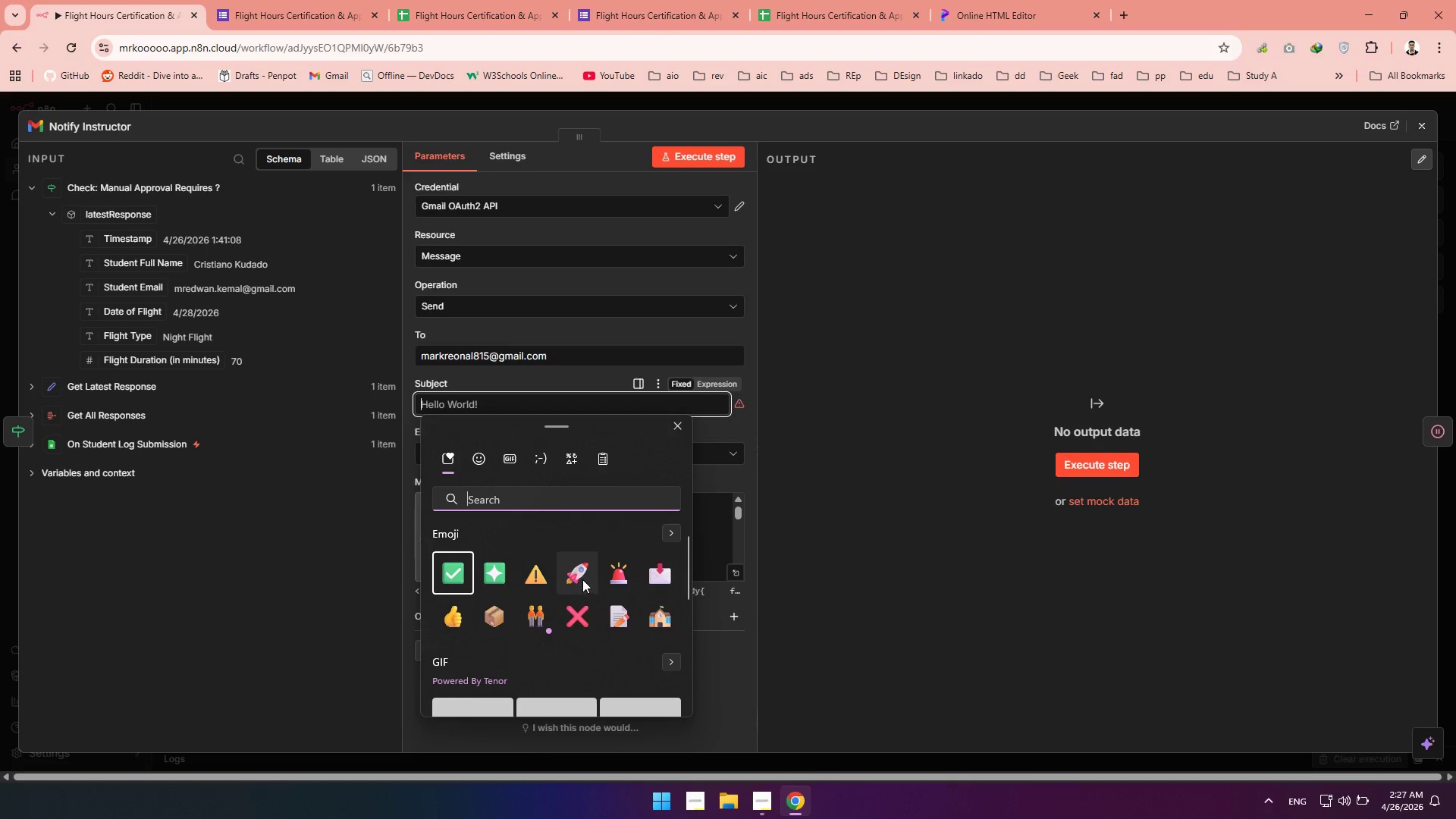 
type(plane)
 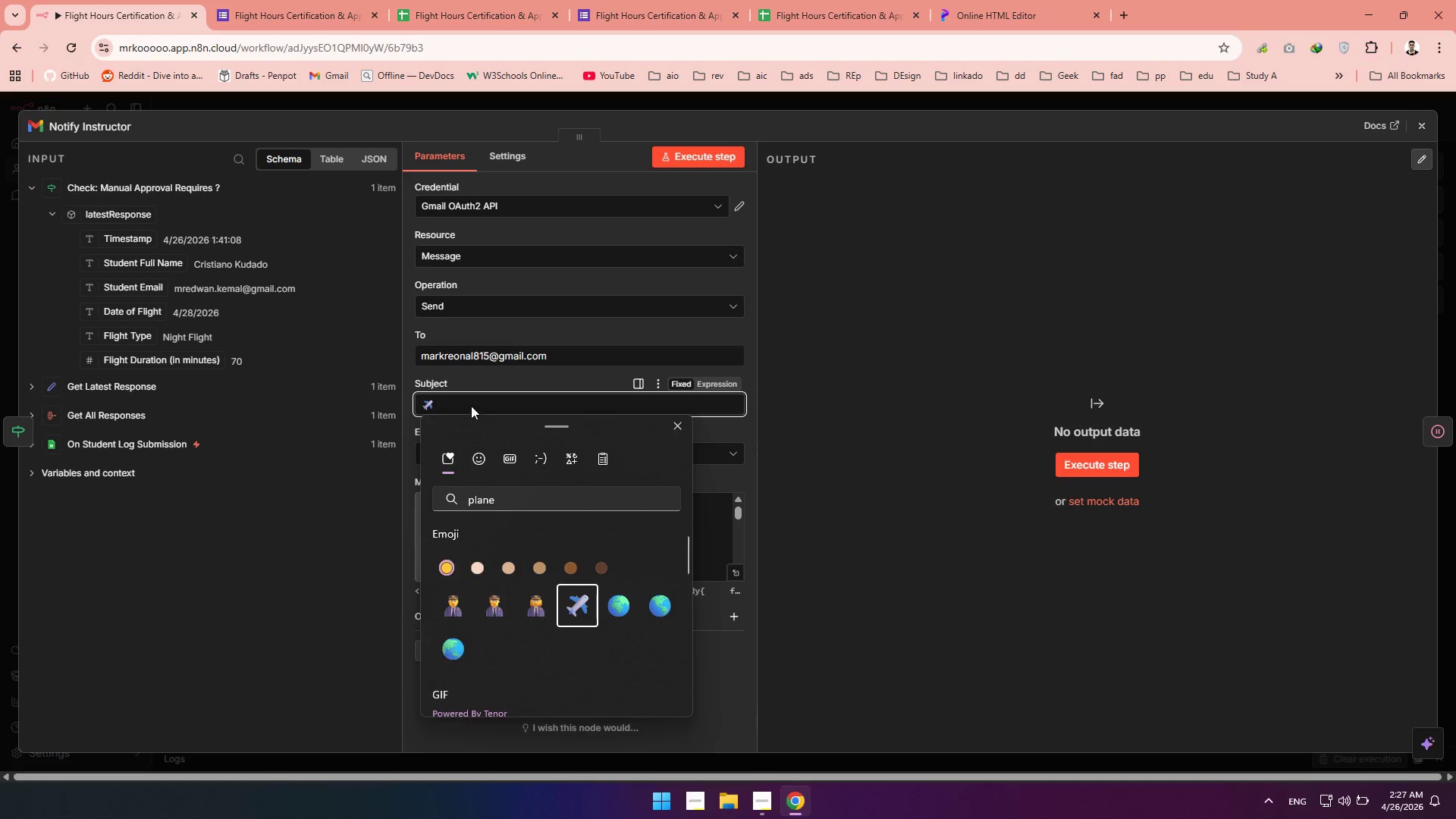 
wait(5.09)
 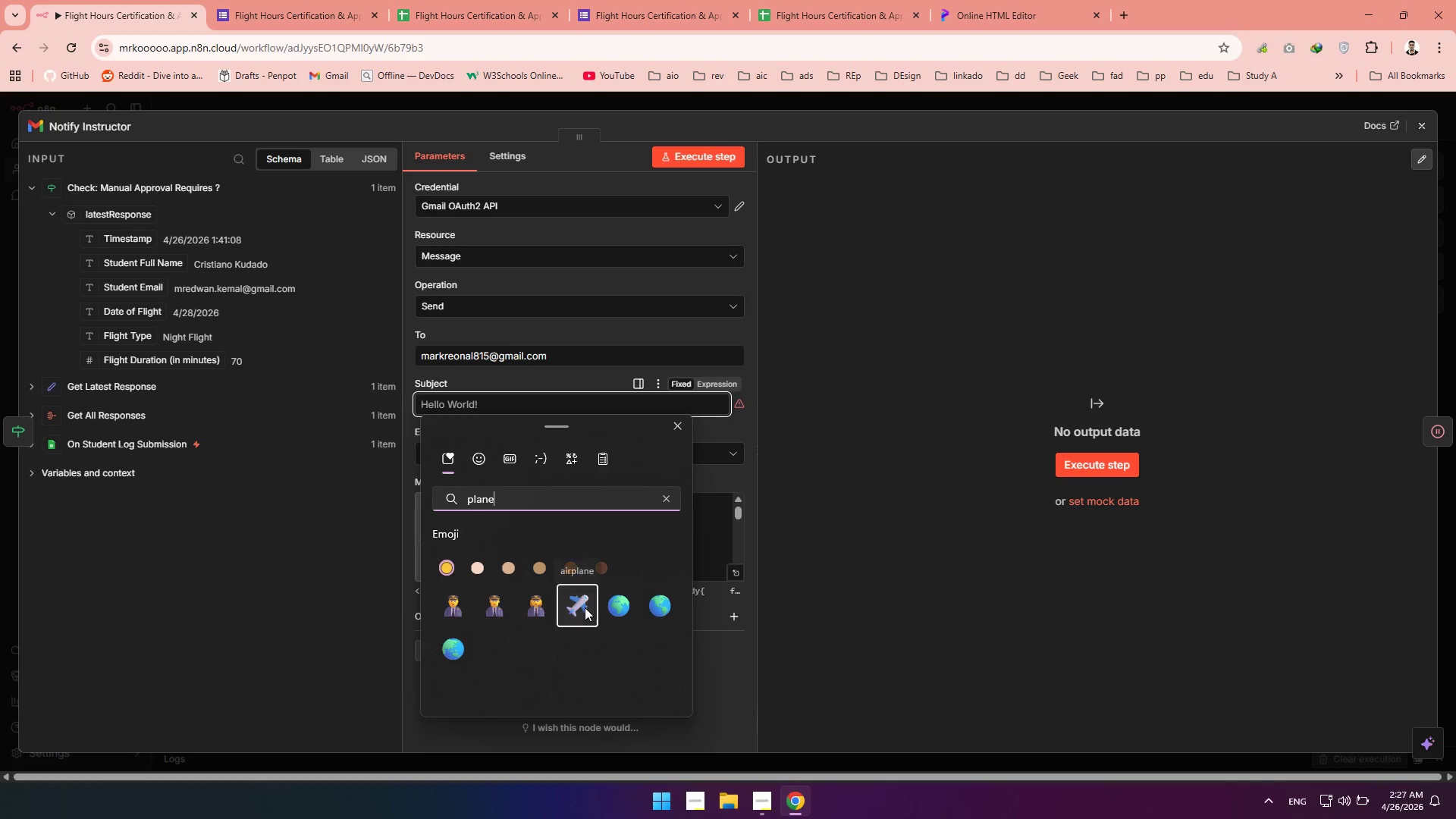 
type(FLi)
key(Backspace)
key(Backspace)
type(light Approval Request.)
 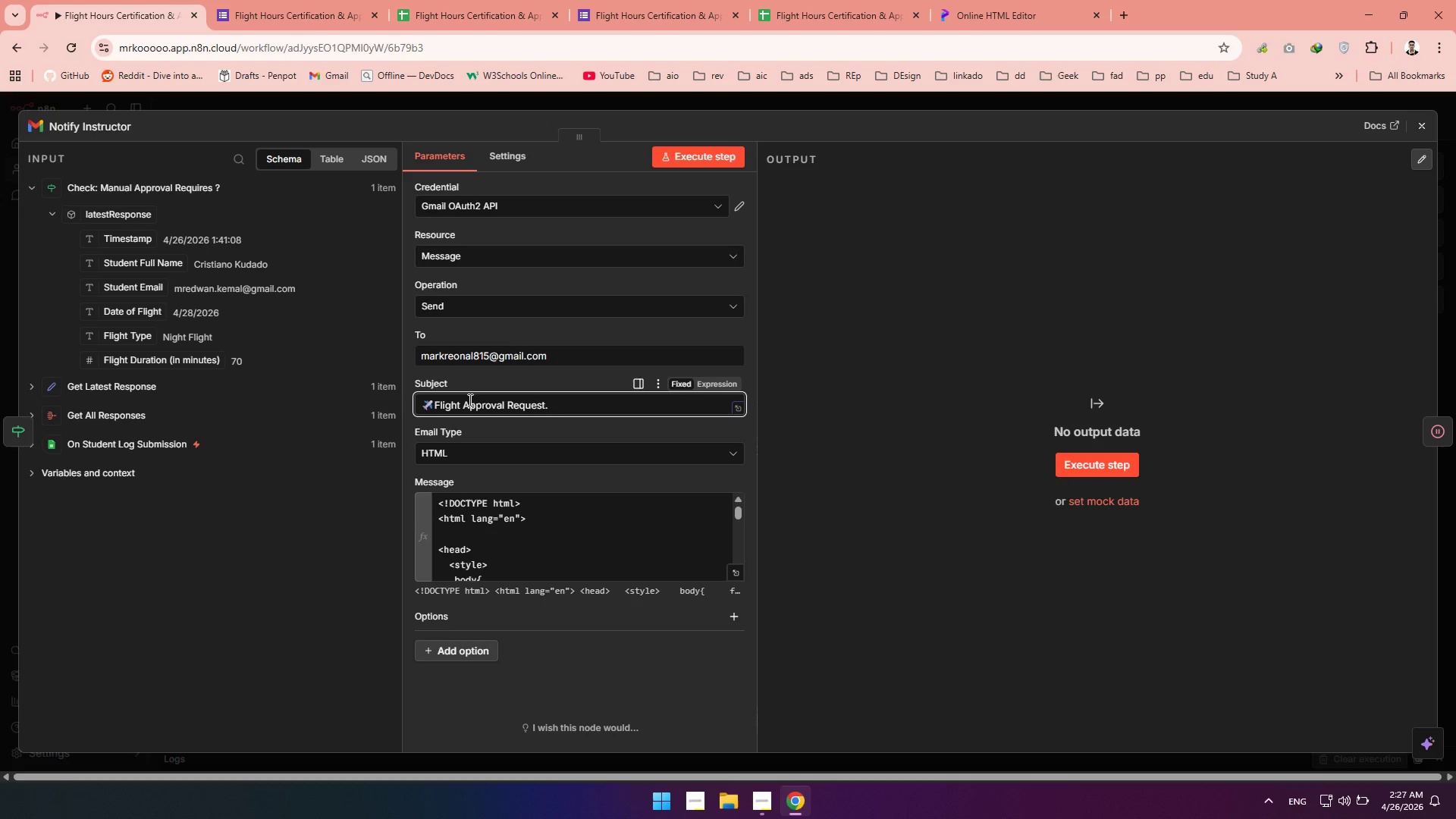 
wait(5.47)
 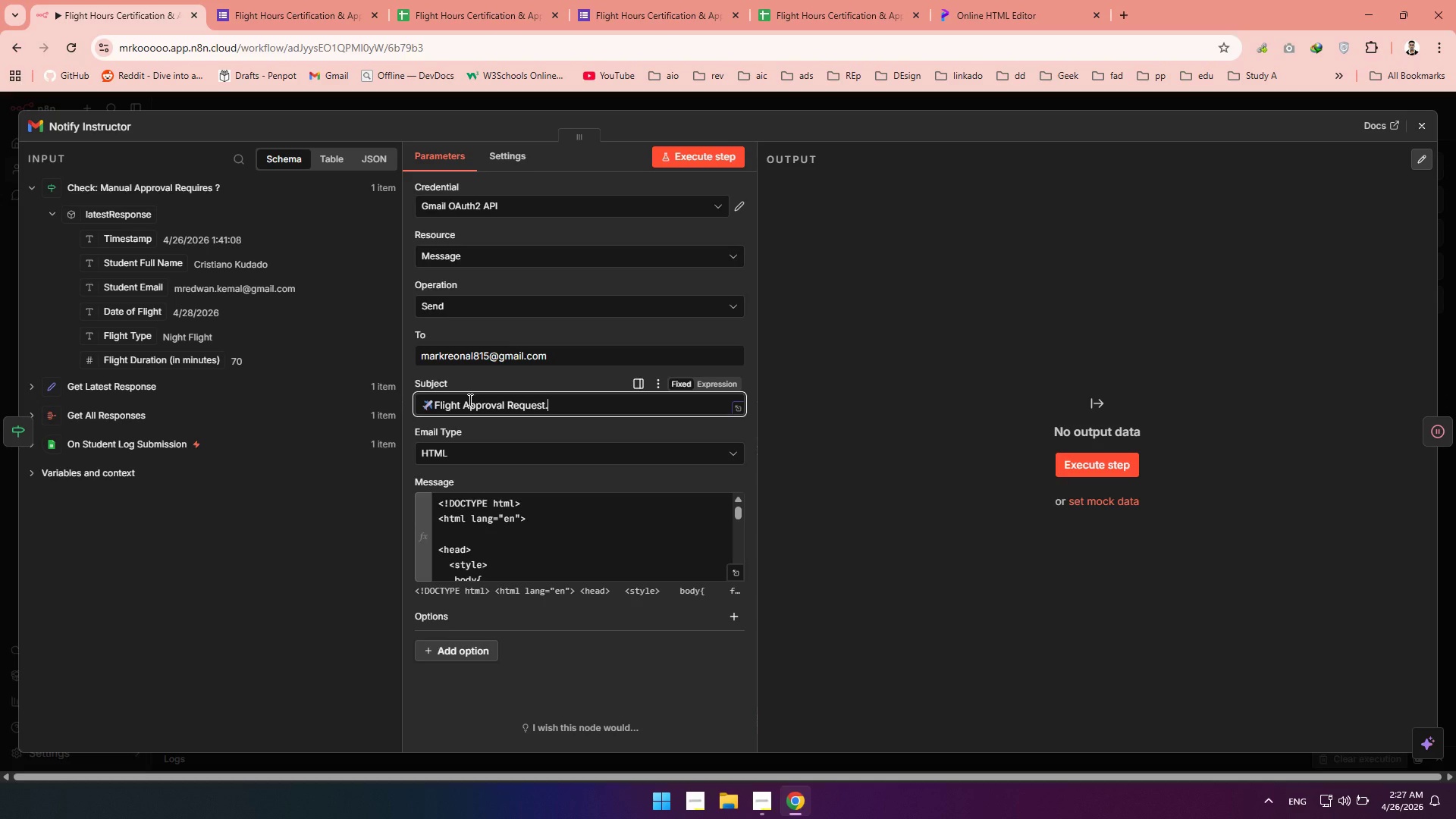 
left_click([544, 438])
 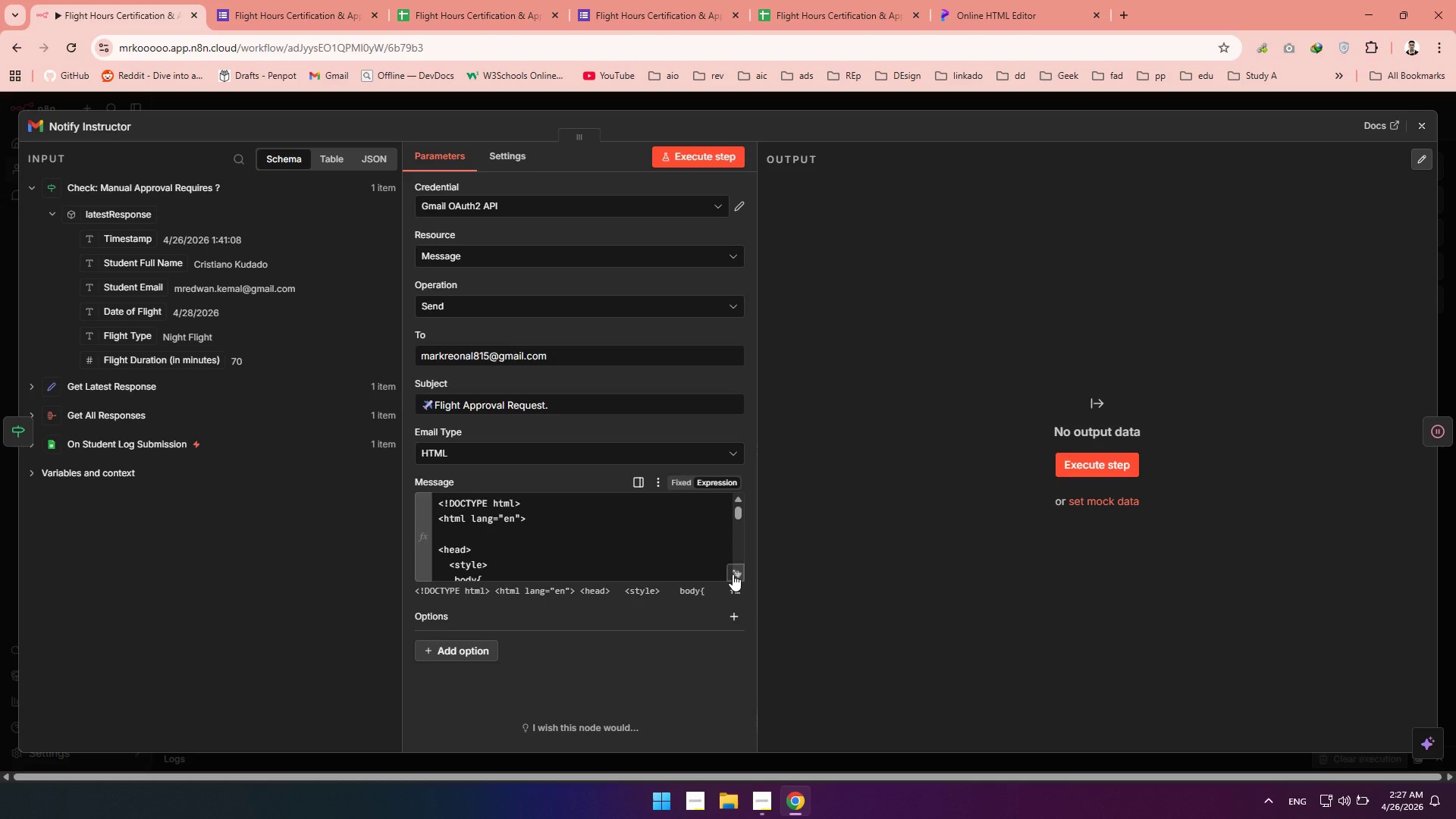 
left_click([733, 574])
 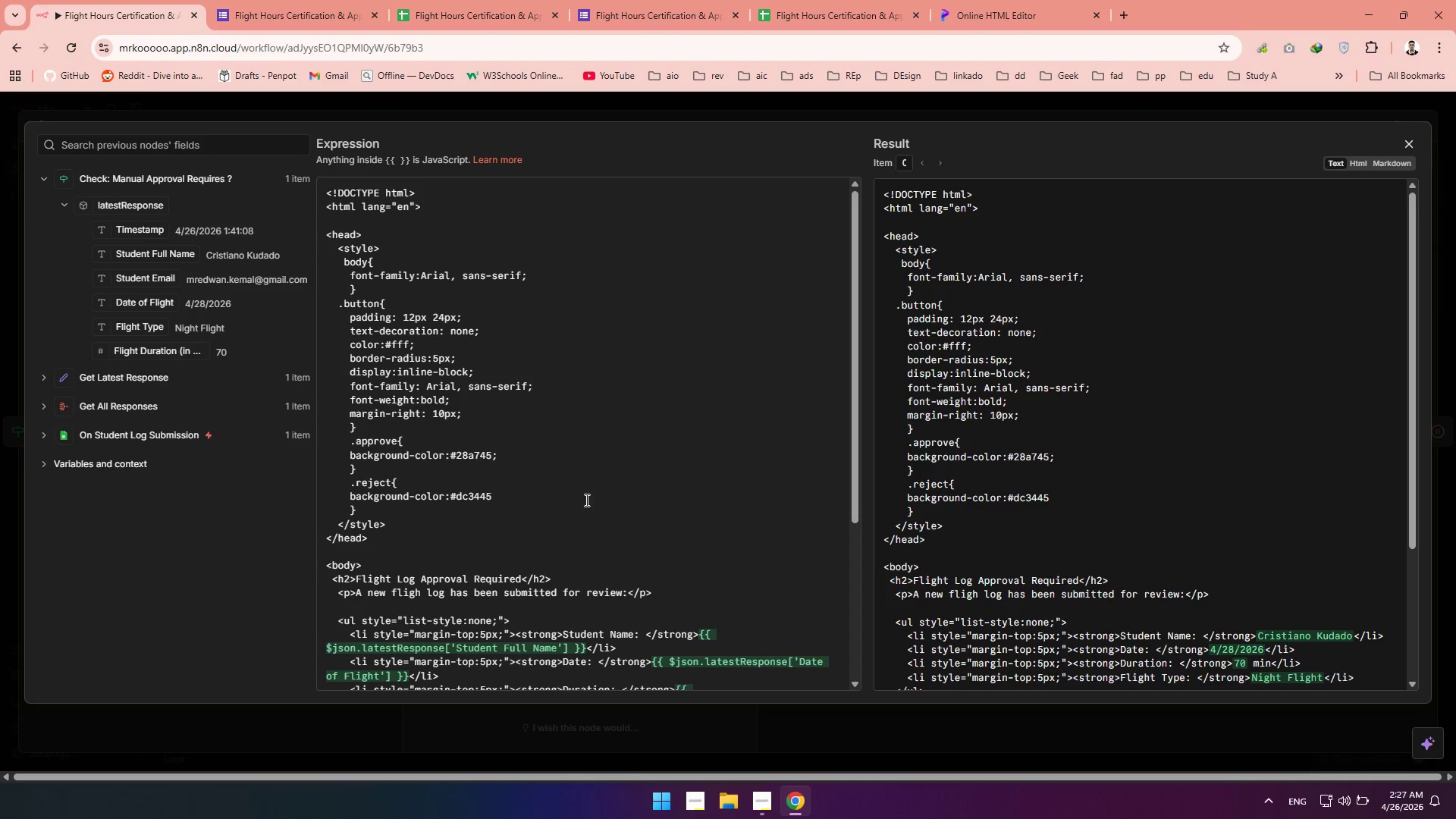 
scroll: coordinate [581, 490], scroll_direction: down, amount: 4.0
 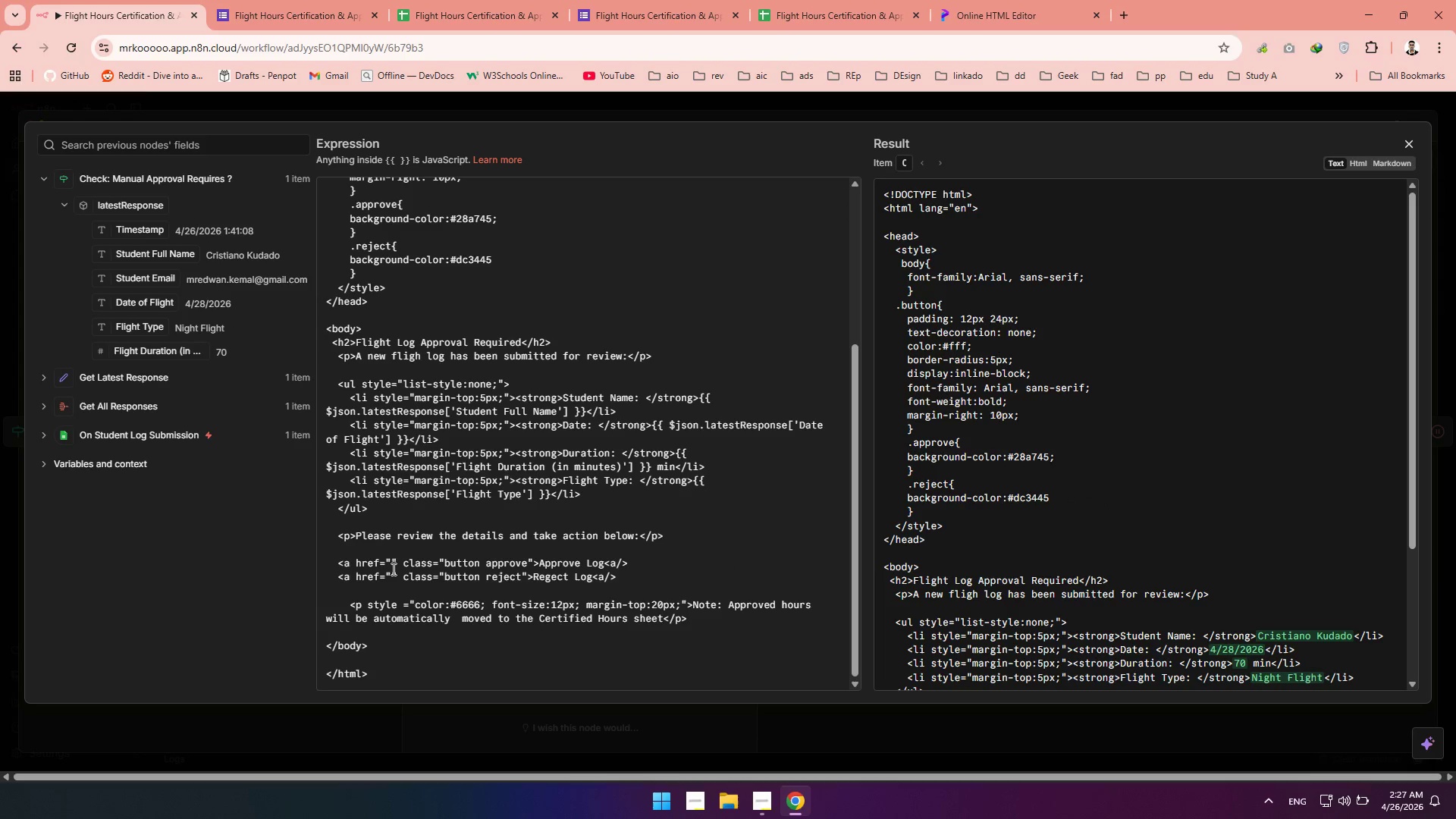 
left_click([391, 564])
 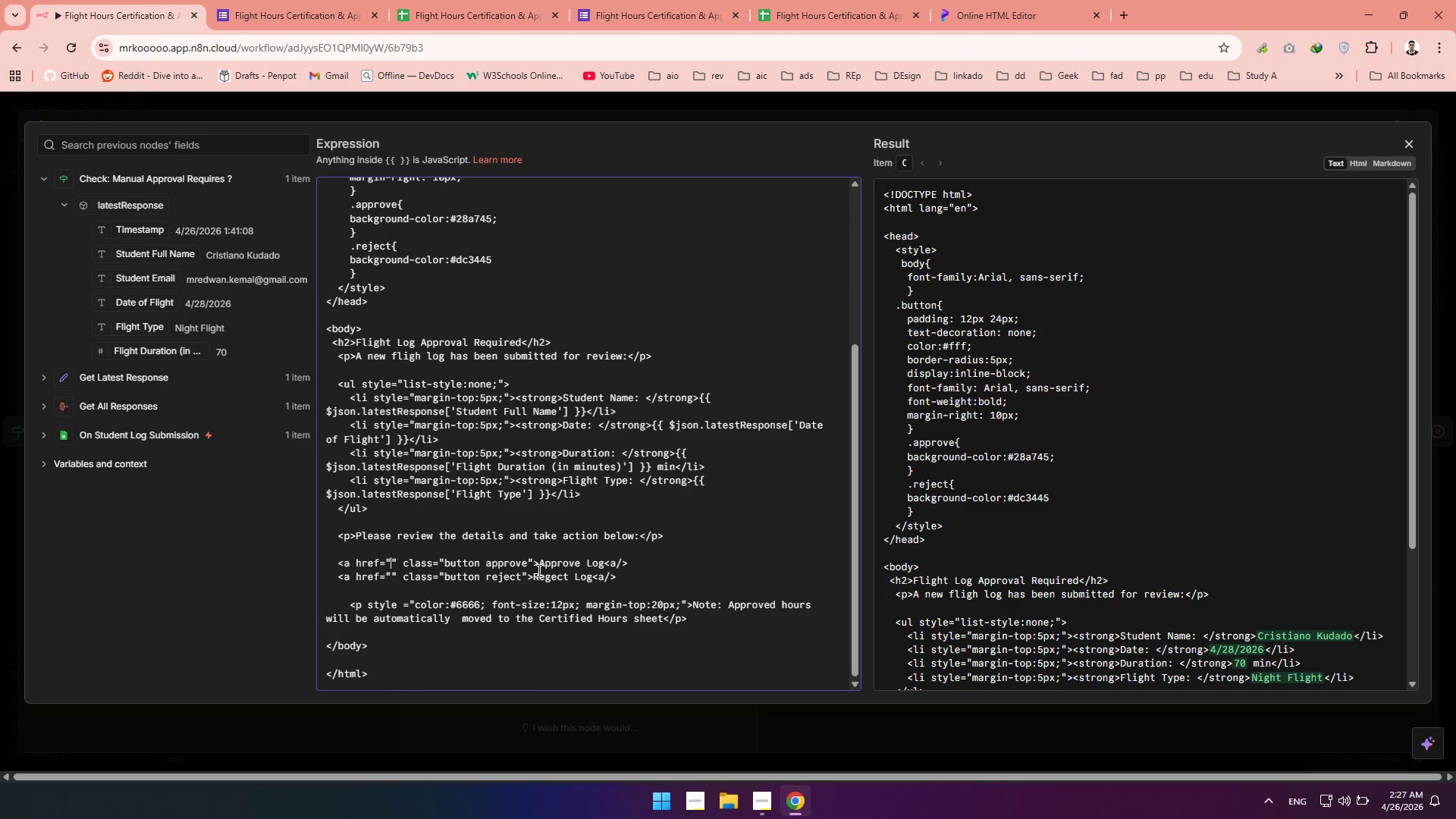 
key(Shift+BracketLeft)
 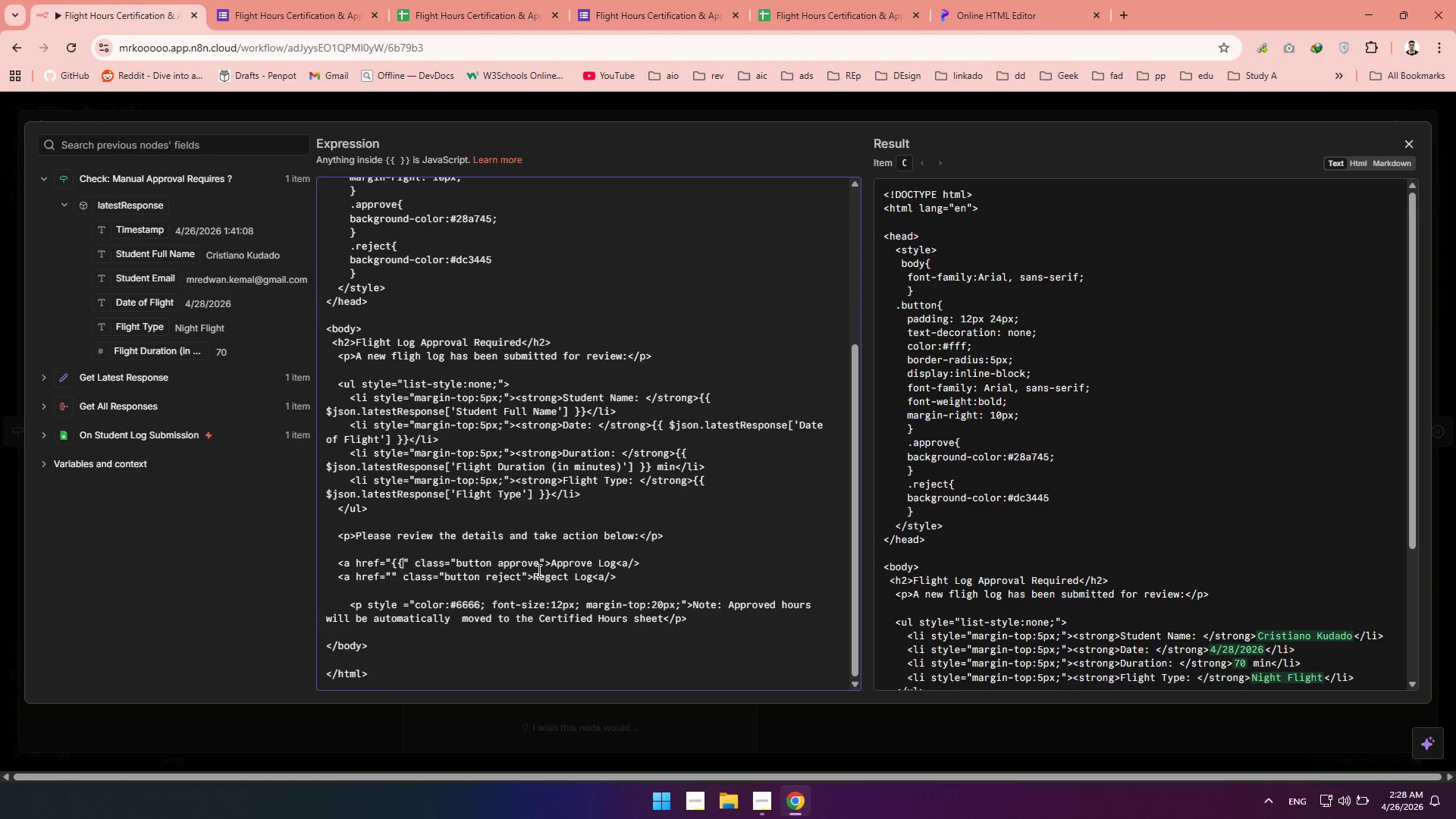 
key(Shift+BracketLeft)
 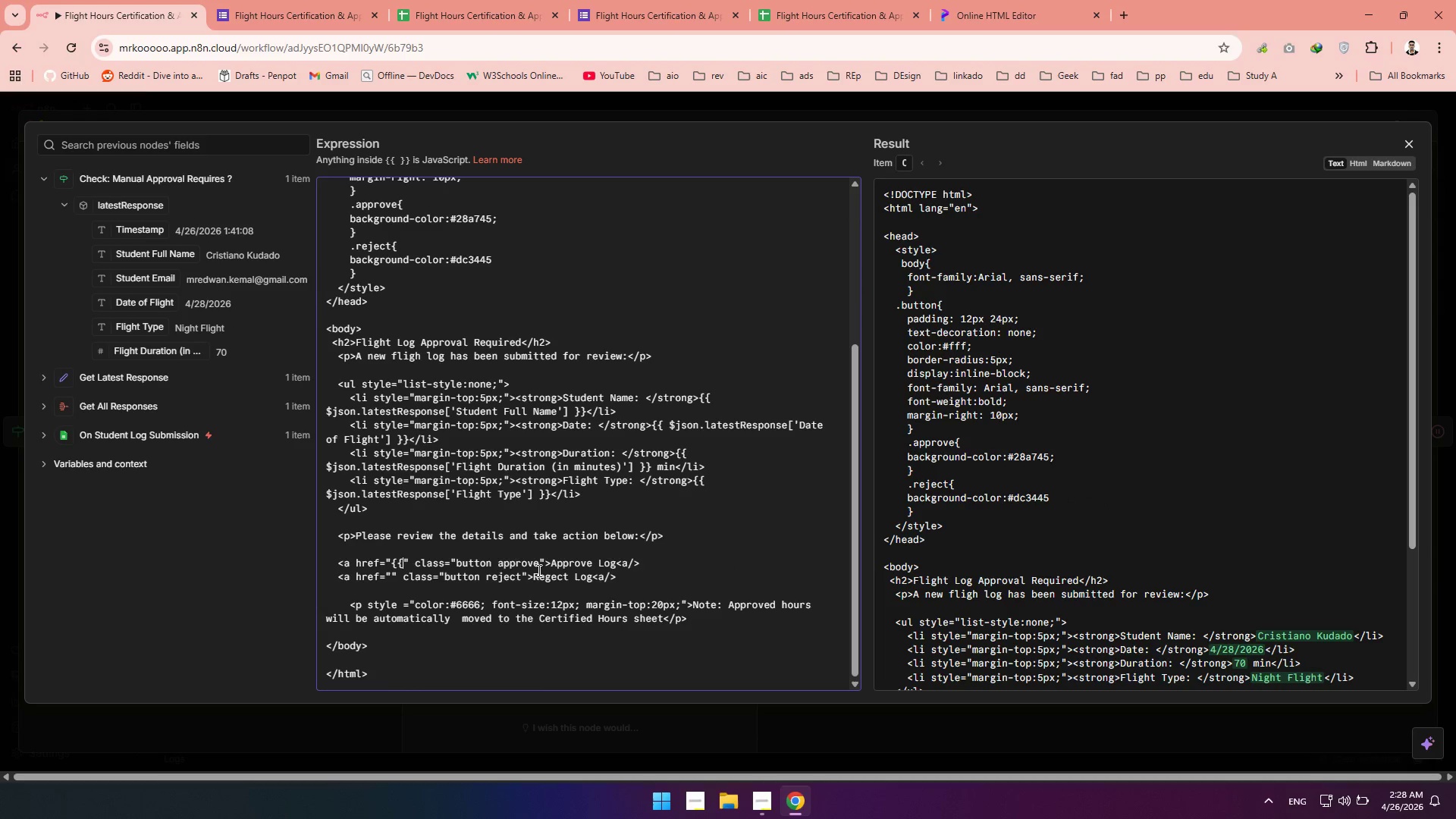 
key(Shift+BracketRight)
 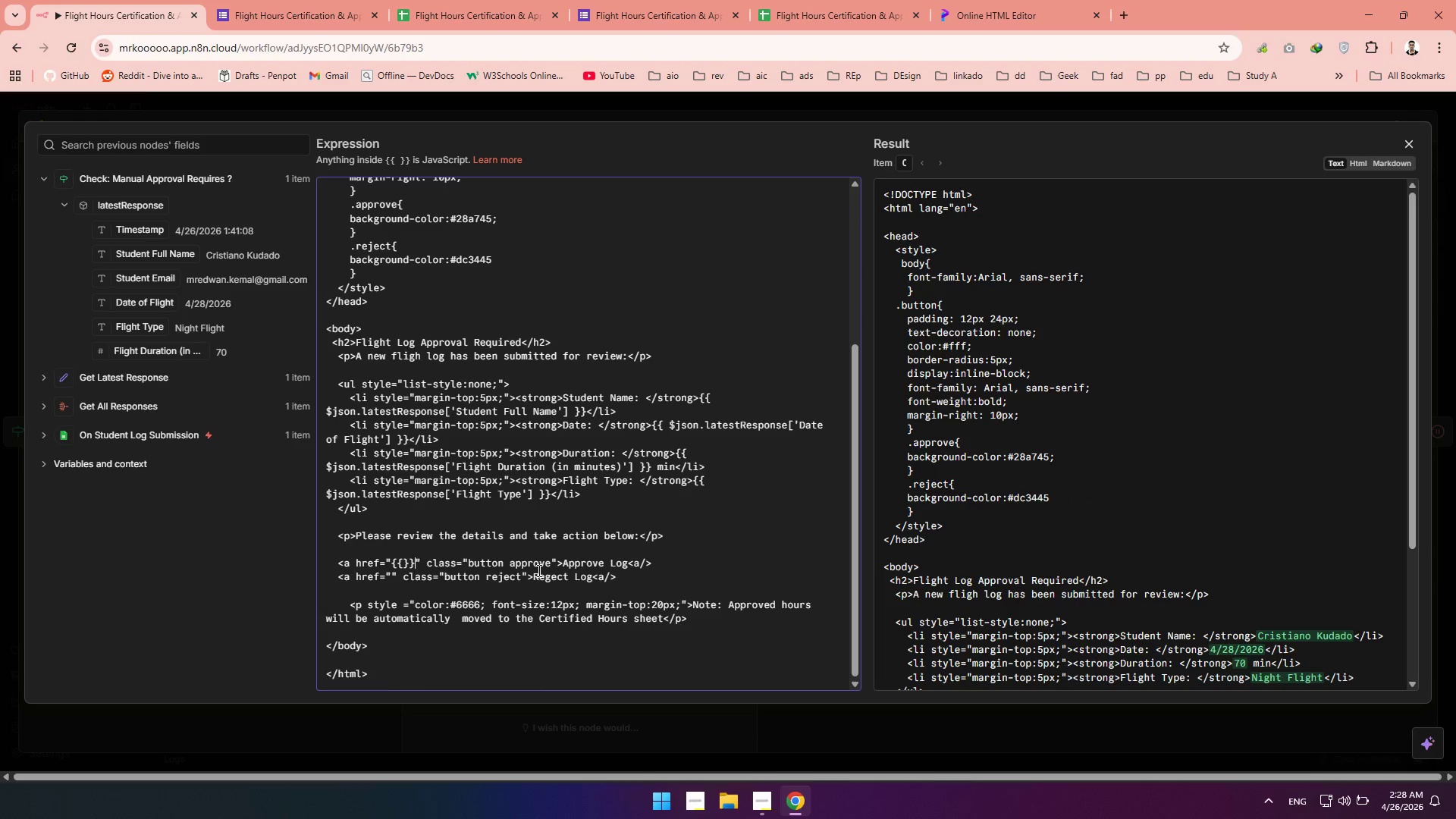 
key(Shift+BracketRight)
 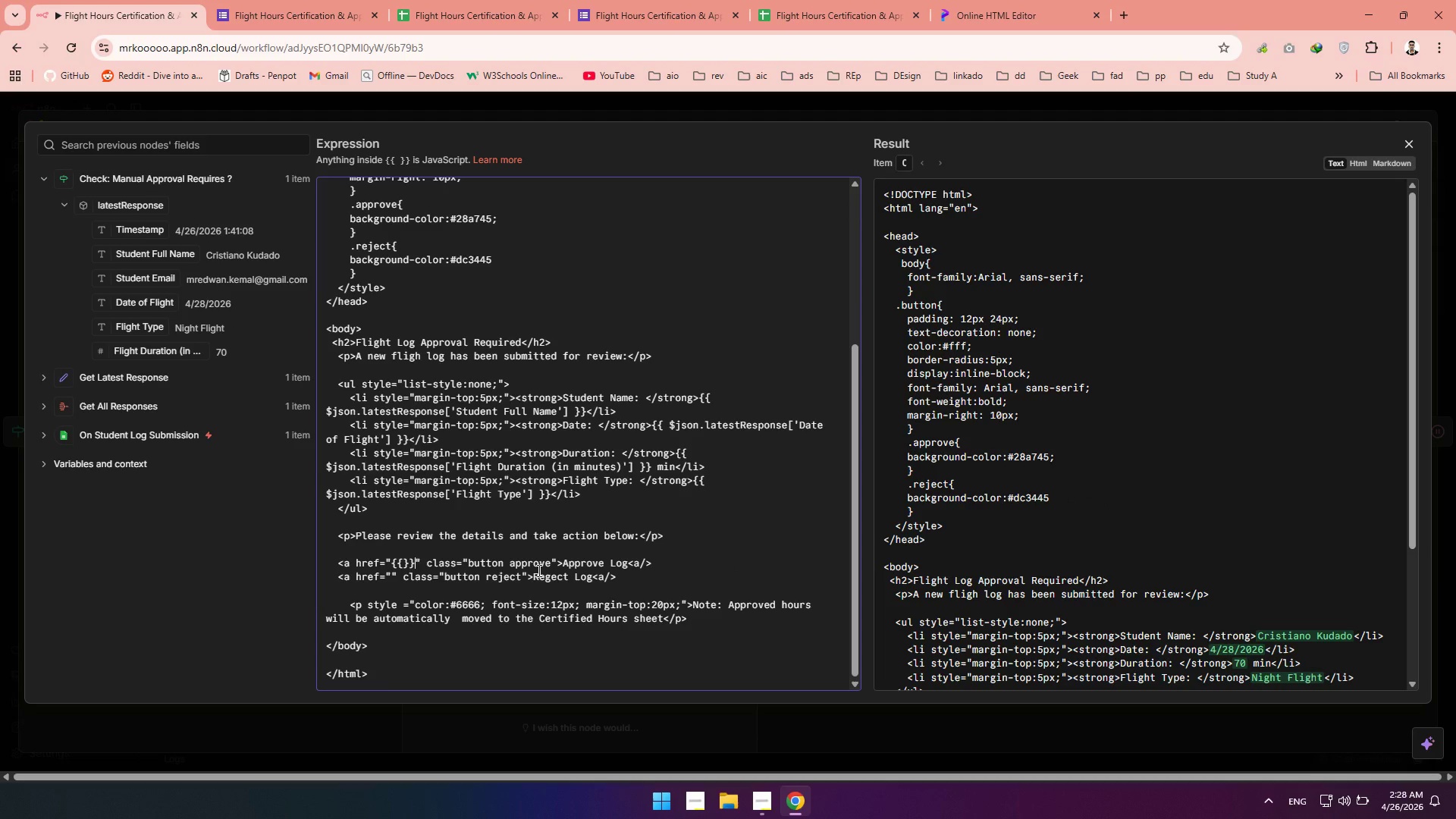 
key(ArrowLeft)
 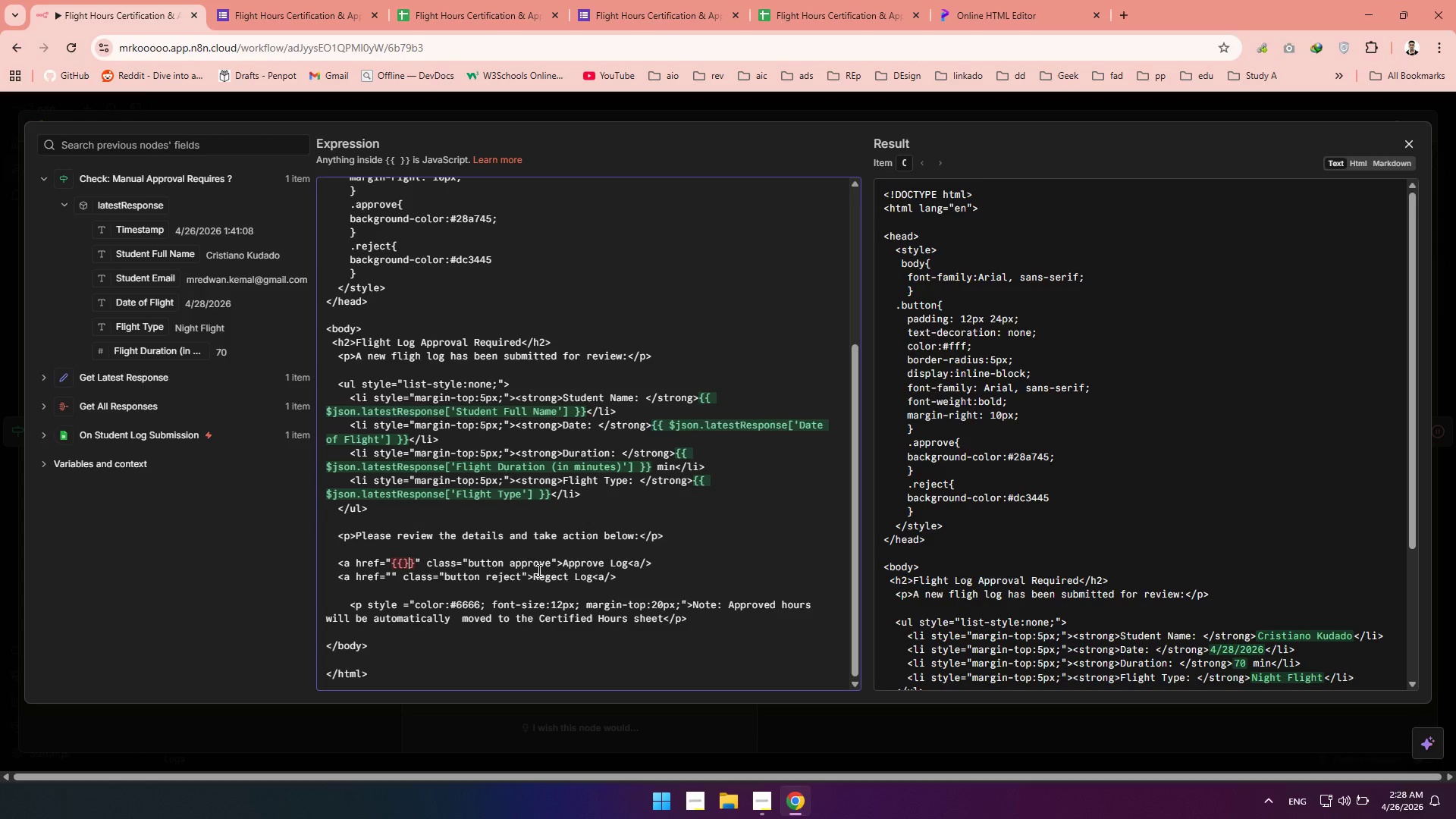 
key(ArrowLeft)
 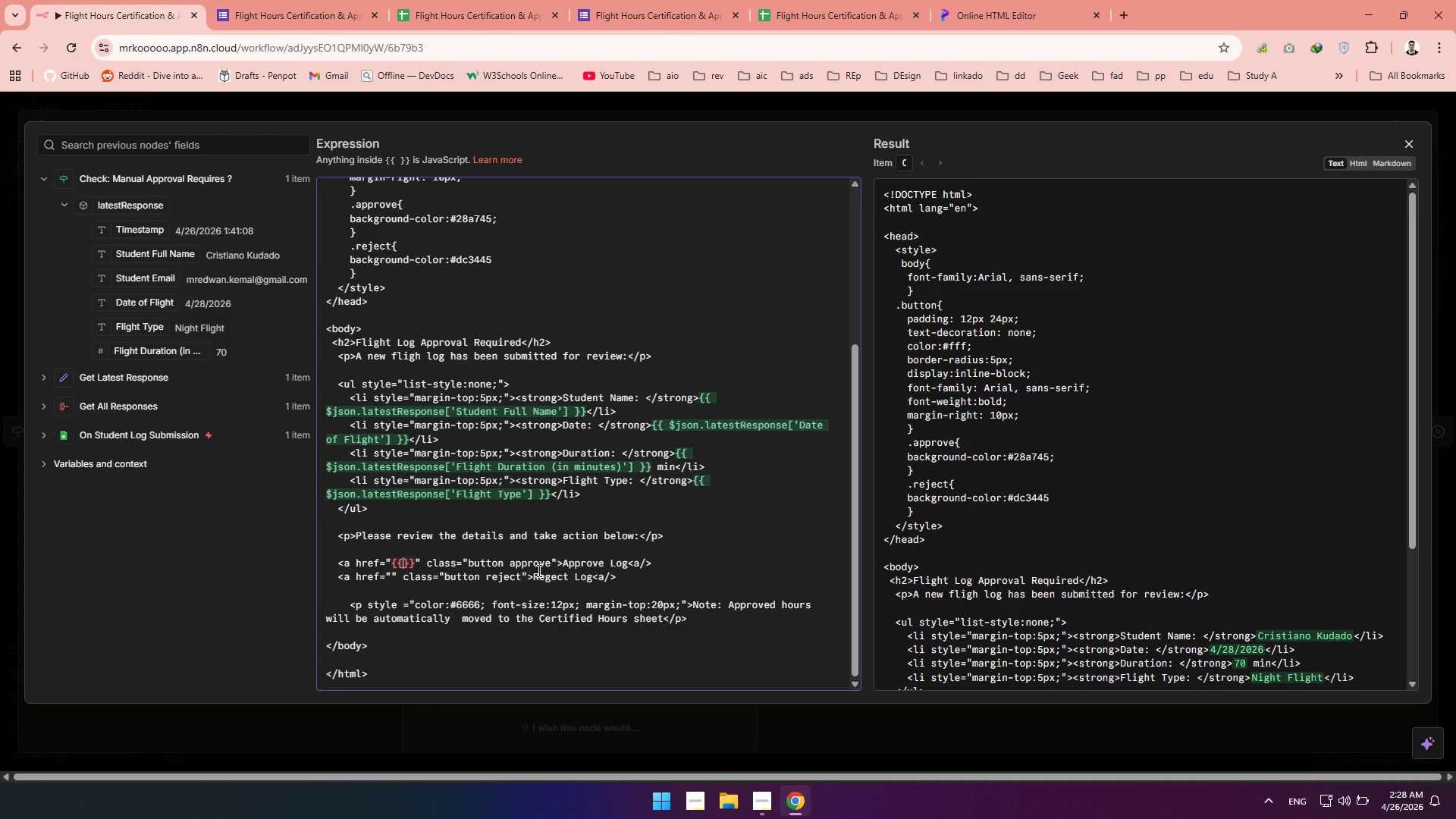 
type( $ex)
 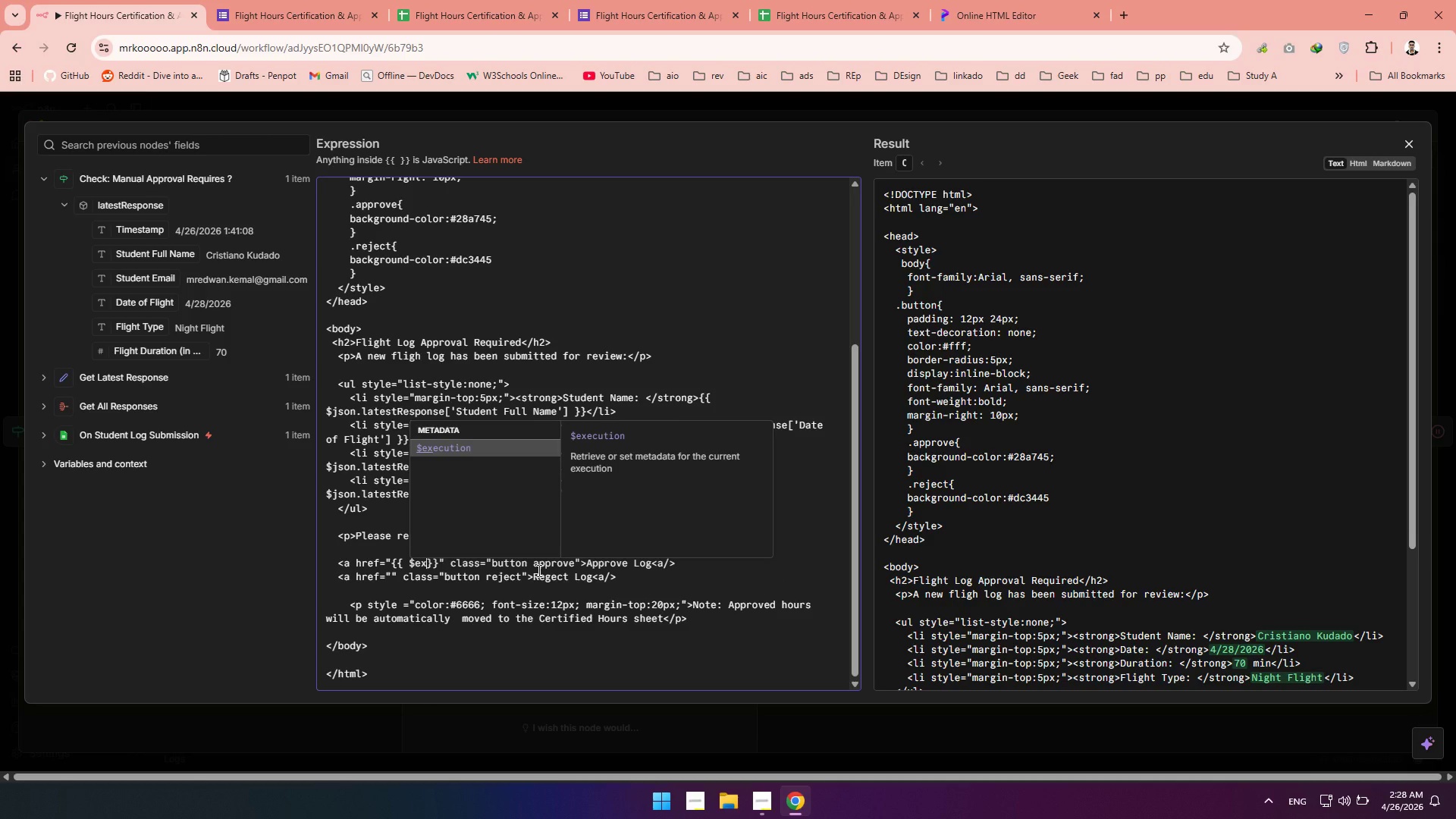 
key(Enter)
 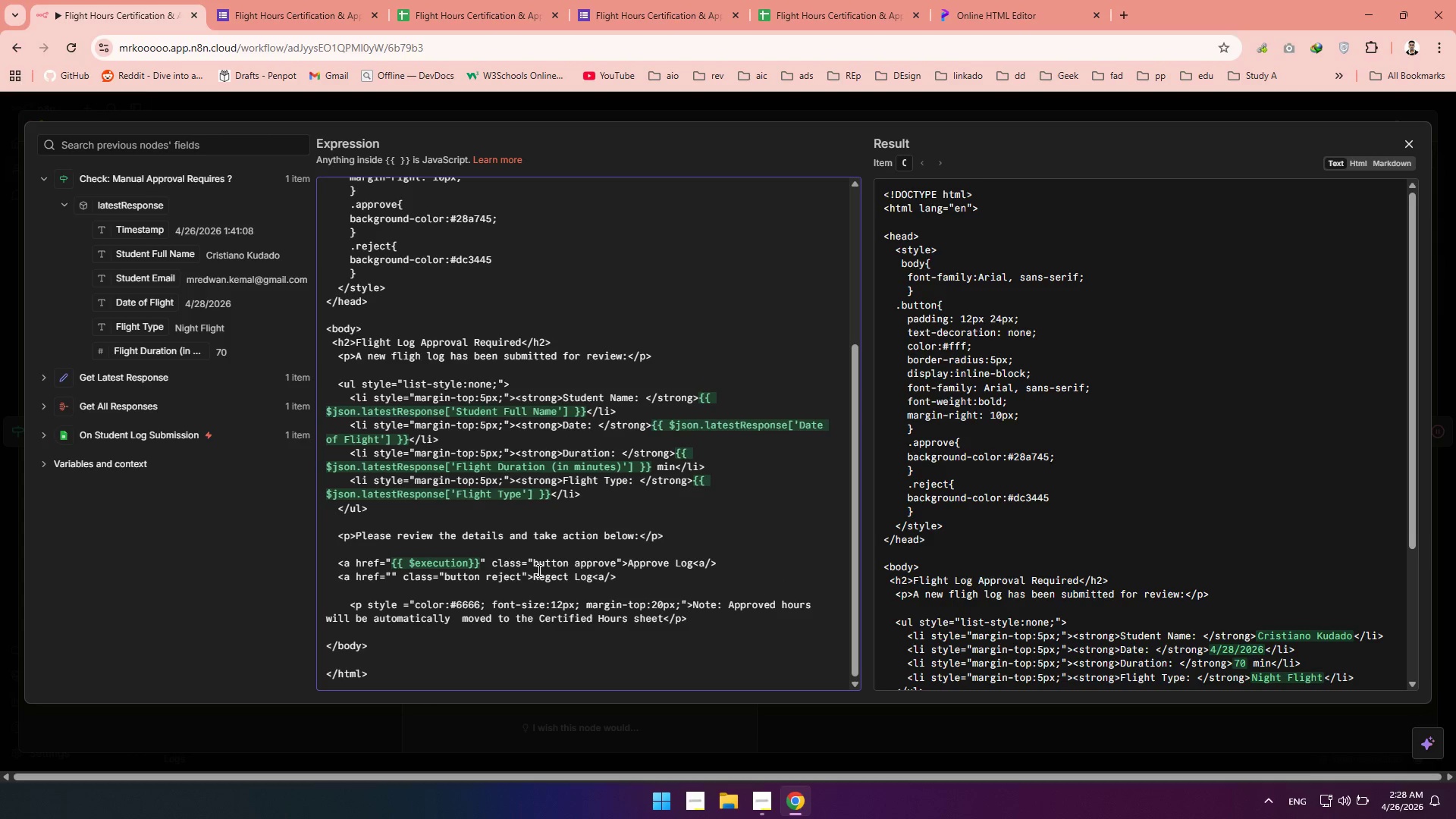 
type(.re)
 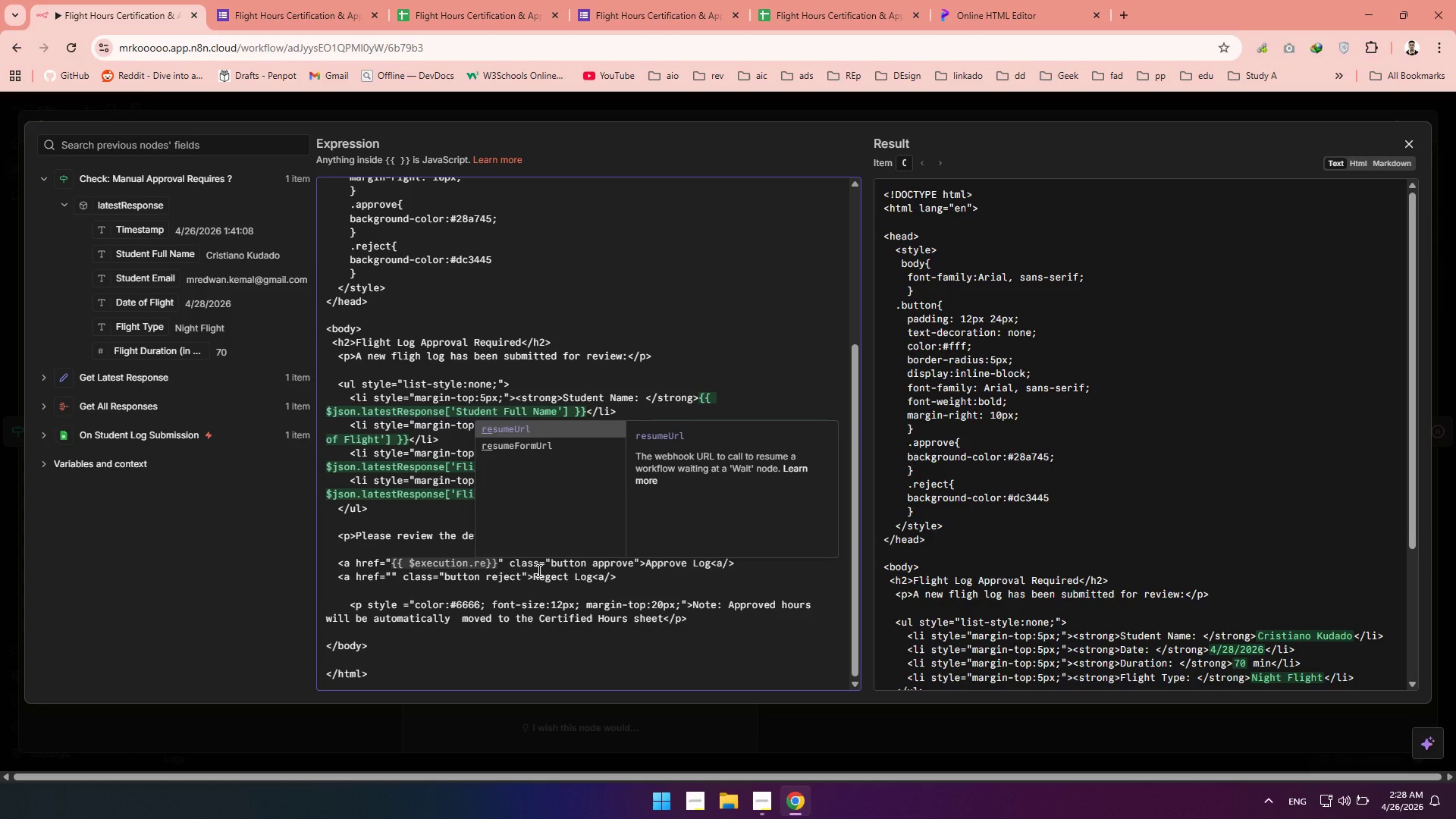 
key(Enter)
 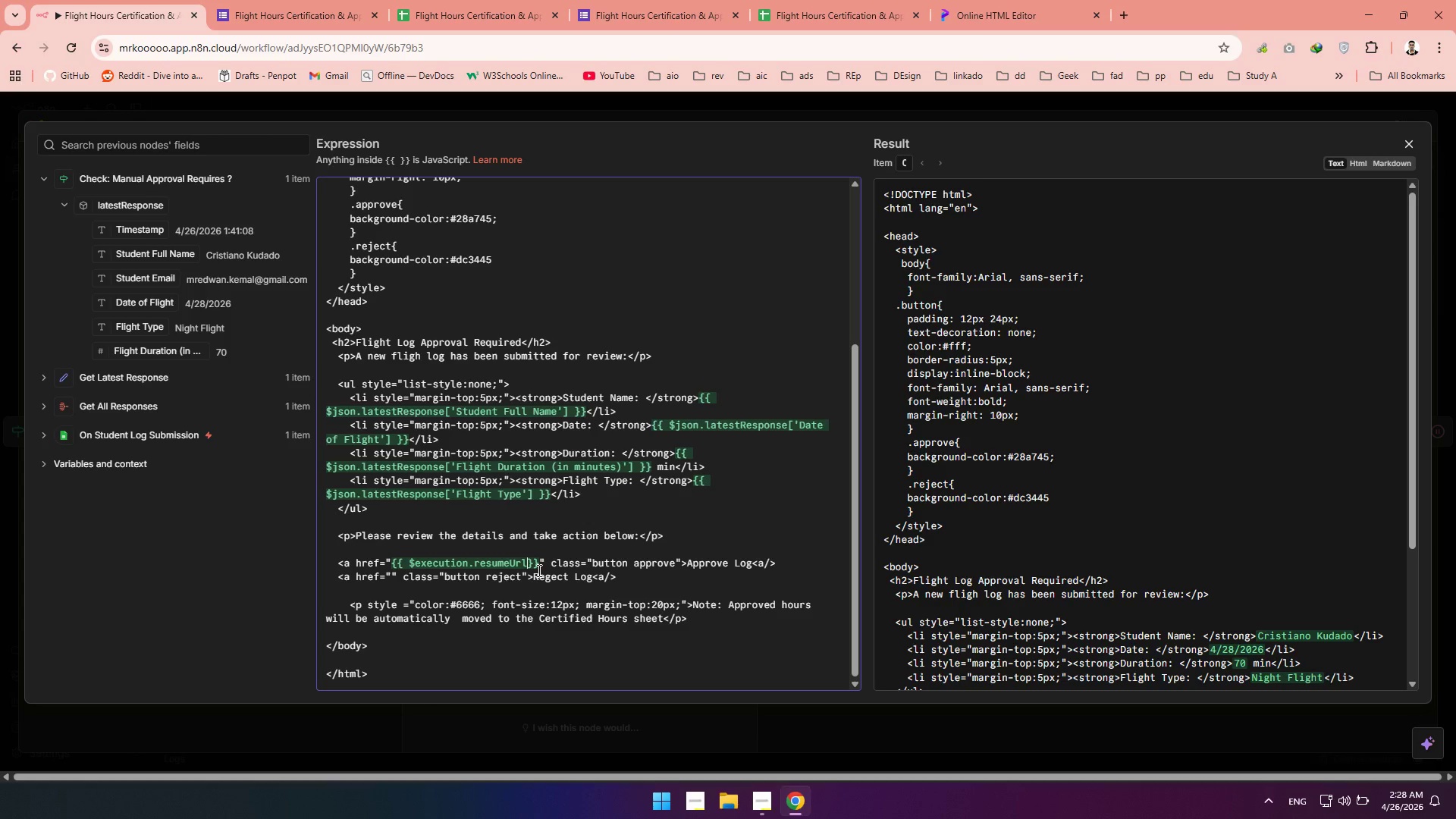 
key(ArrowRight)
 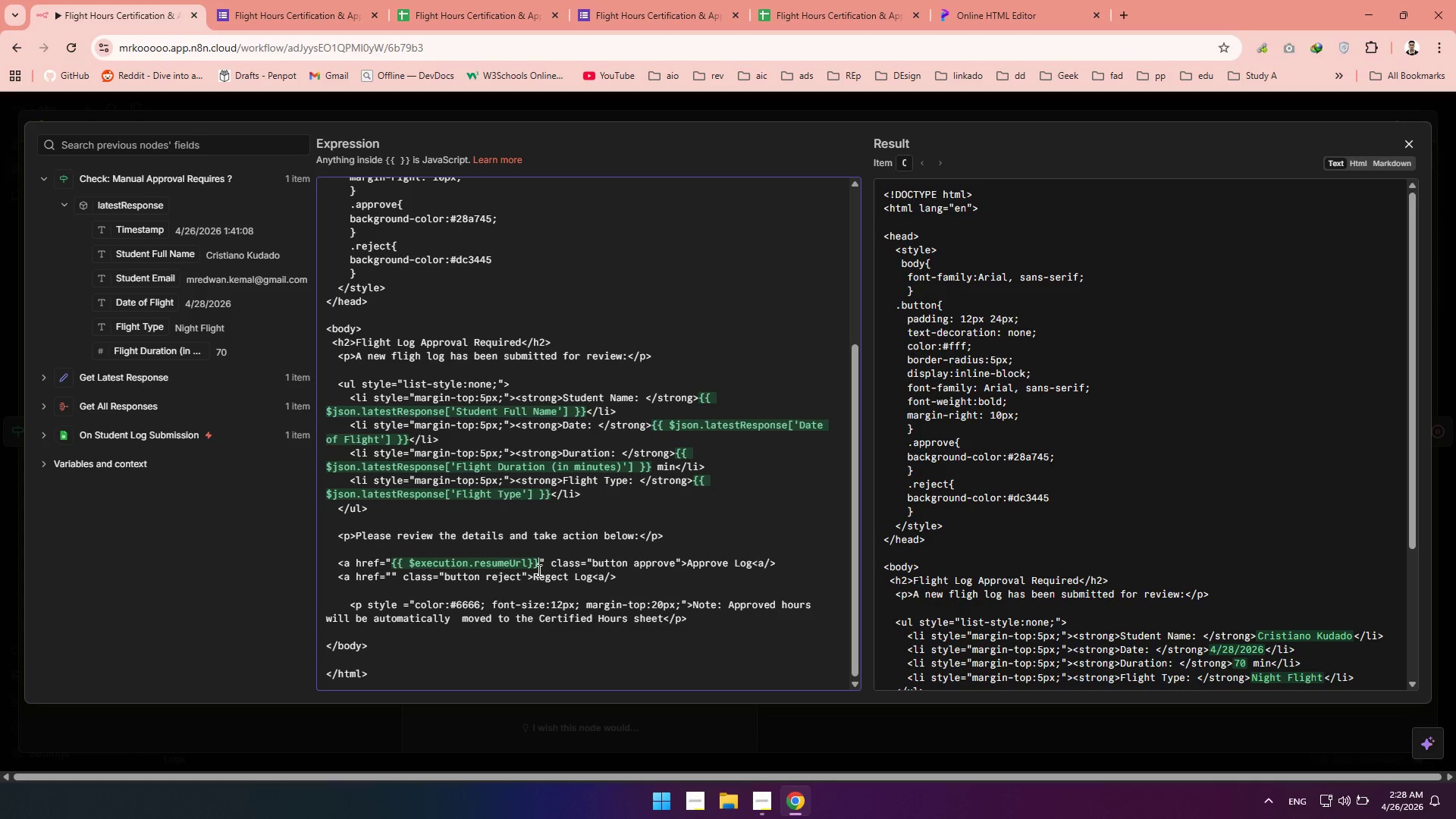 
key(ArrowRight)
 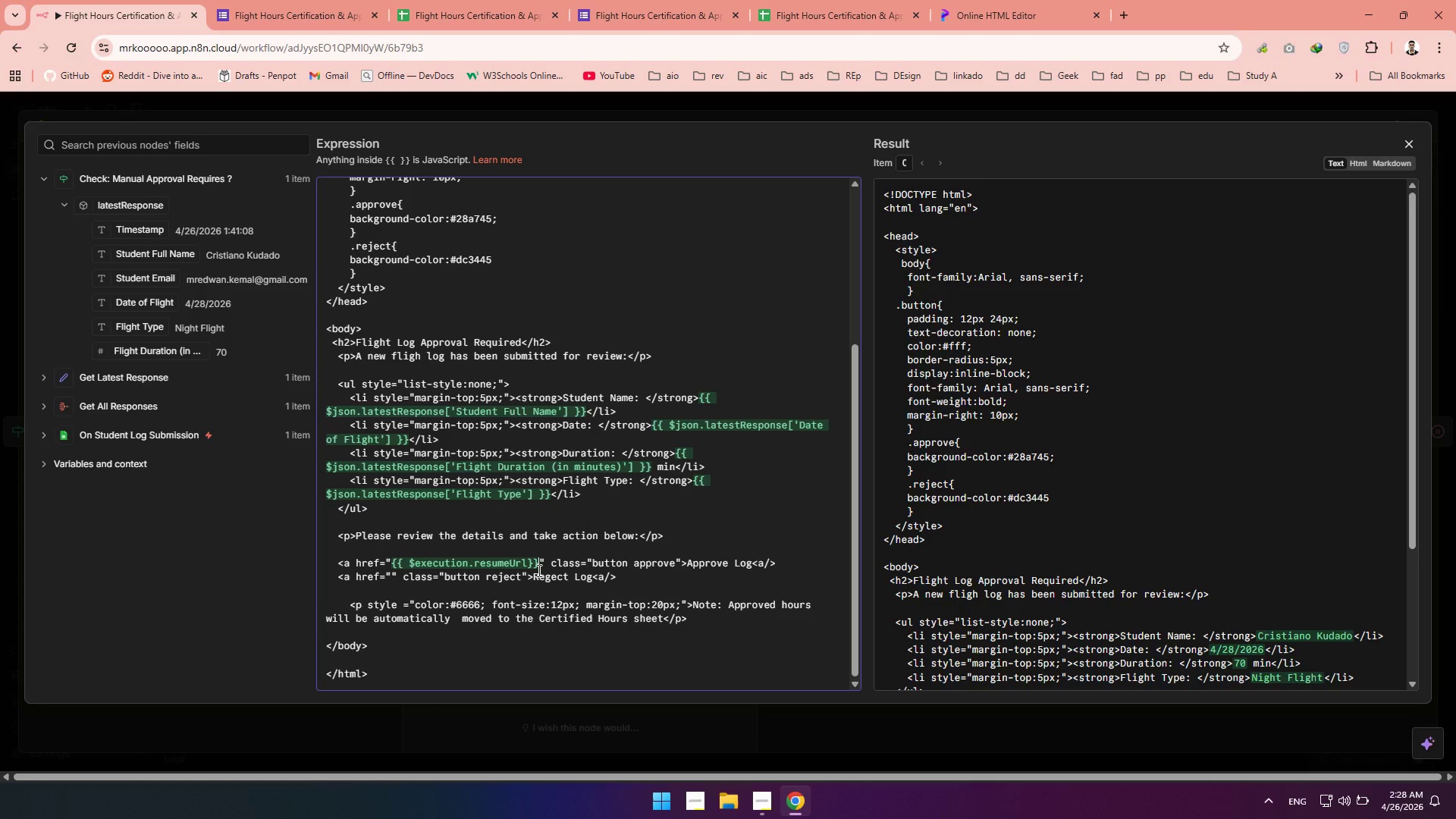 
hold_key(key=ShiftLeft, duration=1.5)
 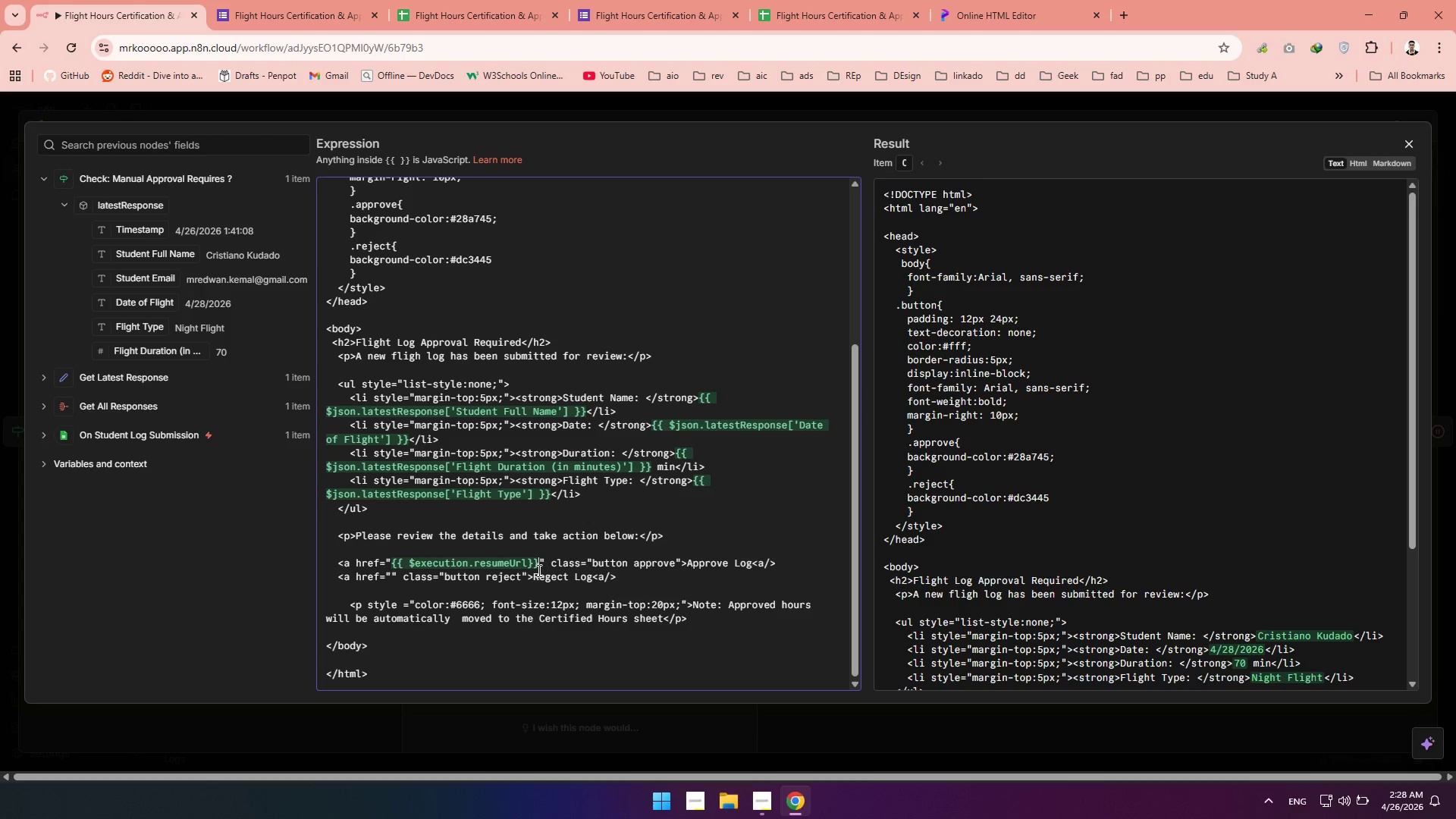 
type(&action=approve)
 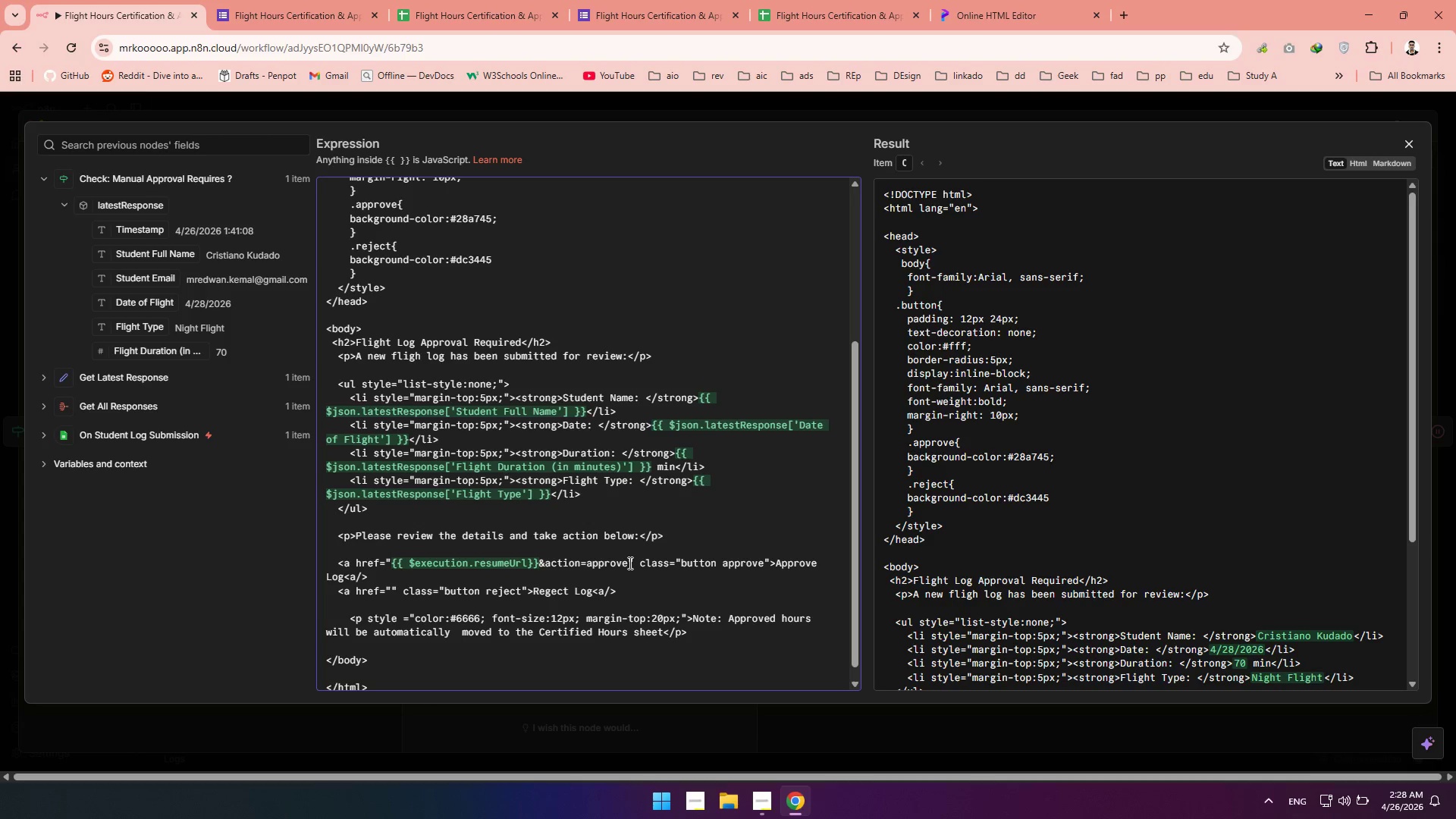 
wait(7.92)
 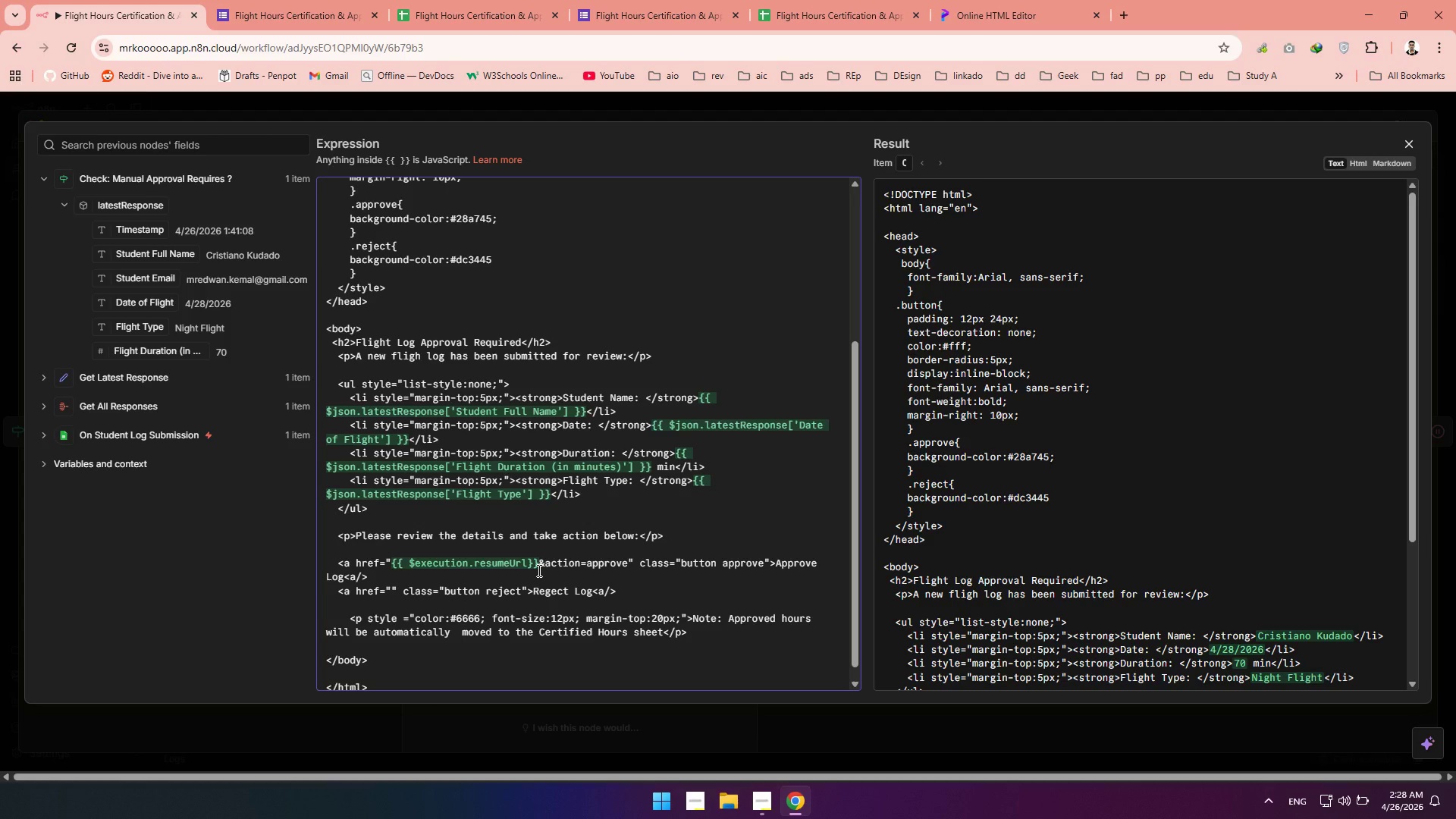 
left_click_drag(start_coordinate=[634, 560], to_coordinate=[356, 558])
 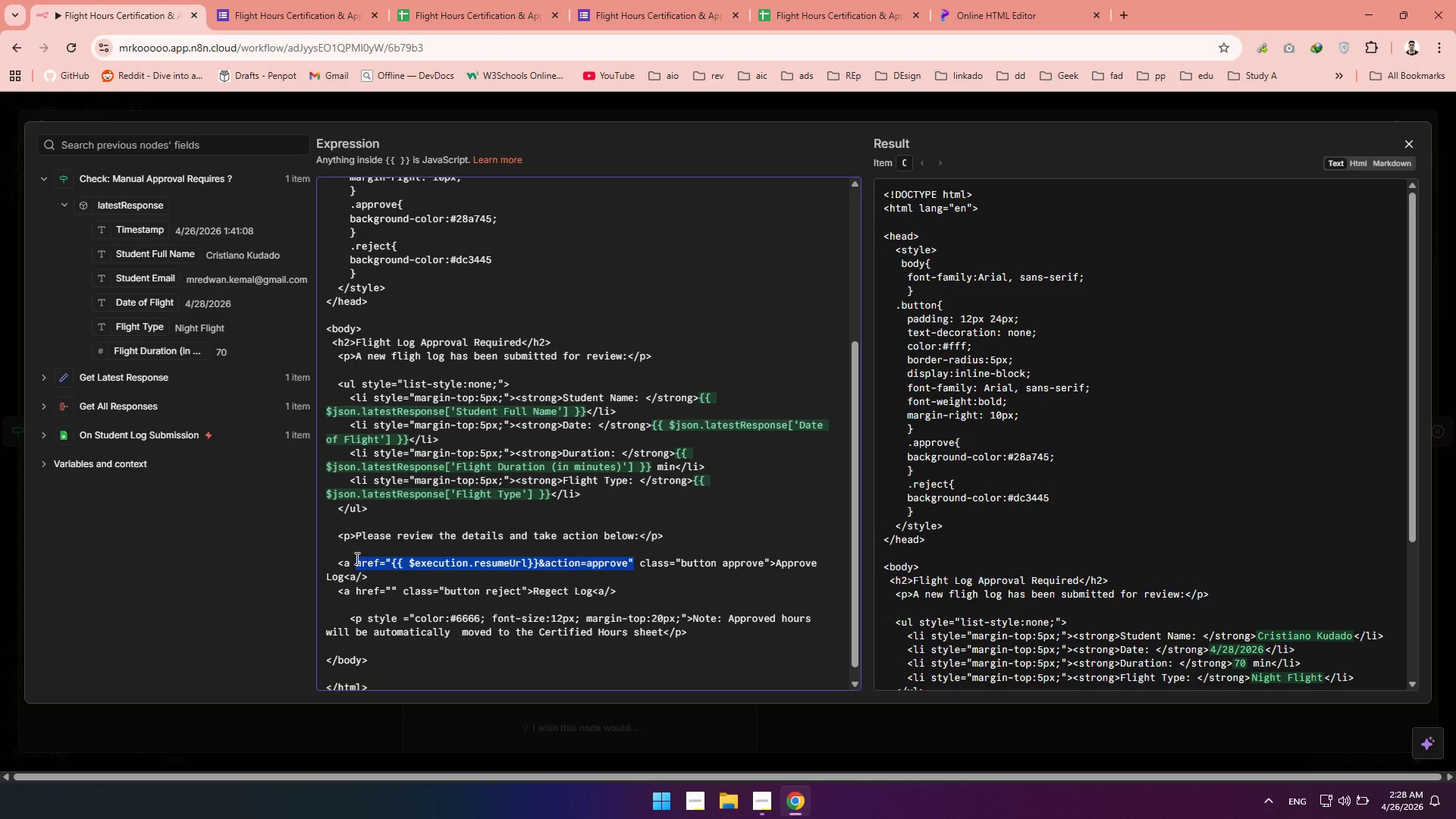 
key(Control+C)
 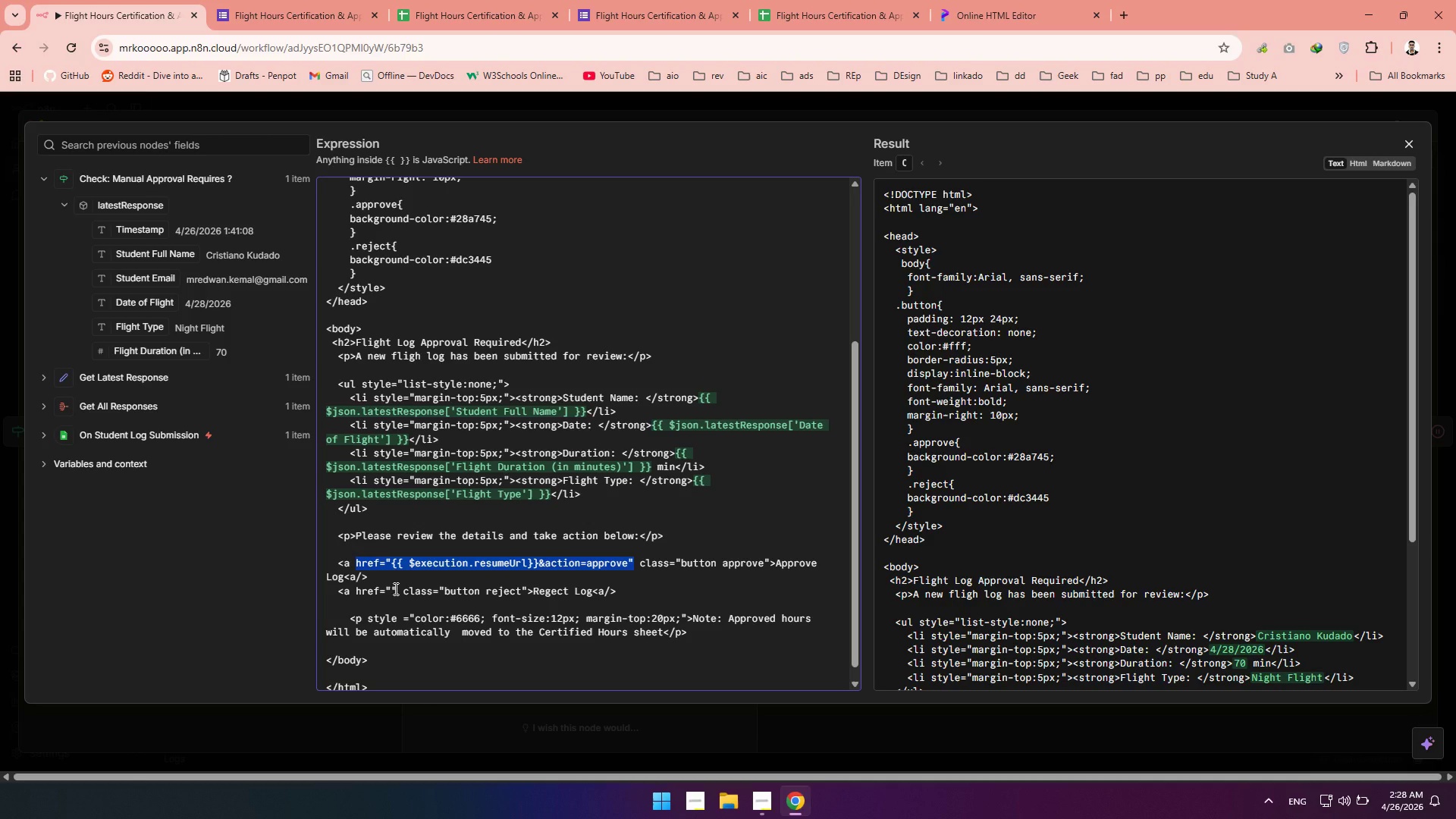 
left_click_drag(start_coordinate=[394, 588], to_coordinate=[358, 591])
 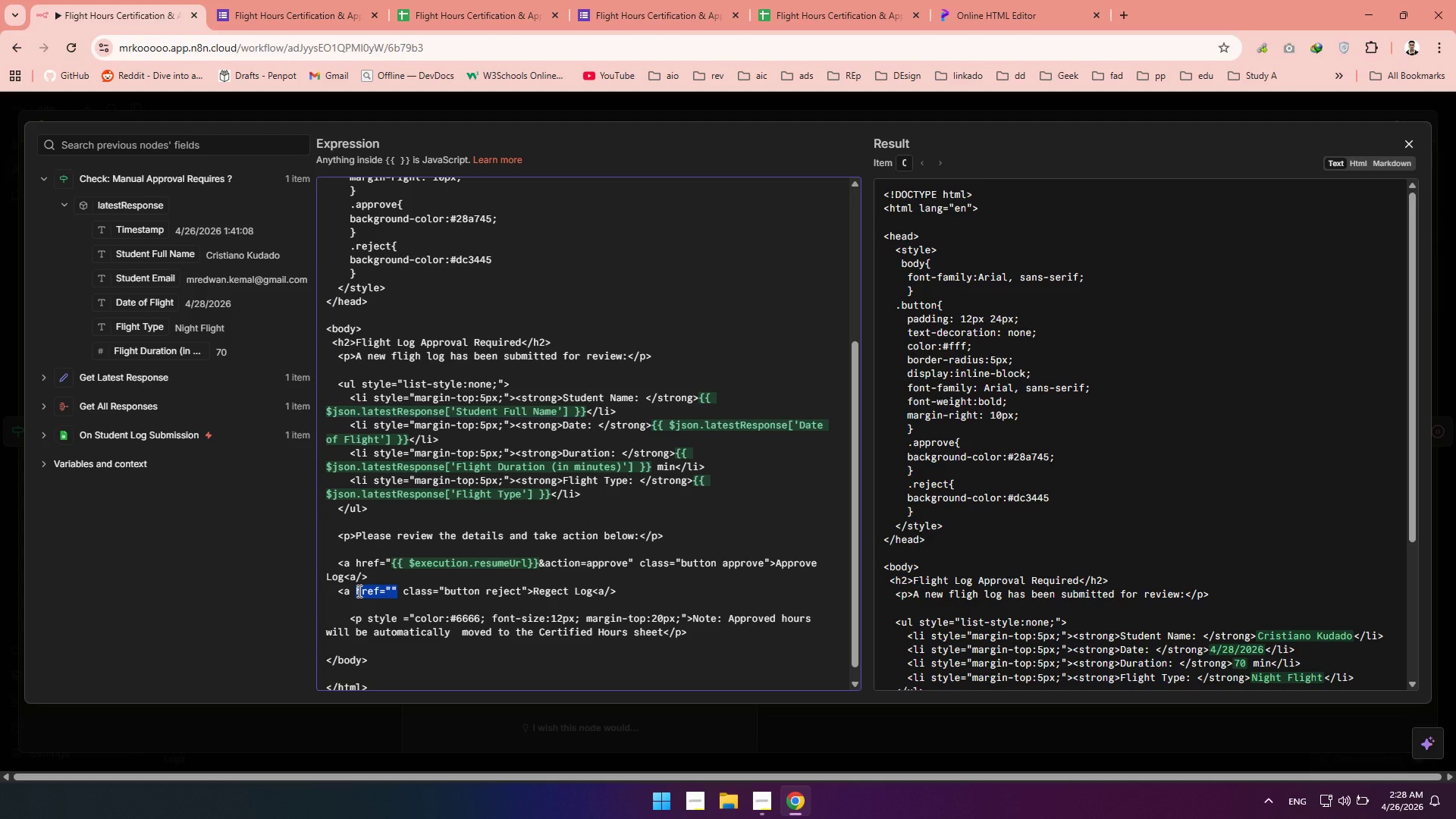 
key(Control+V)
 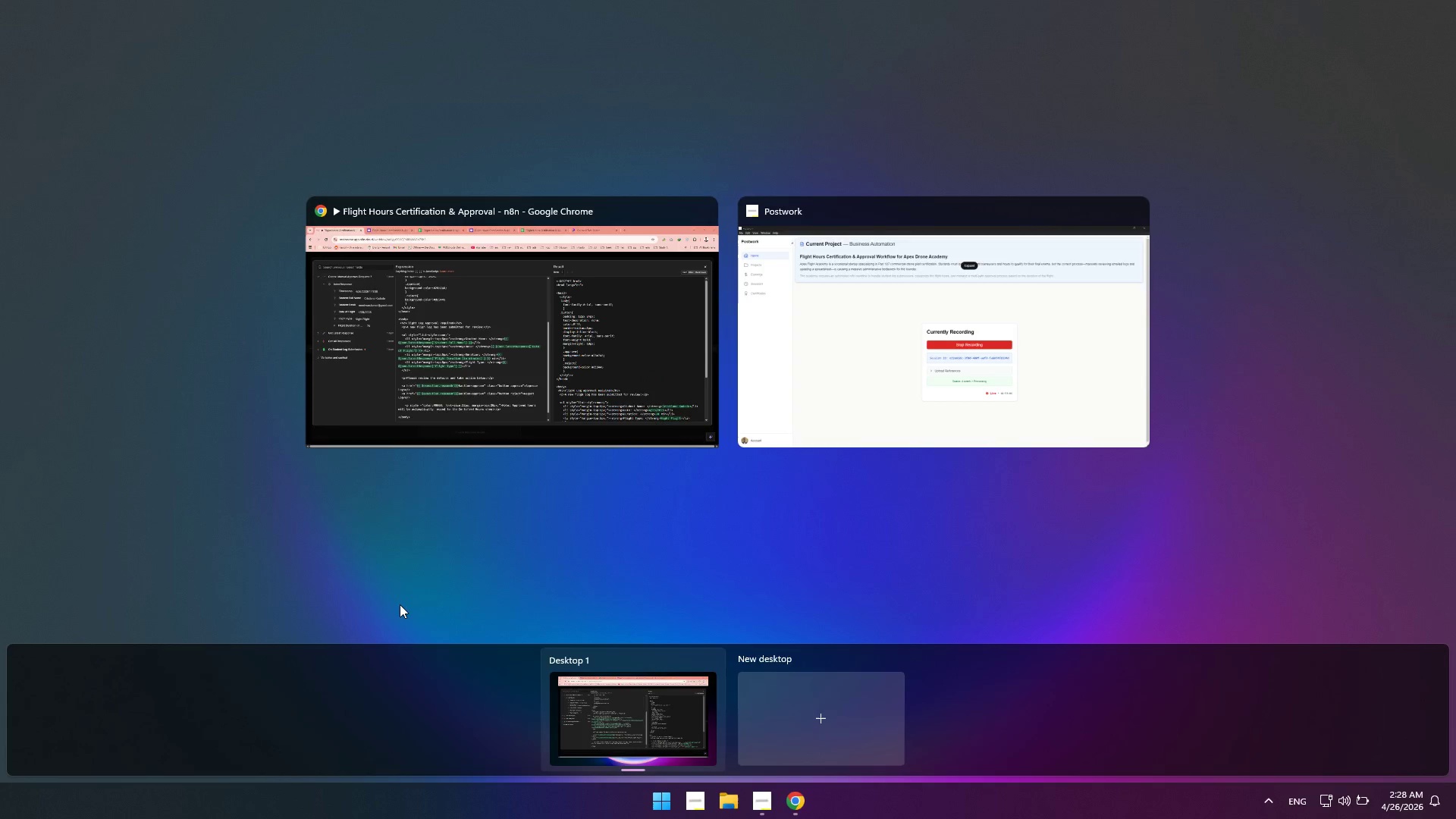 
double_click([516, 381])
 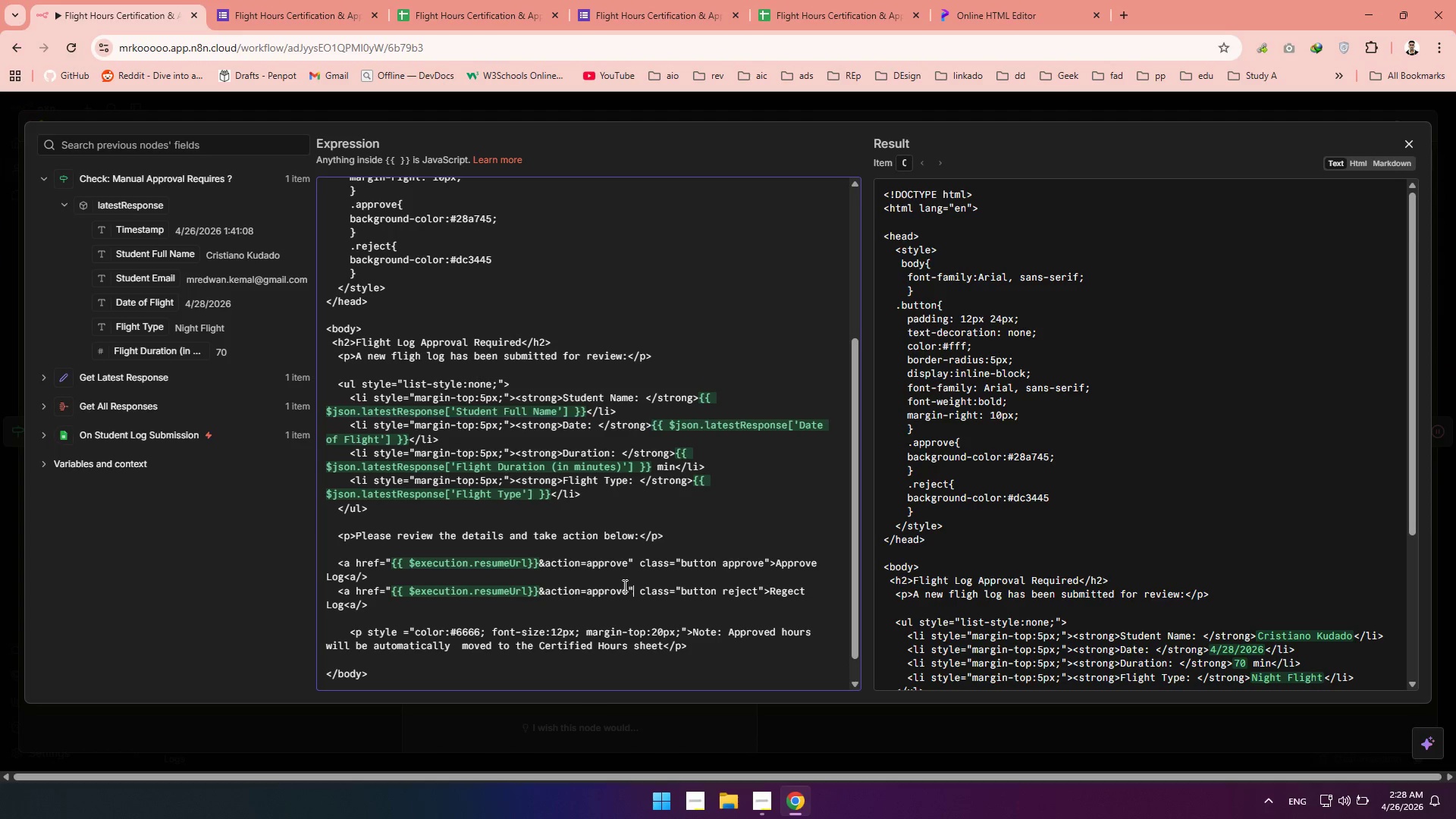 
double_click([613, 592])
 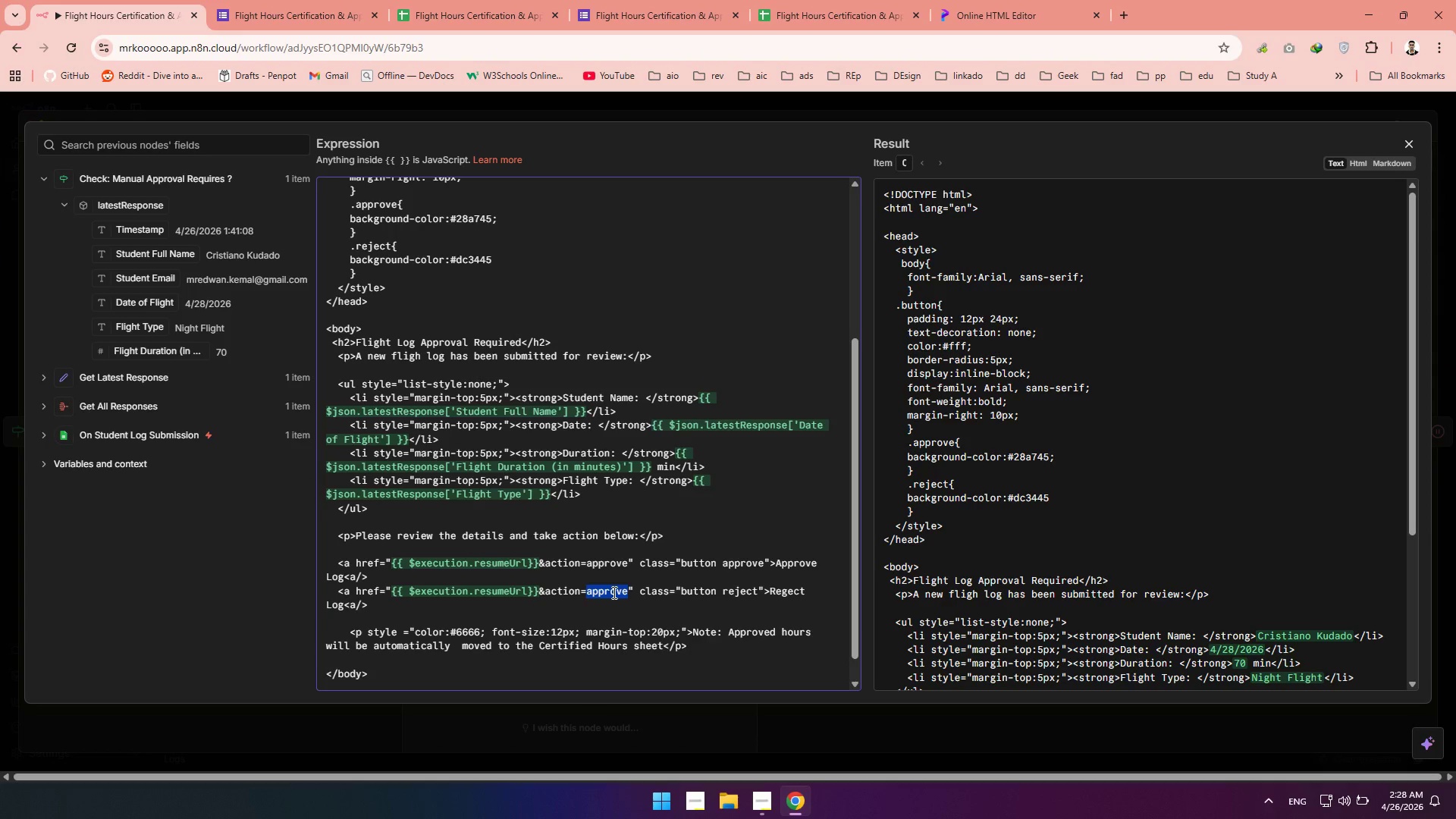 
type(reject)
 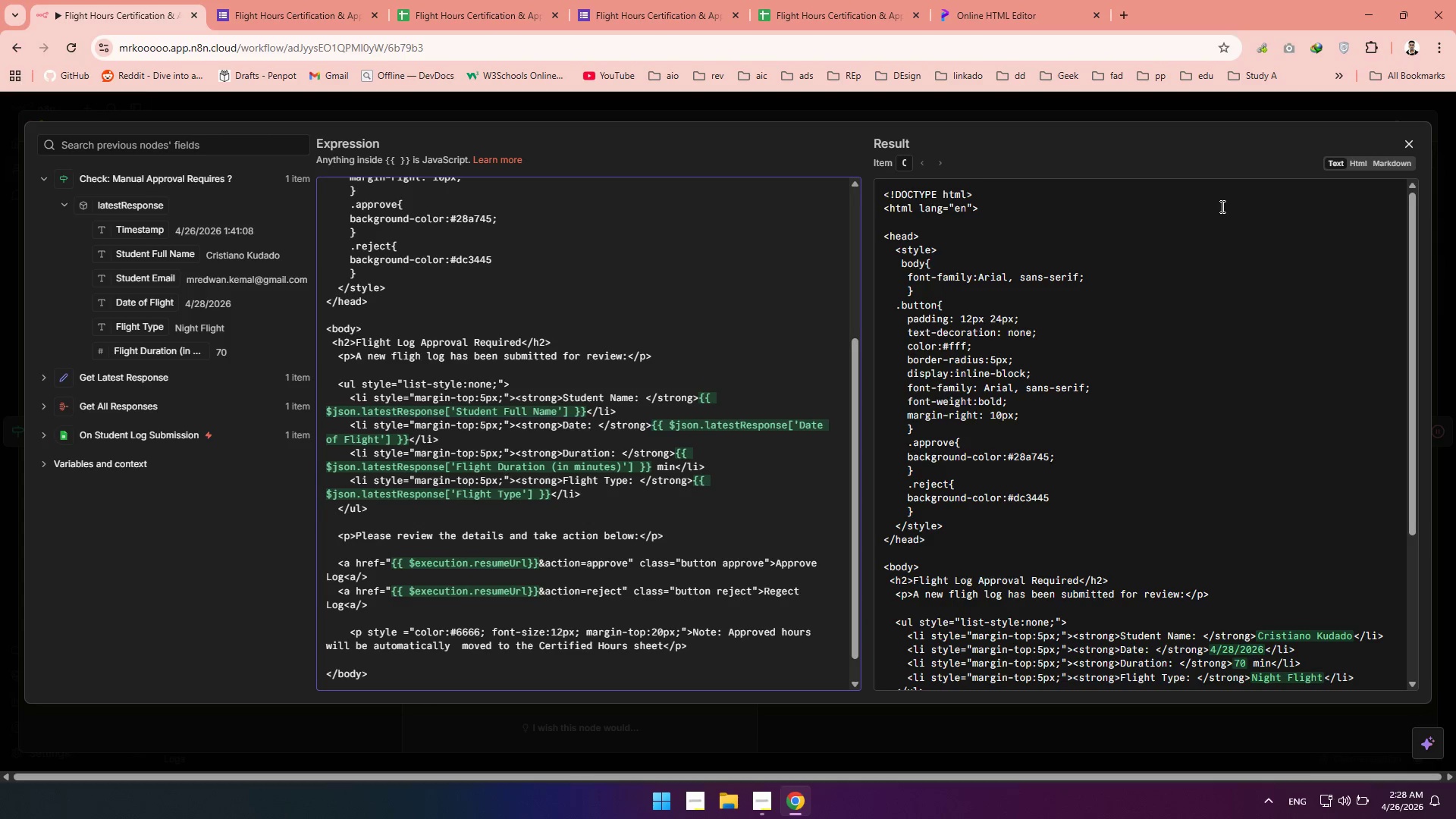 
left_click([1407, 141])
 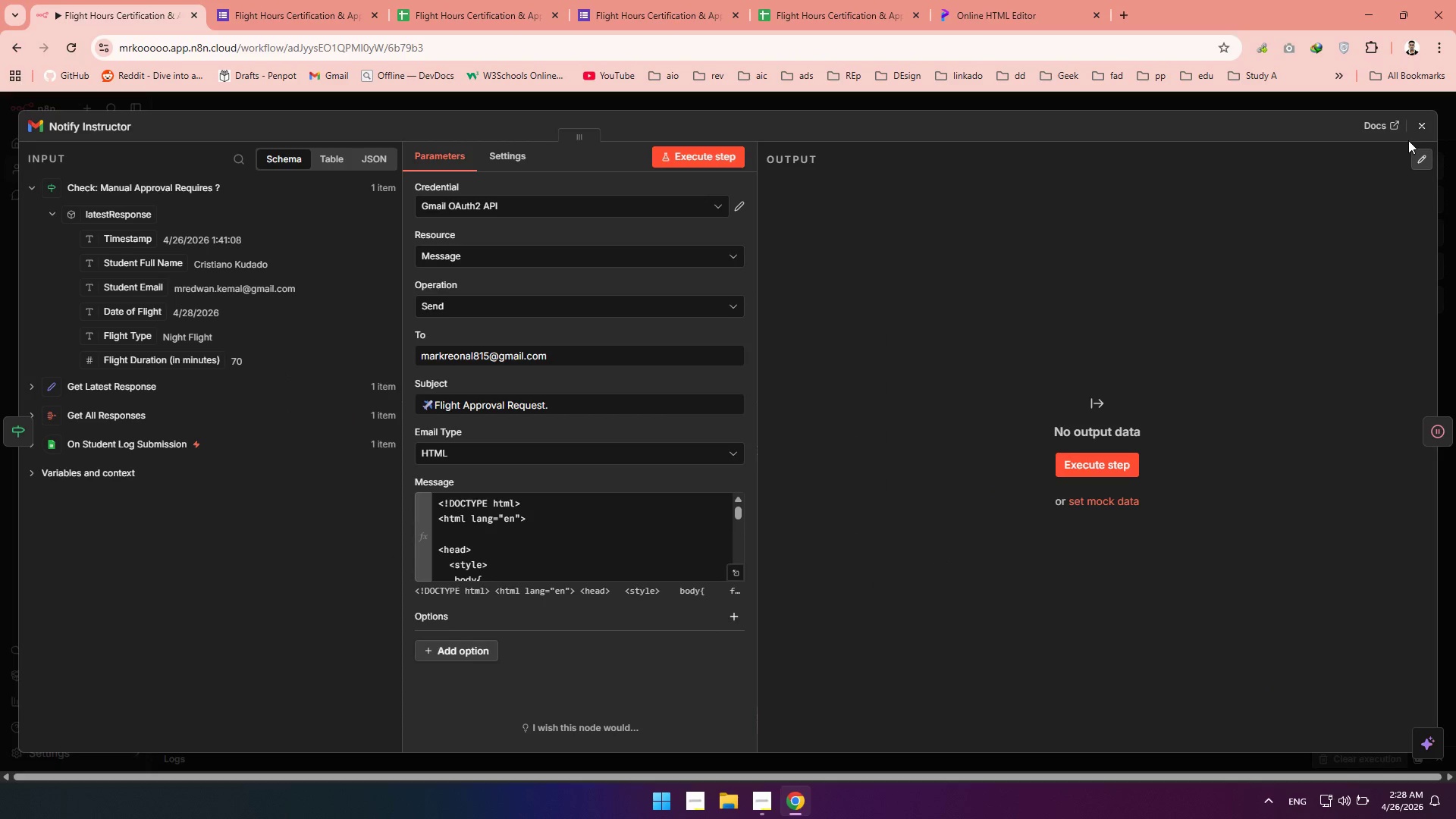 
scroll: coordinate [1316, 158], scroll_direction: down, amount: 4.0
 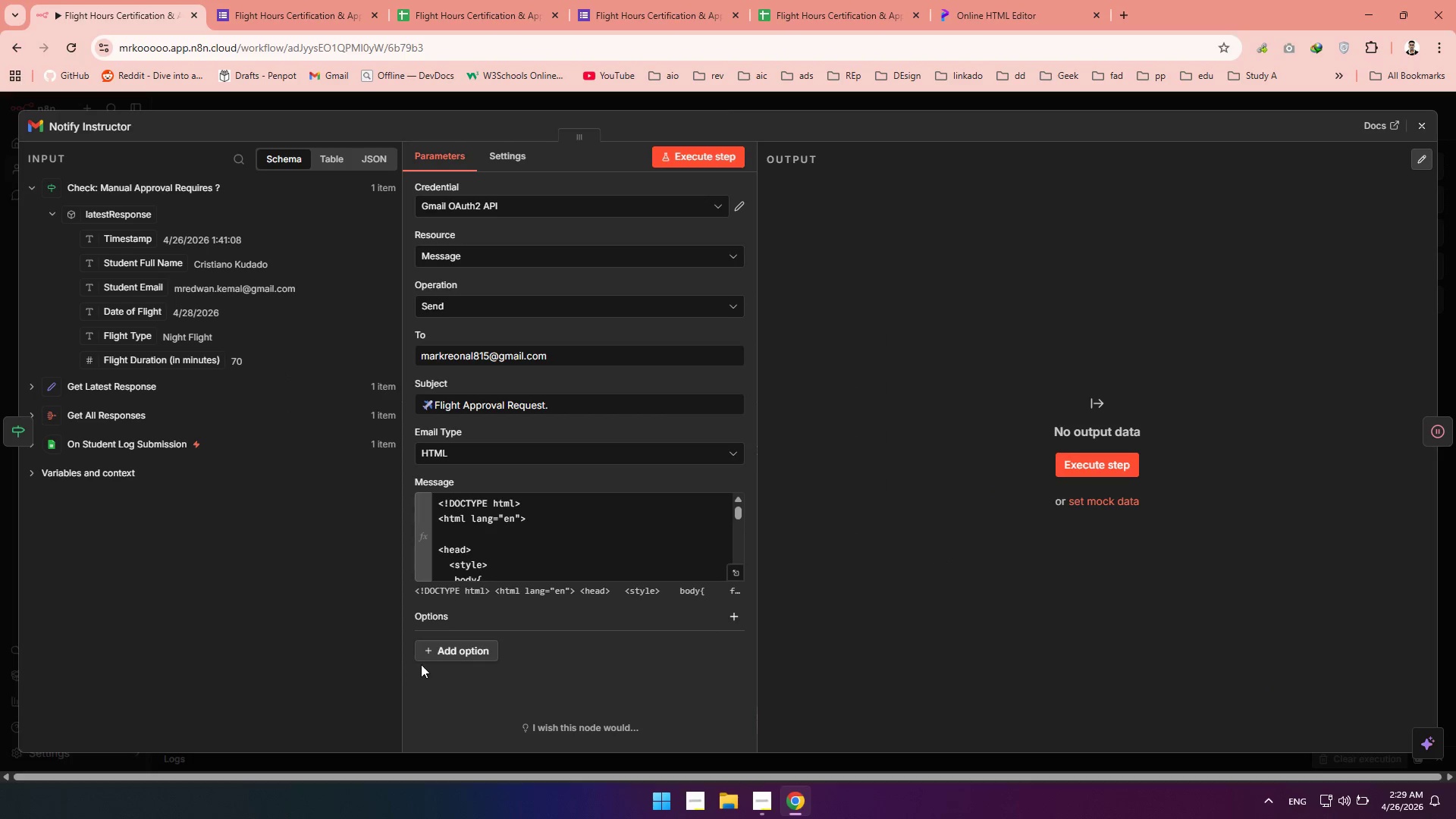 
left_click([427, 654])
 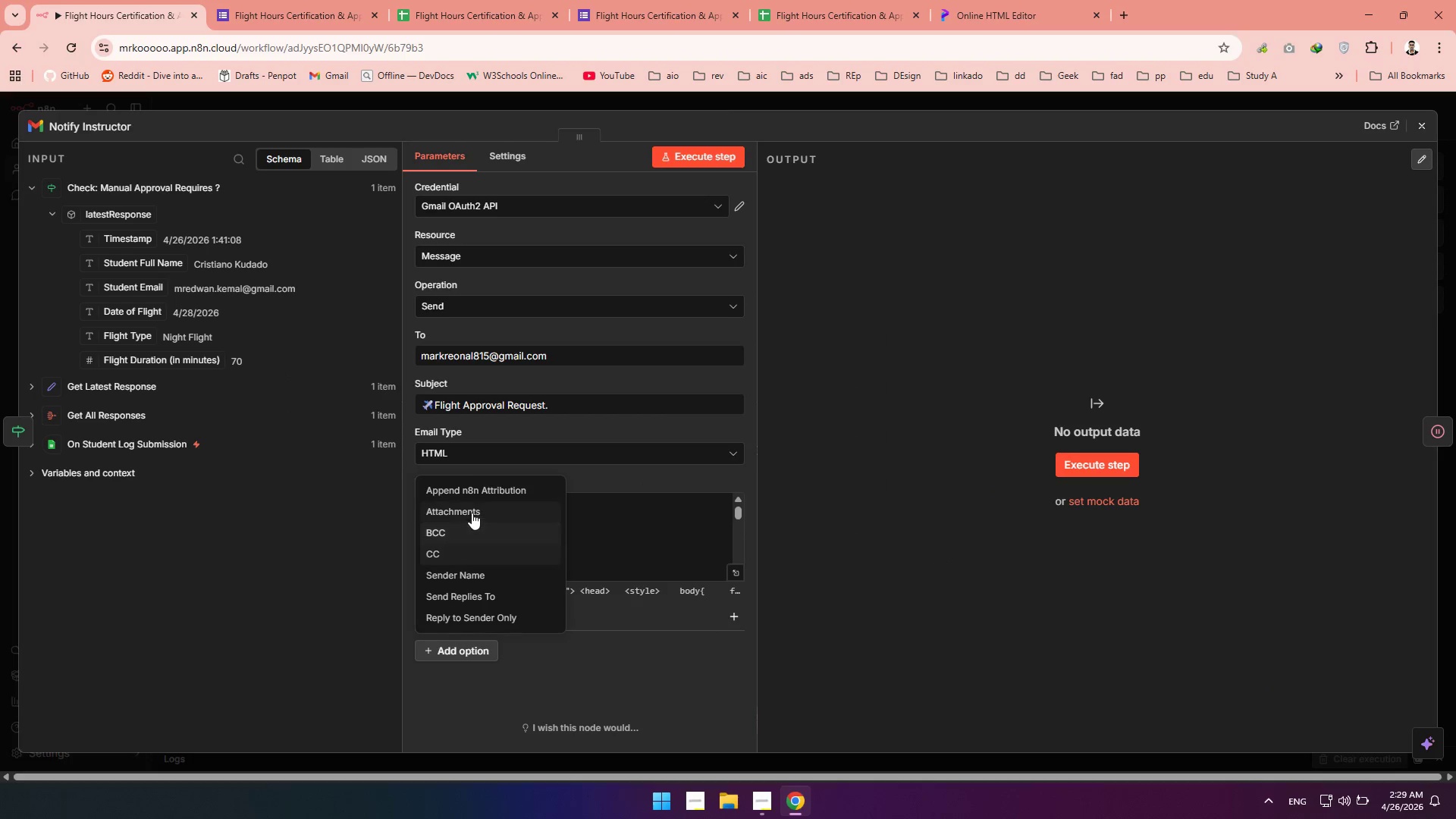 
left_click([463, 491])
 